 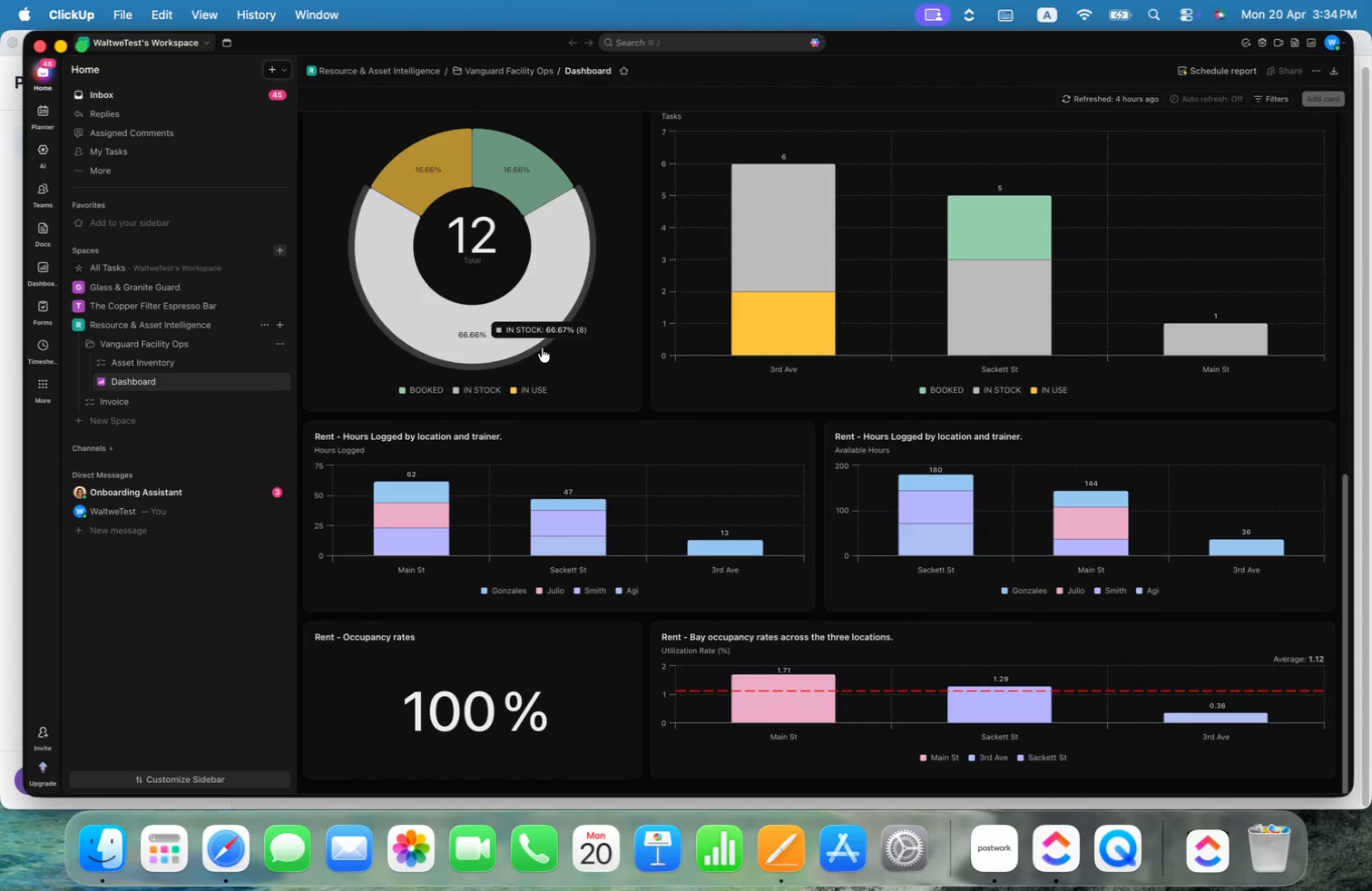 
left_click([110, 400])
 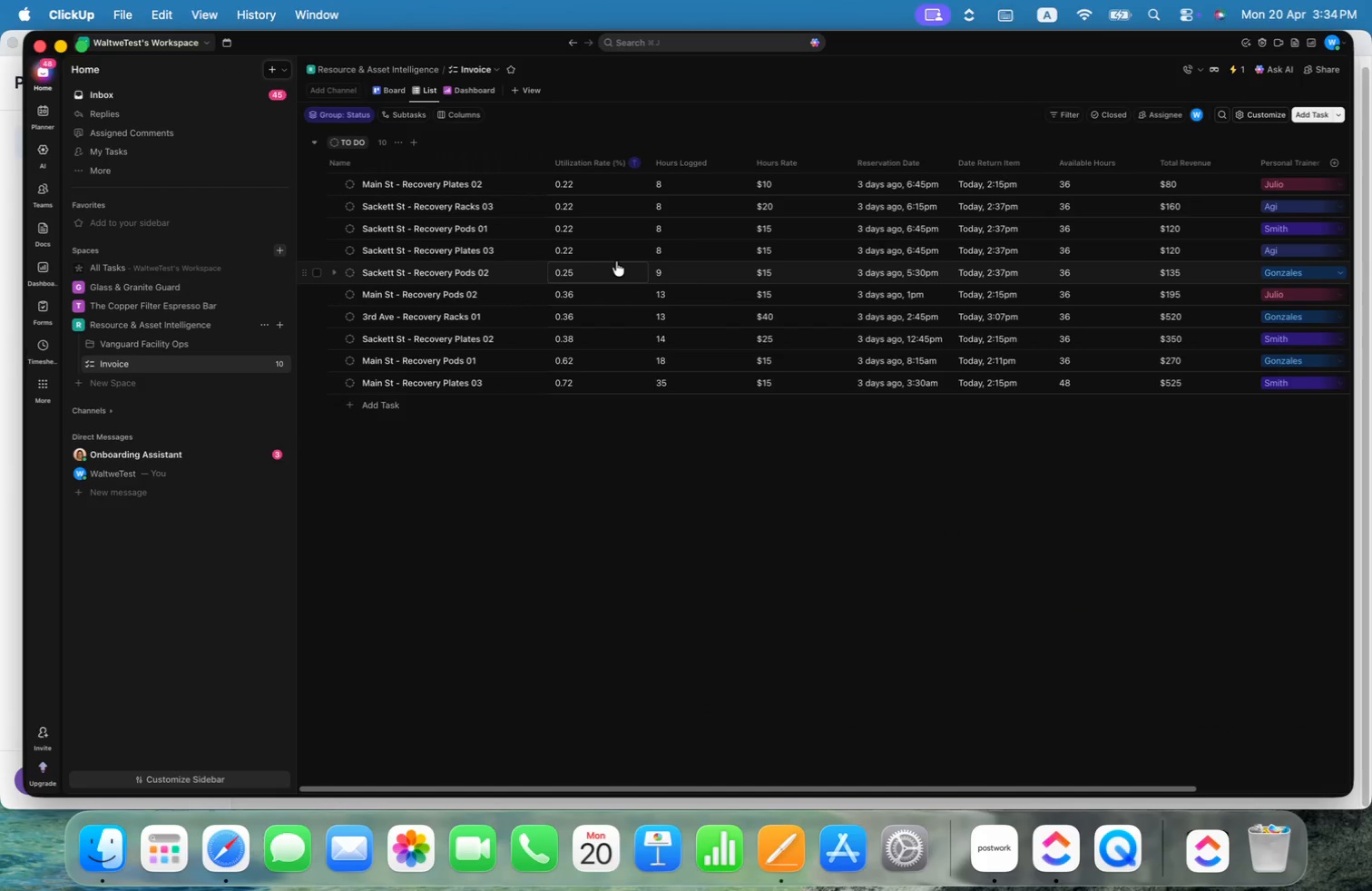 
wait(6.14)
 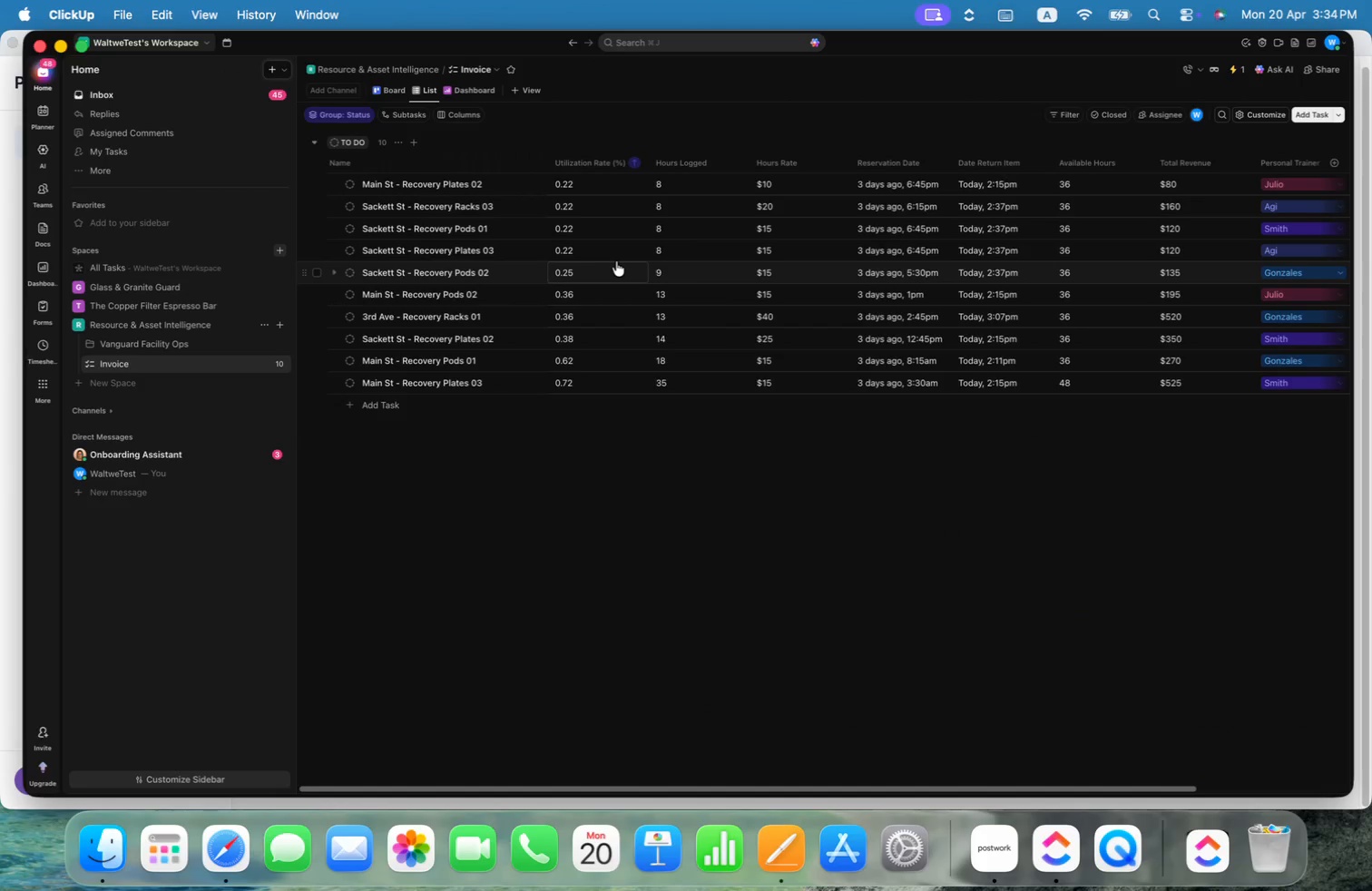 
key(Meta+Shift+4)
 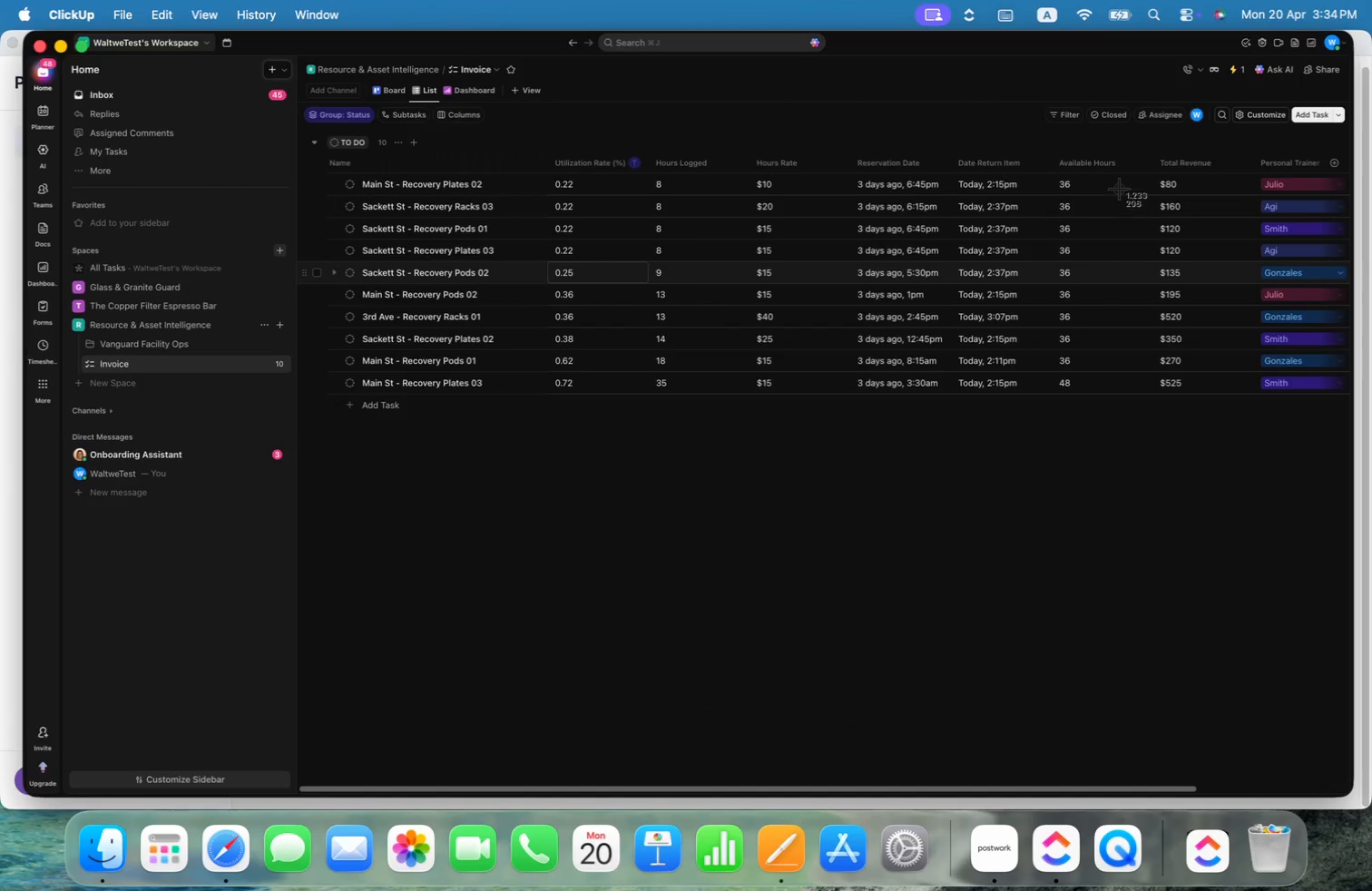 
left_click_drag(start_coordinate=[1134, 195], to_coordinate=[537, 154])
 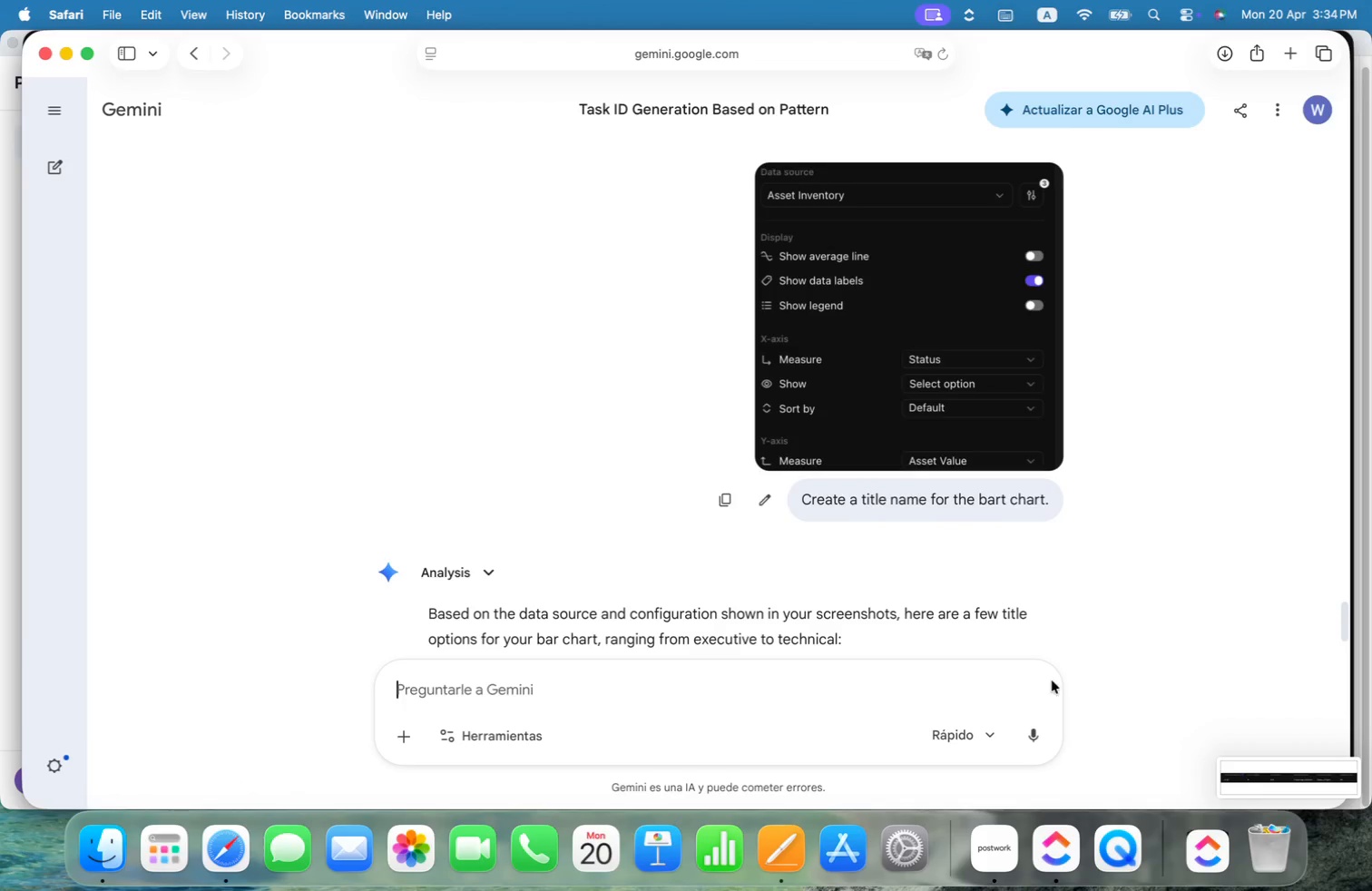 
left_click_drag(start_coordinate=[1309, 793], to_coordinate=[673, 696])
 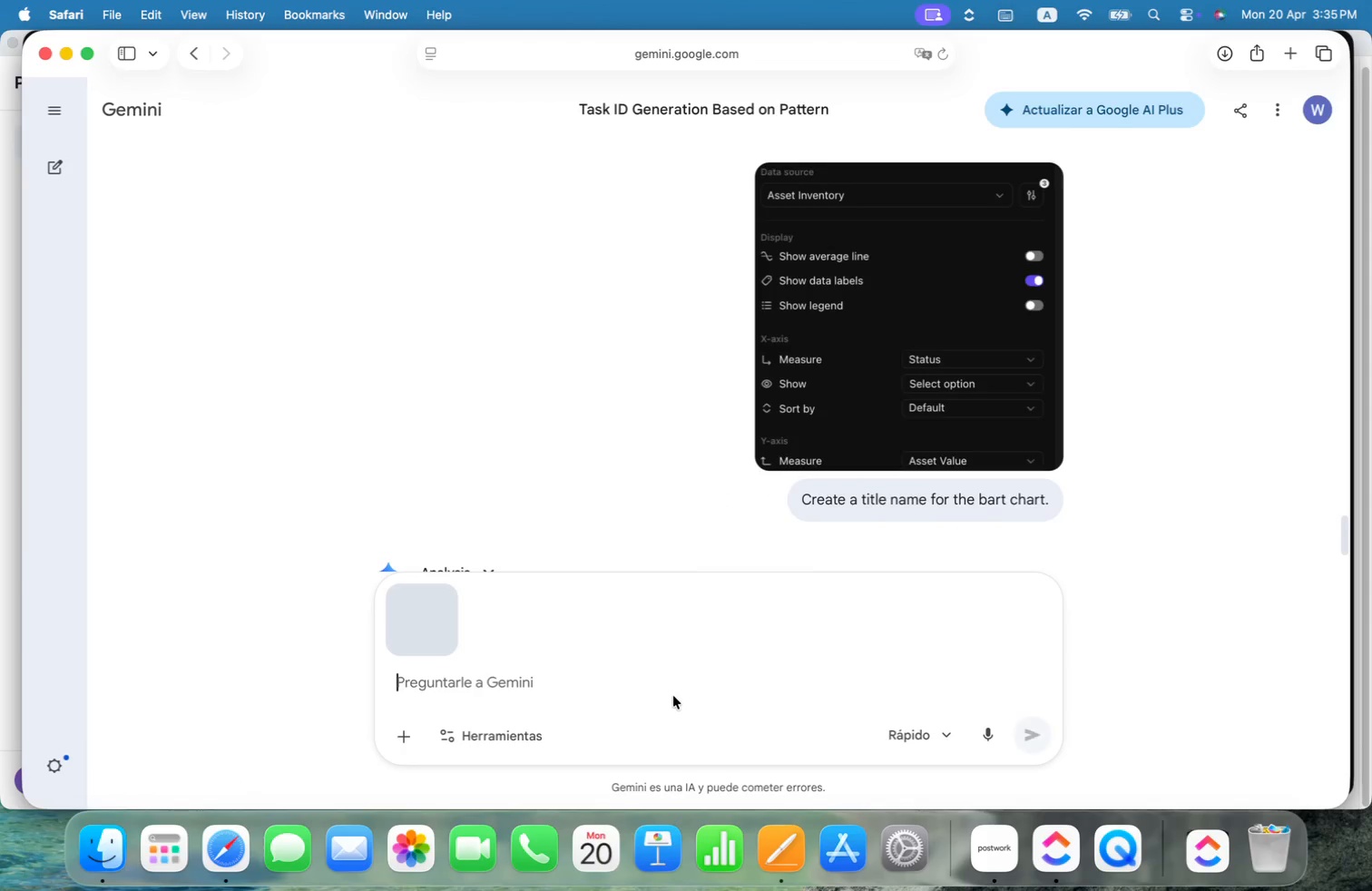 
type(Validate and check the next values according the date time. Make )
key(Backspace)
key(Backspace)
key(Backspace)
key(Backspace)
key(Backspace)
type(THenumberof available ahours is calculares 12 hors per )
key(Backspace)
key(Backspace)
key(Backspace)
key(Backspace)
key(Backspace)
key(Backspace)
key(Backspace)
key(Backspace)
type(ours per day, while Hourse Logged, )
key(Backspace)
key(Backspace)
type( is the hours )
 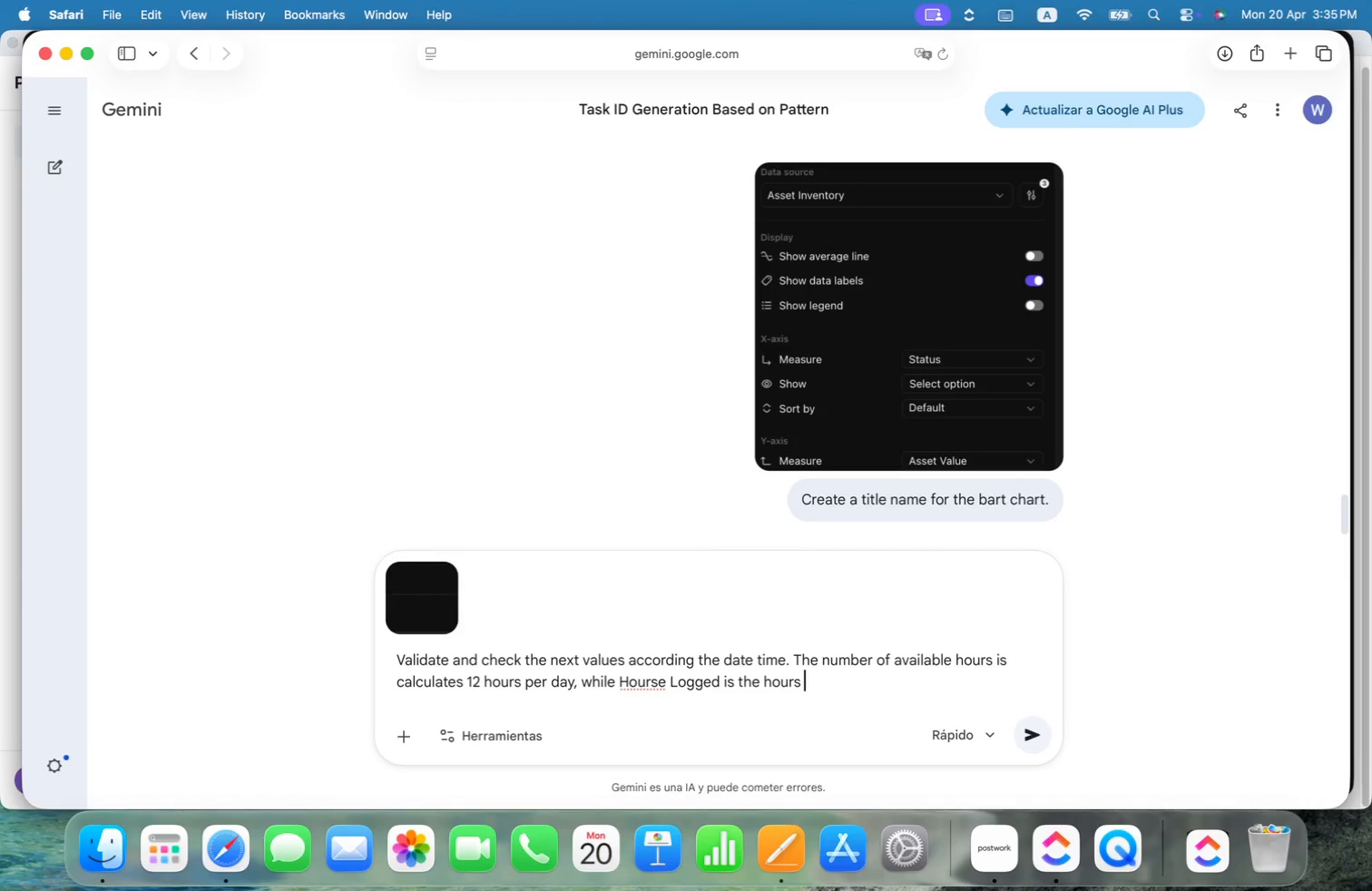 
wait(9.24)
 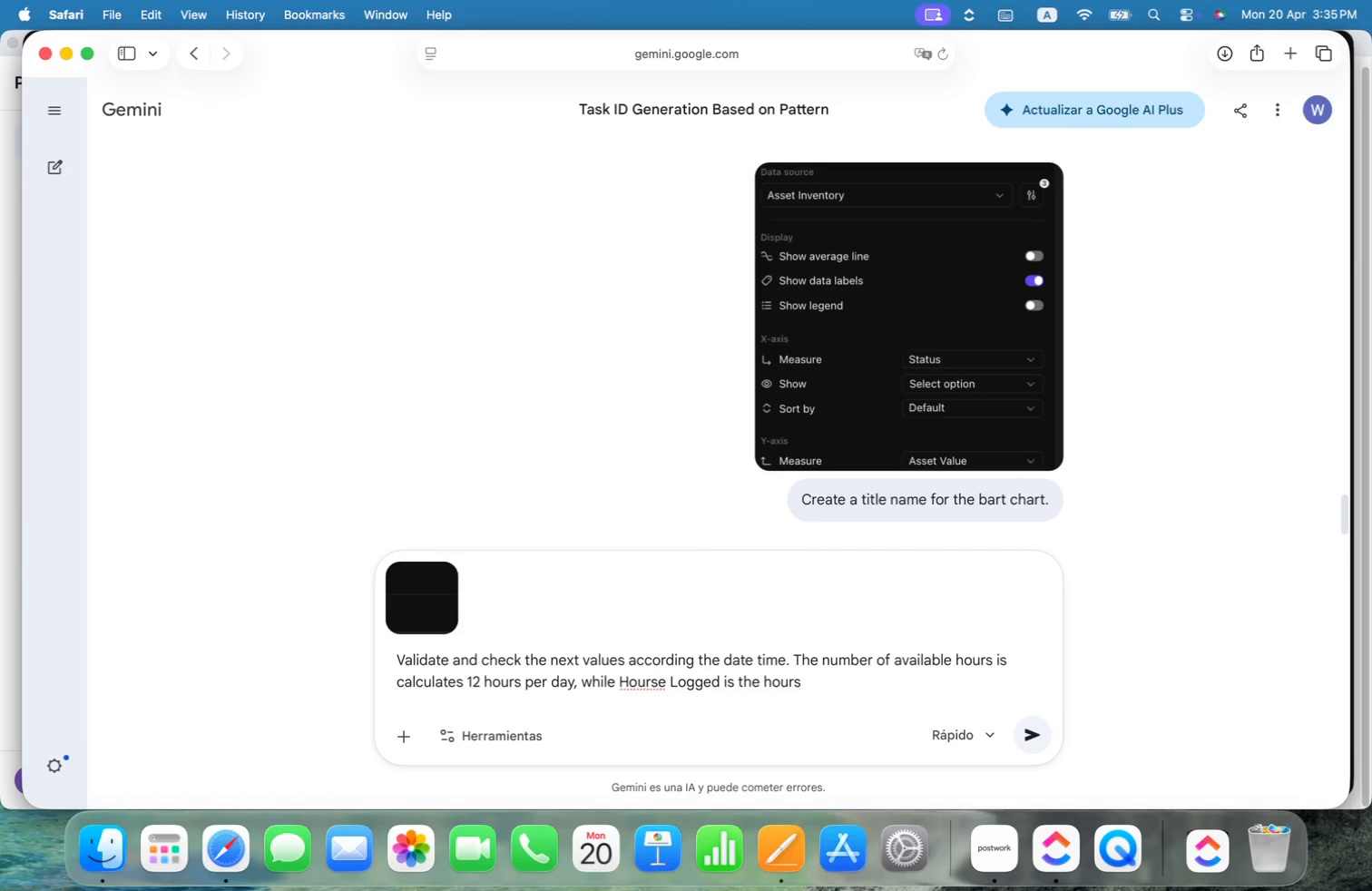 
type(from thsi 12.)
 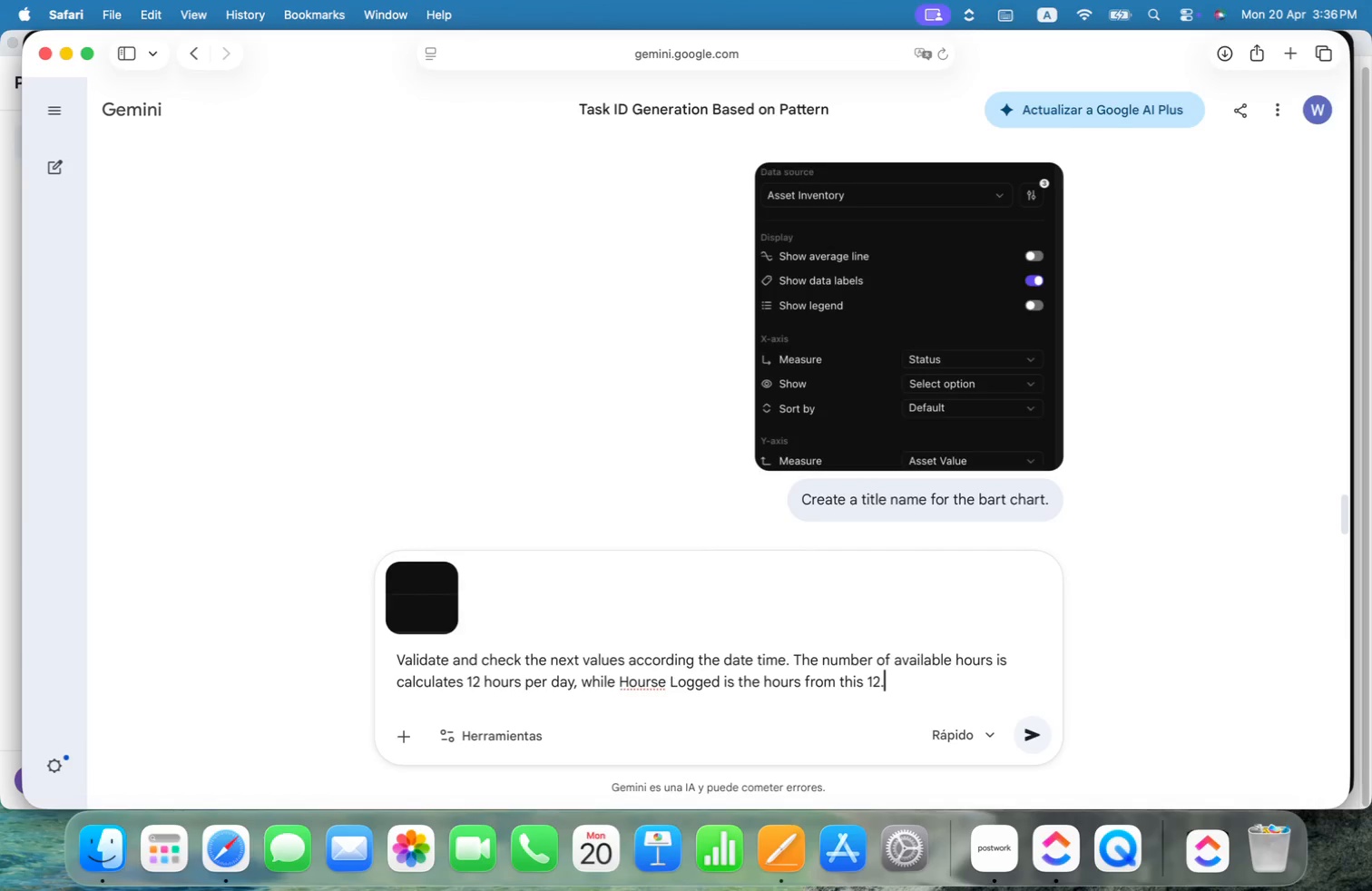 
wait(9.76)
 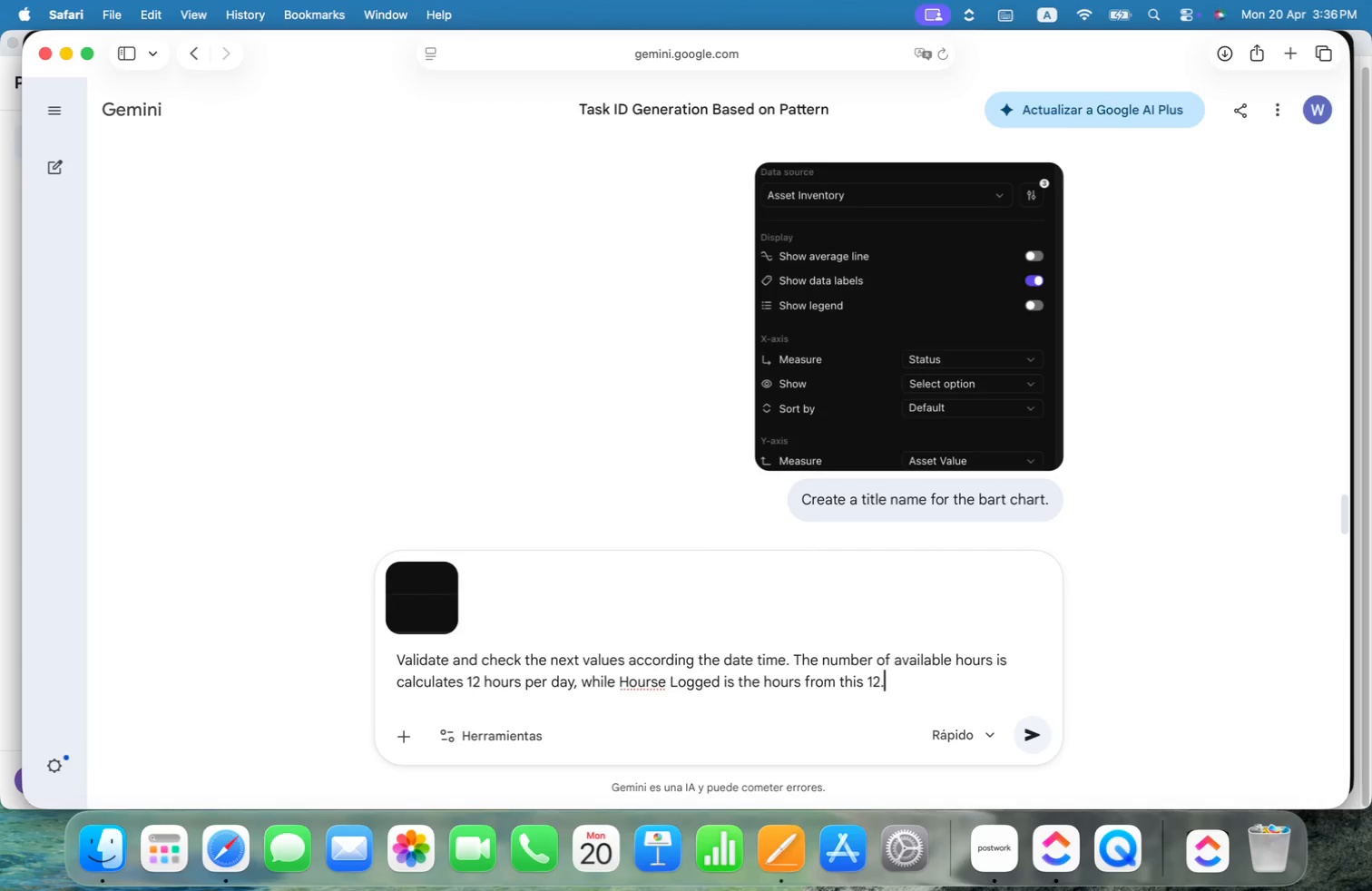 
type( Make a table ans)
key(Backspace)
key(Backspace)
key(Backspace)
type(to check and valdiate.)
 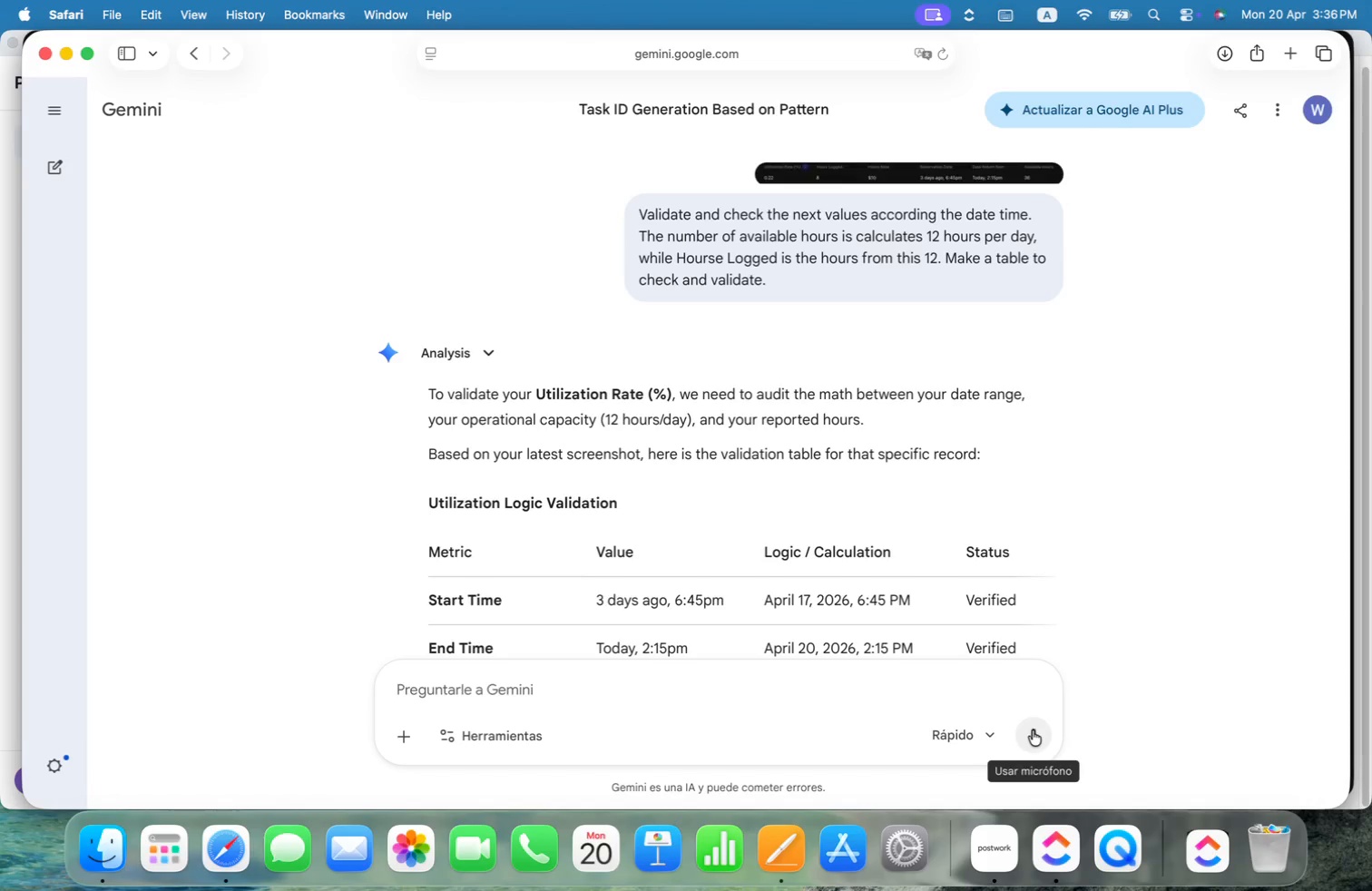 
wait(22.65)
 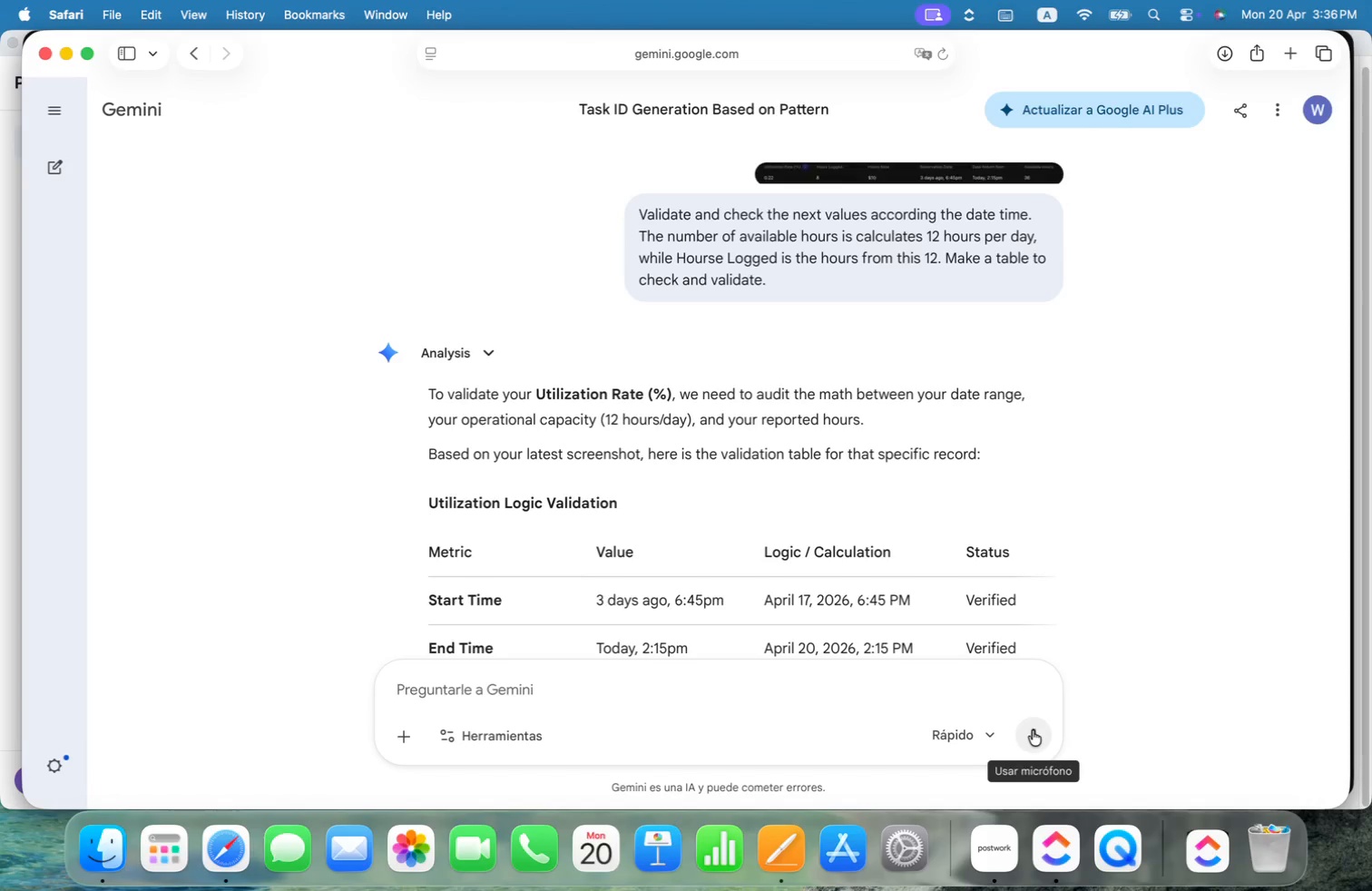 
scroll: coordinate [1099, 471], scroll_direction: down, amount: 17.0
 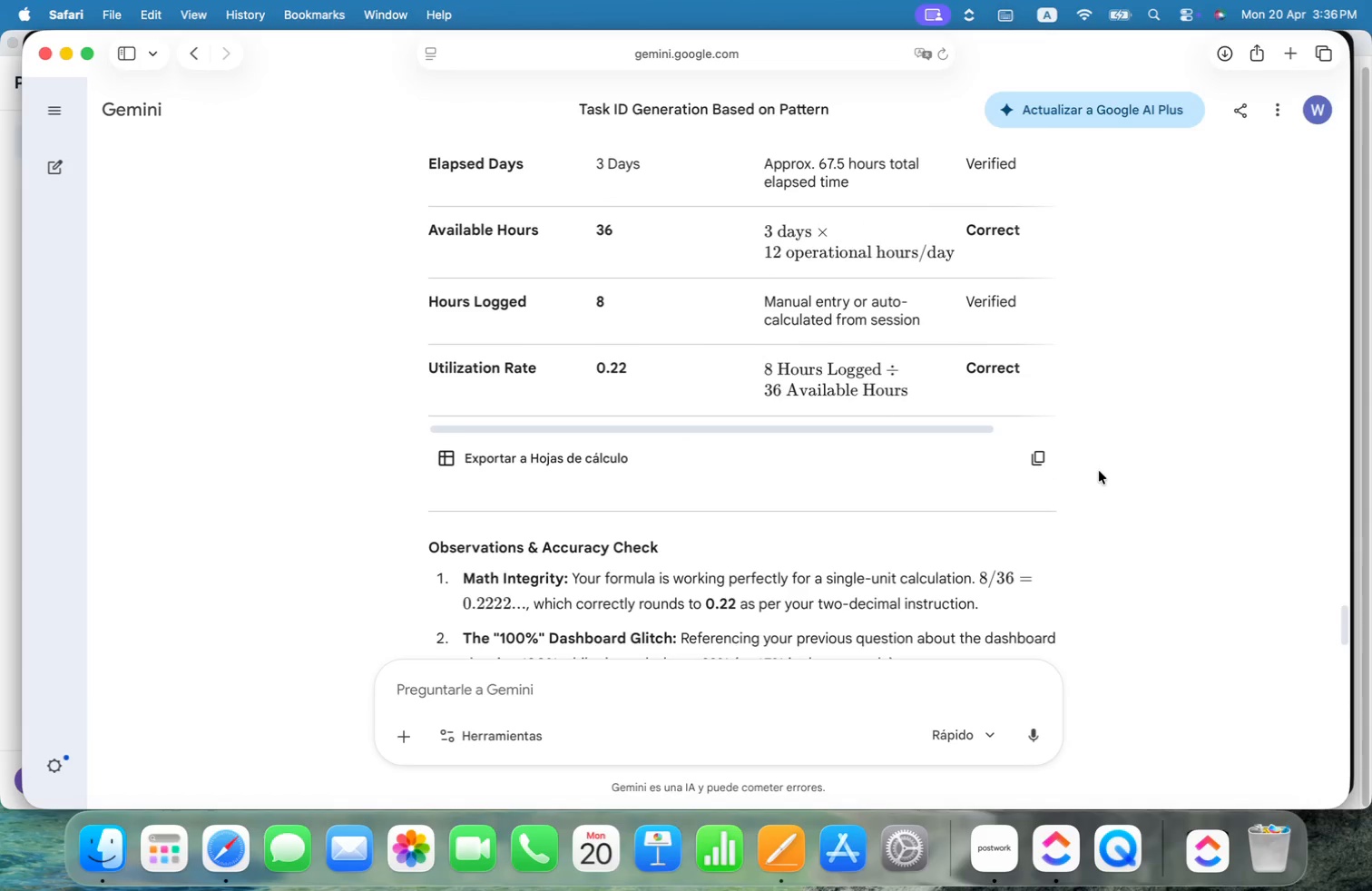 
scroll: coordinate [1099, 471], scroll_direction: up, amount: 11.0
 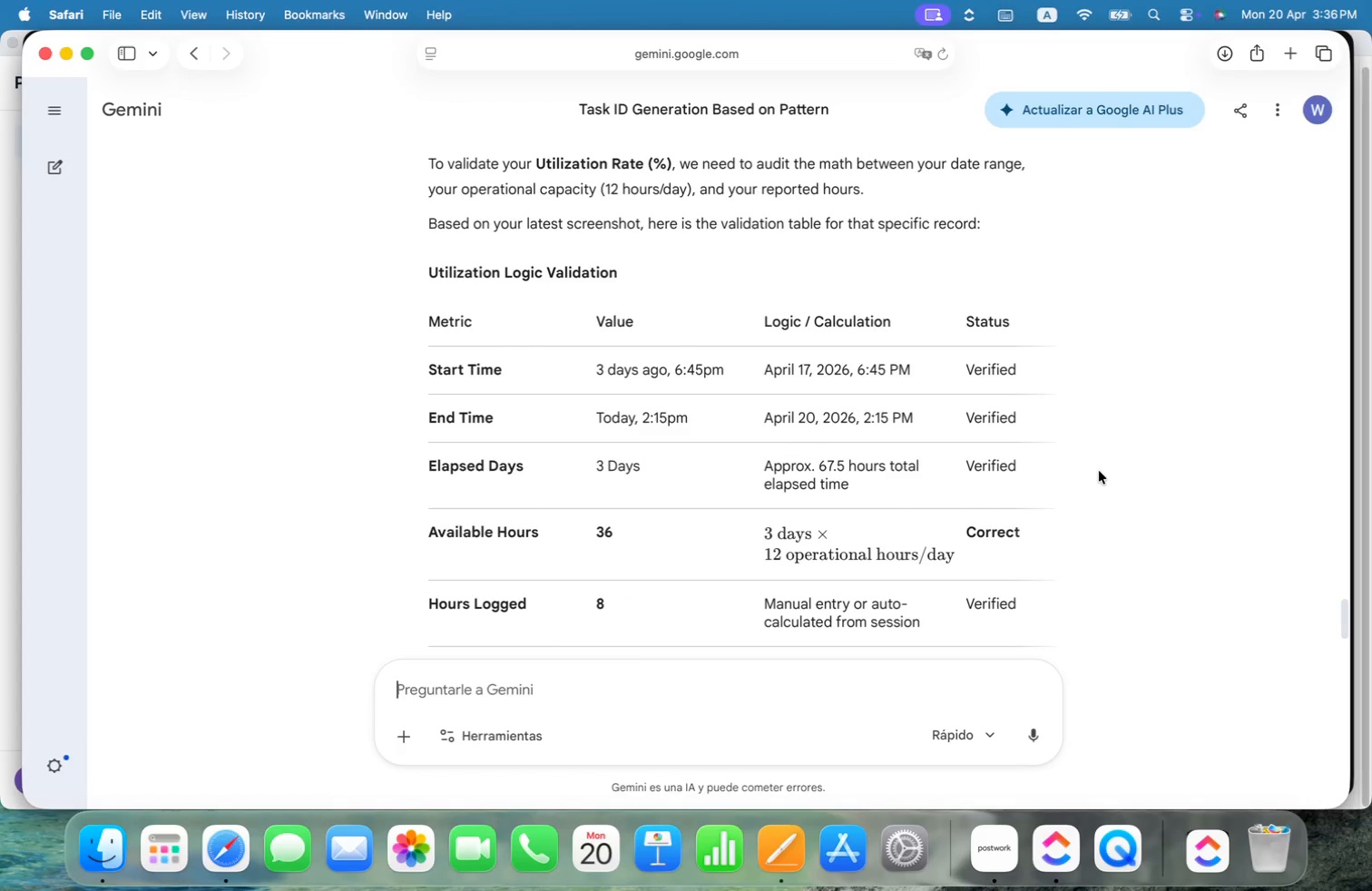 
scroll: coordinate [1099, 471], scroll_direction: down, amount: 50.0
 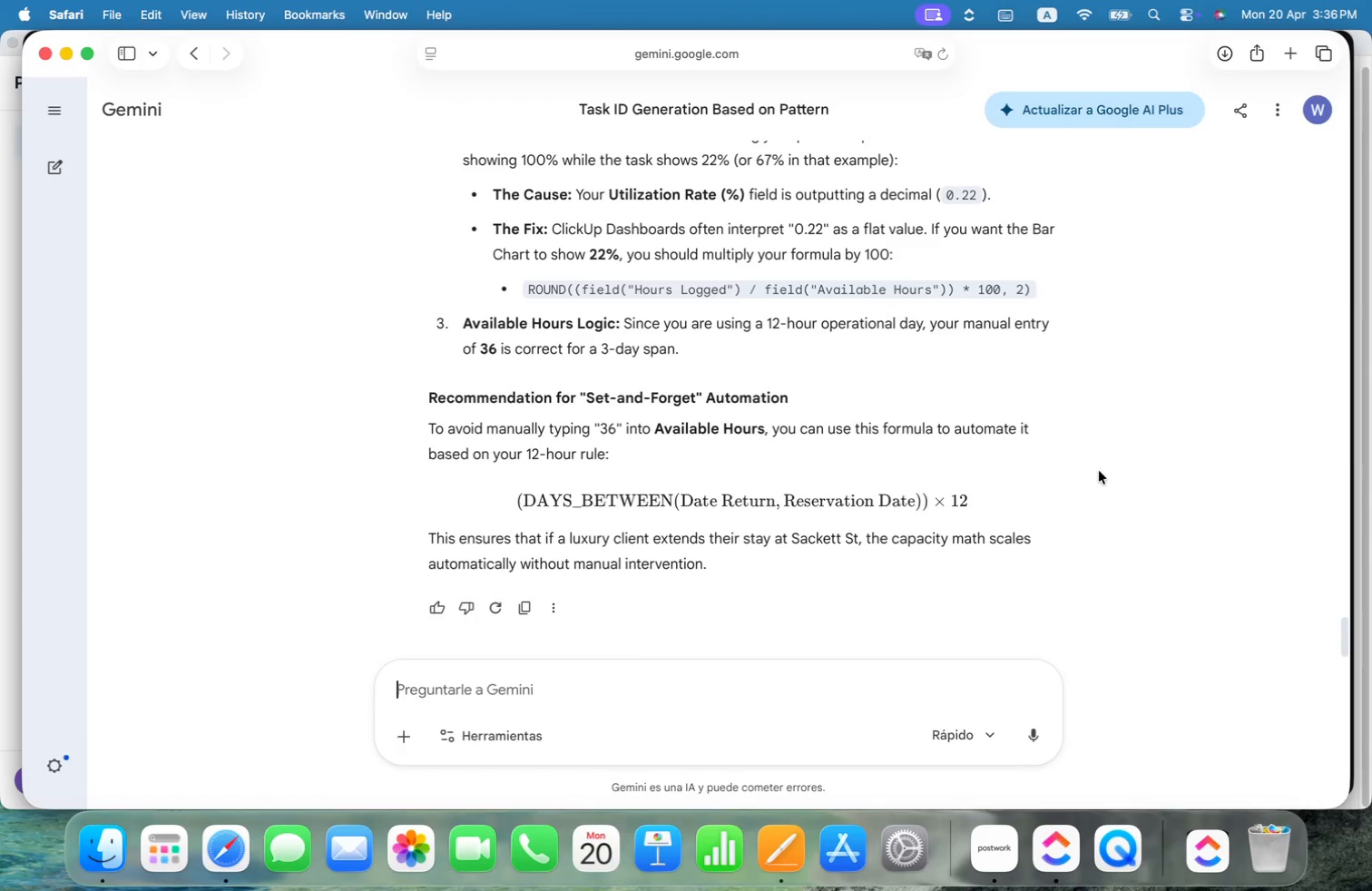 
scroll: coordinate [1099, 471], scroll_direction: up, amount: 2.0
 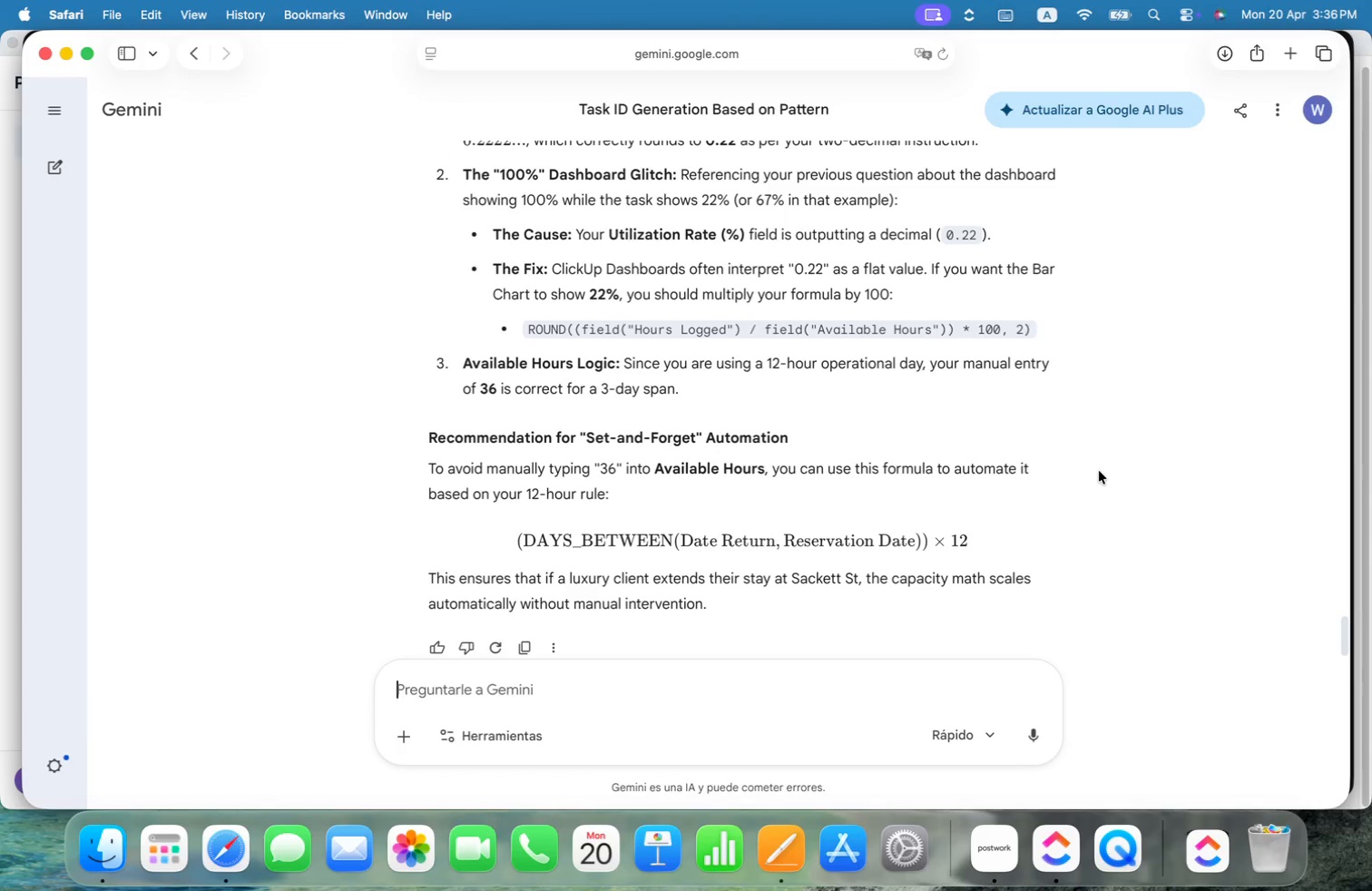 
scroll: coordinate [1099, 471], scroll_direction: down, amount: 4.0
 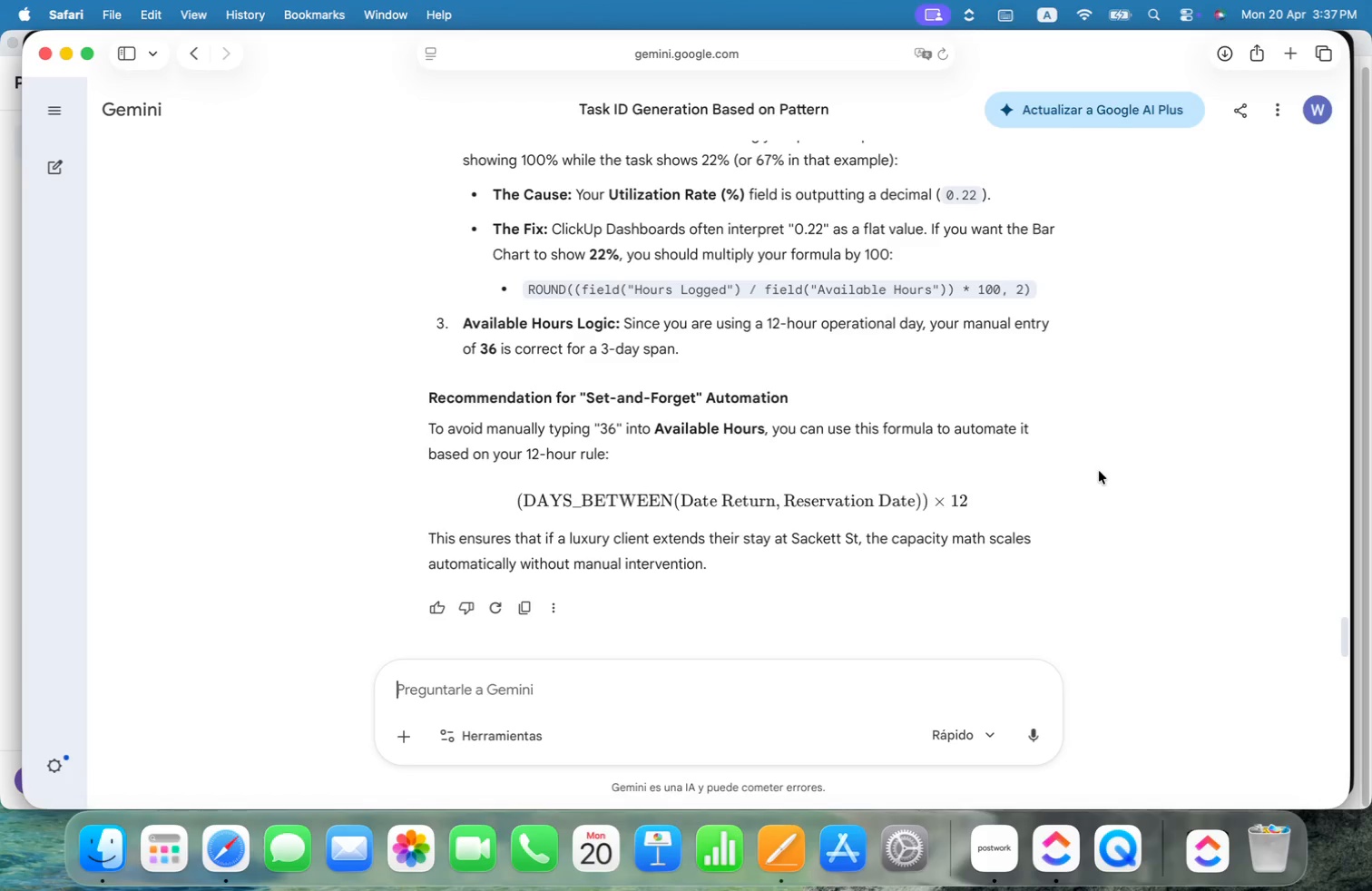 
wait(23.77)
 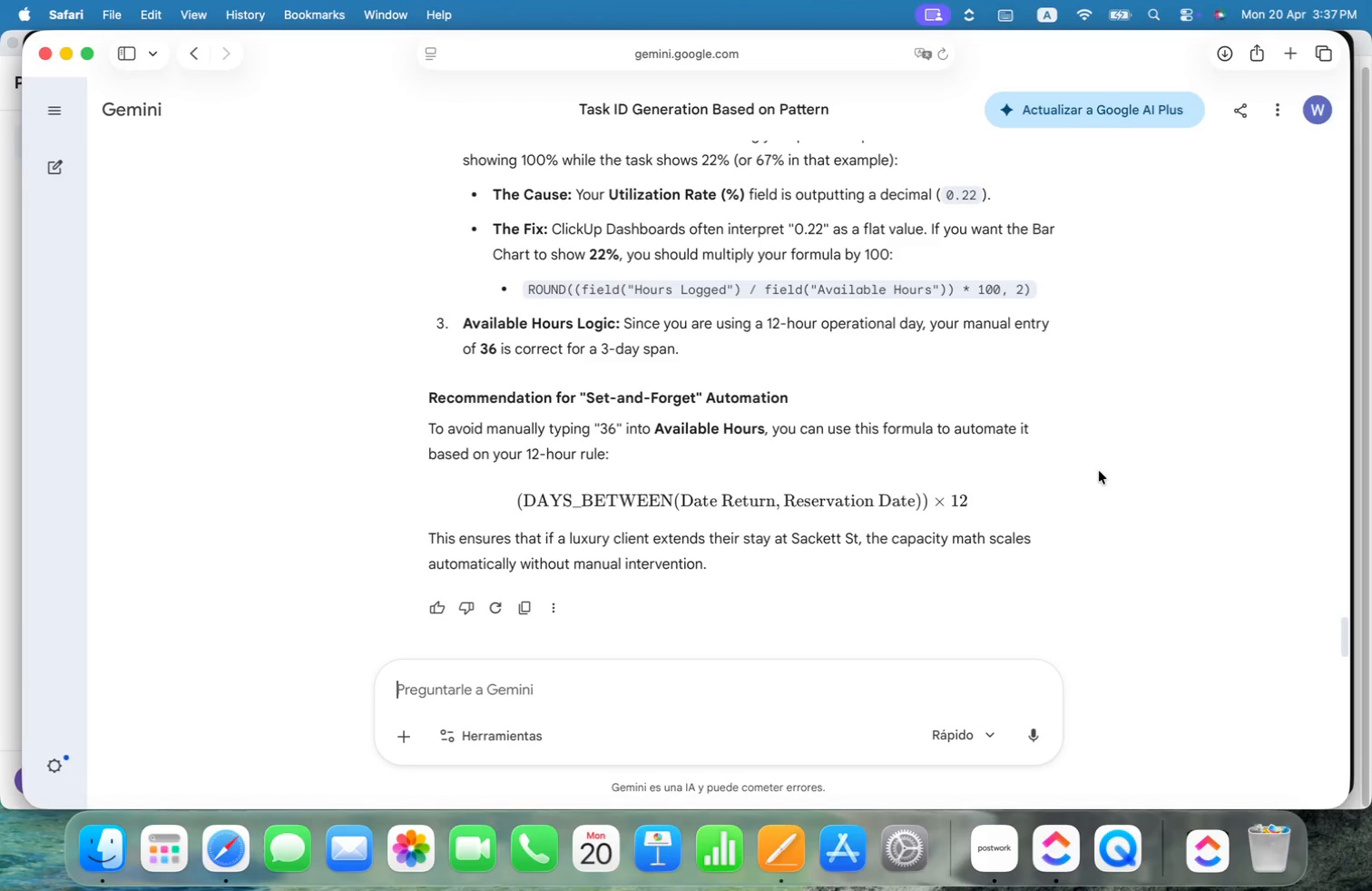 
scroll: coordinate [1099, 470], scroll_direction: up, amount: 4.0
 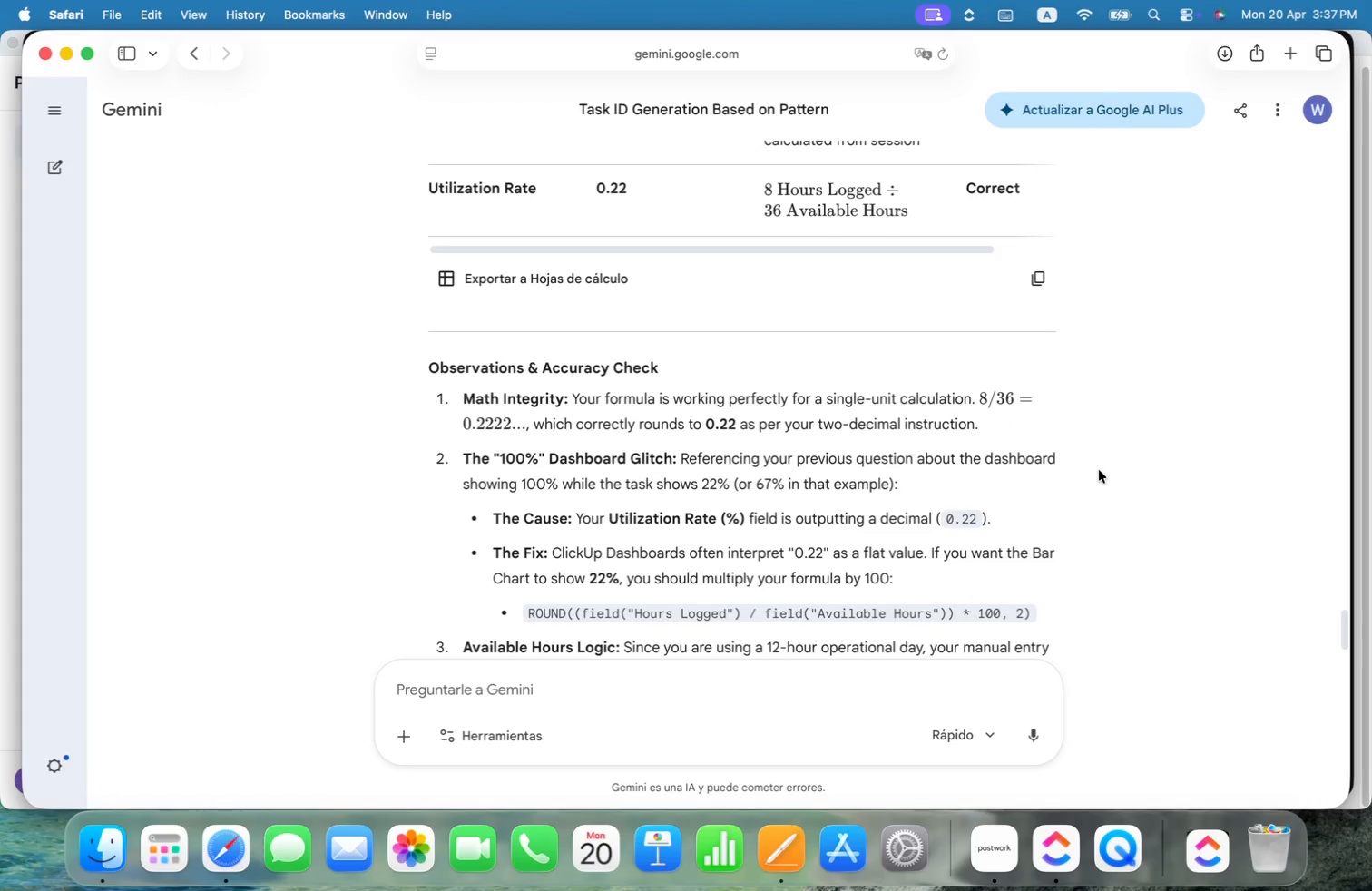 
scroll: coordinate [1099, 470], scroll_direction: down, amount: 6.0
 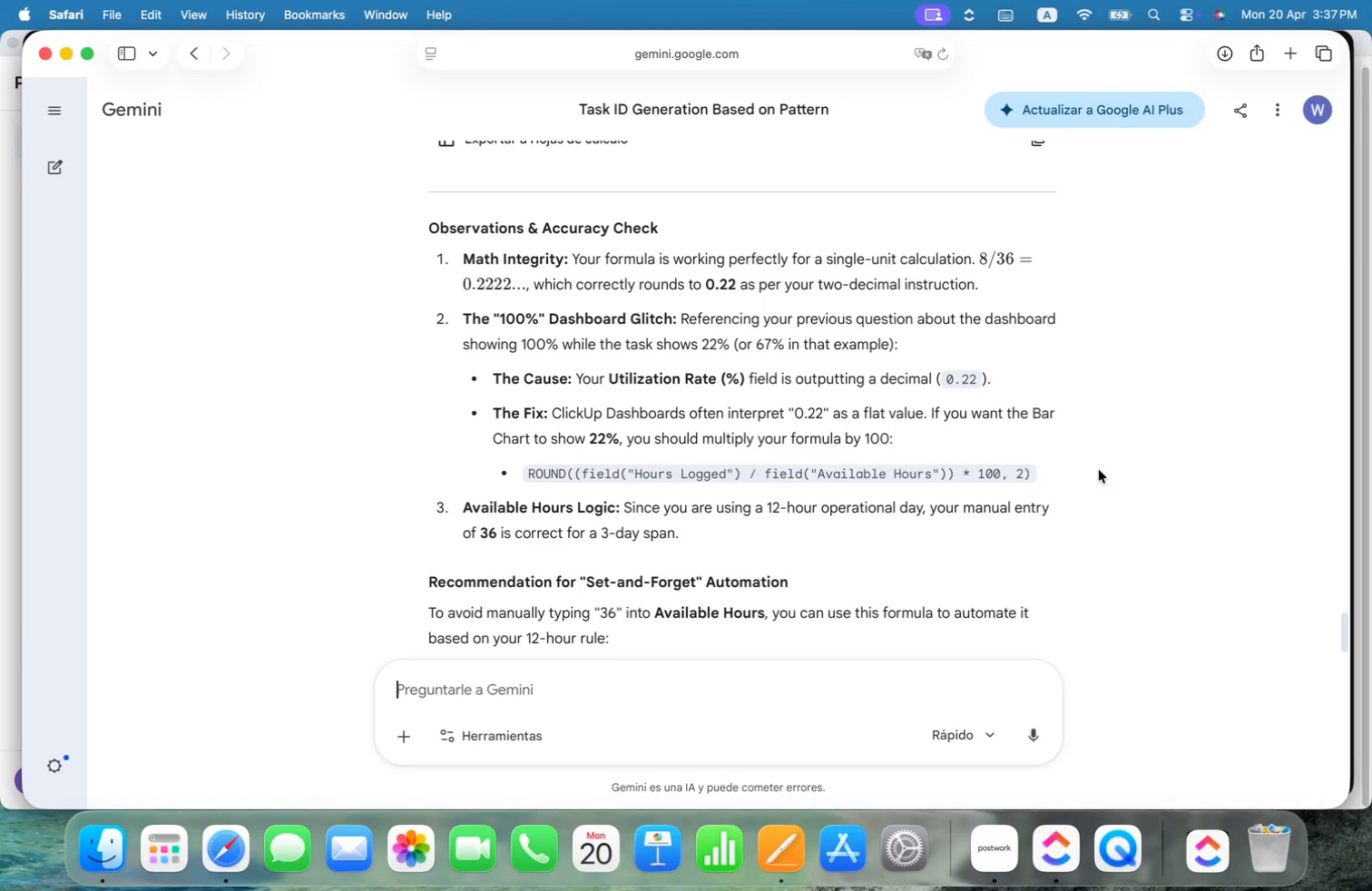 
wait(9.64)
 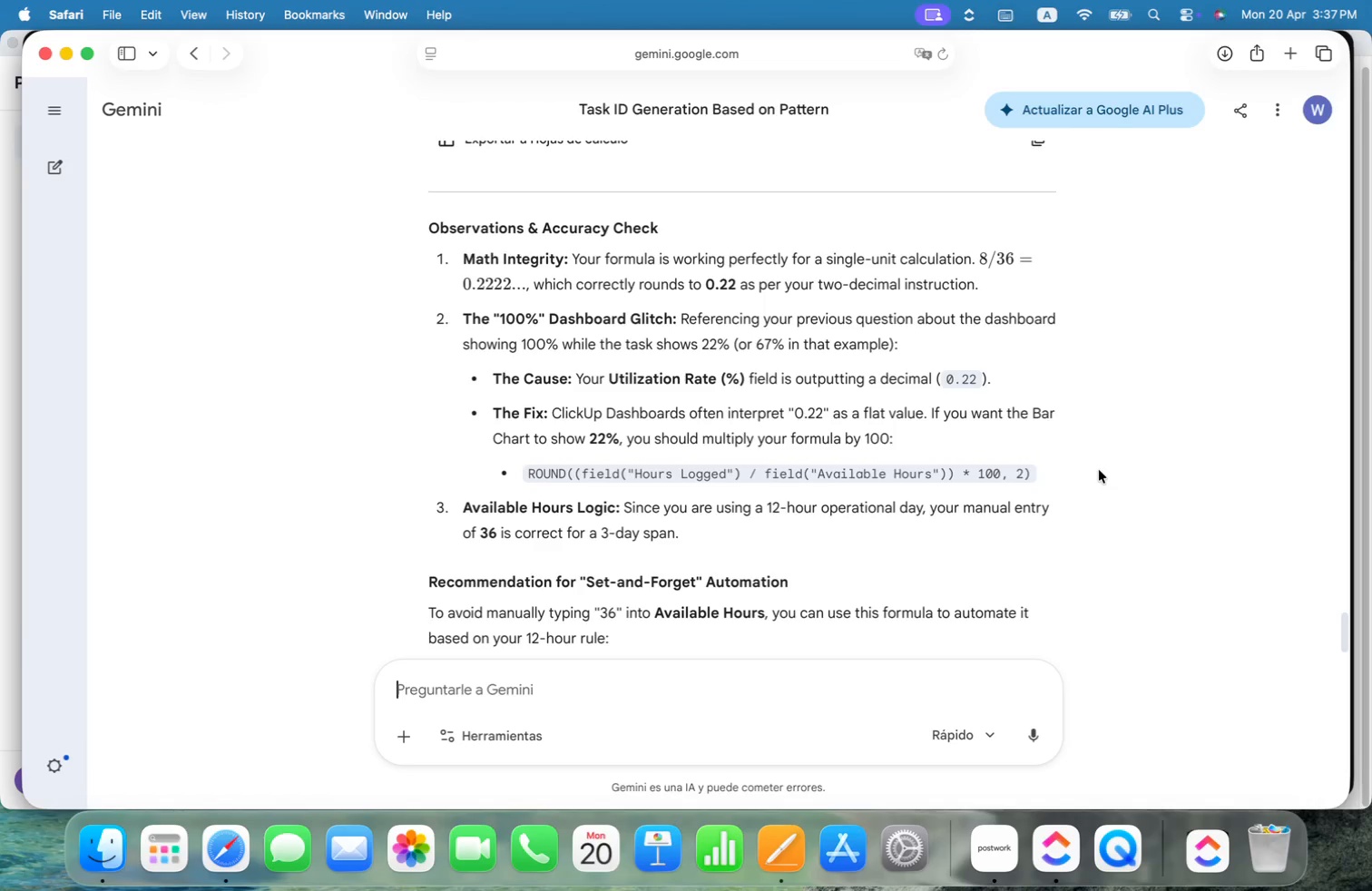 
key(Meta+CommandLeft)
 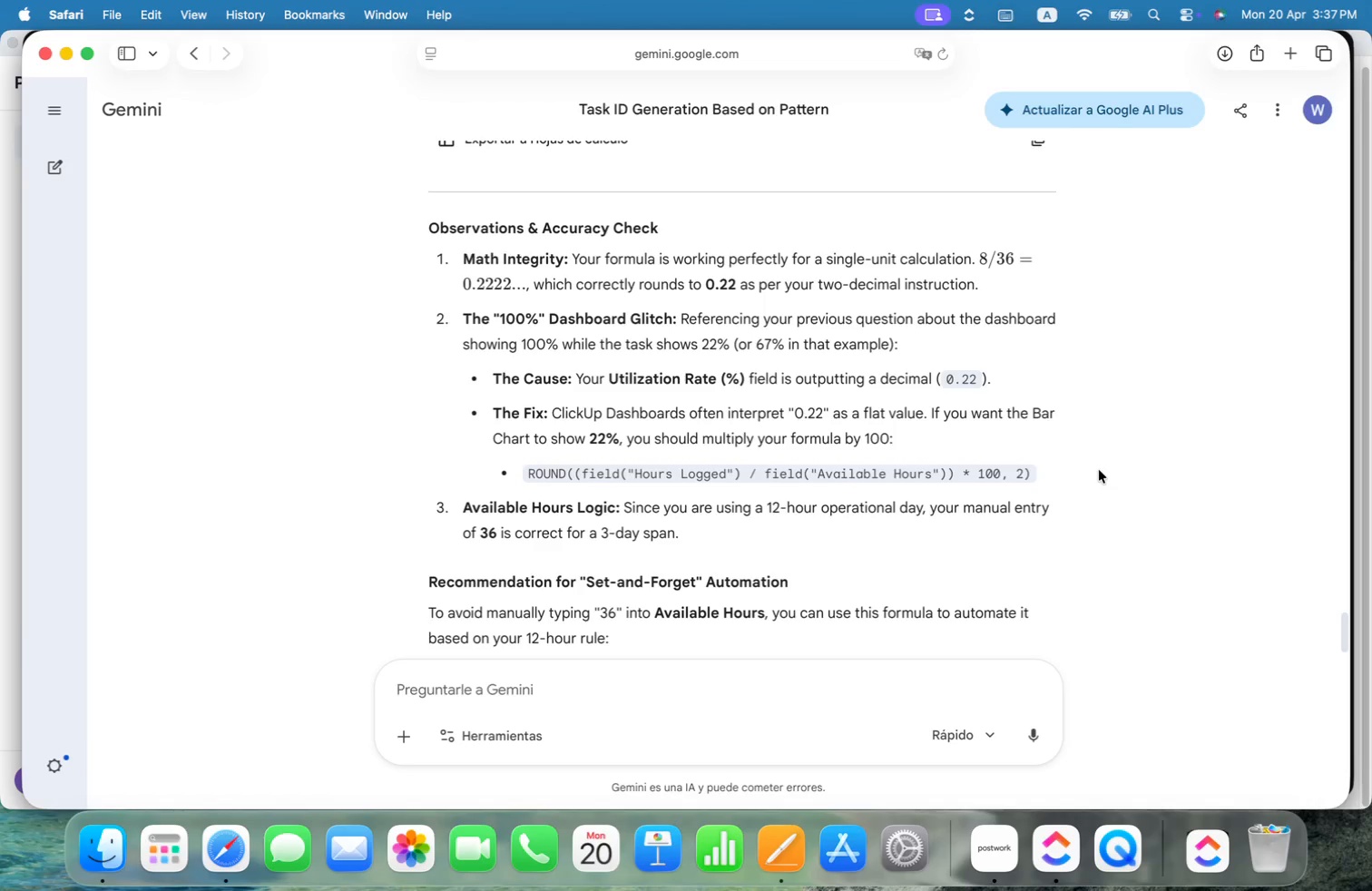 
key(Meta+Tab)
 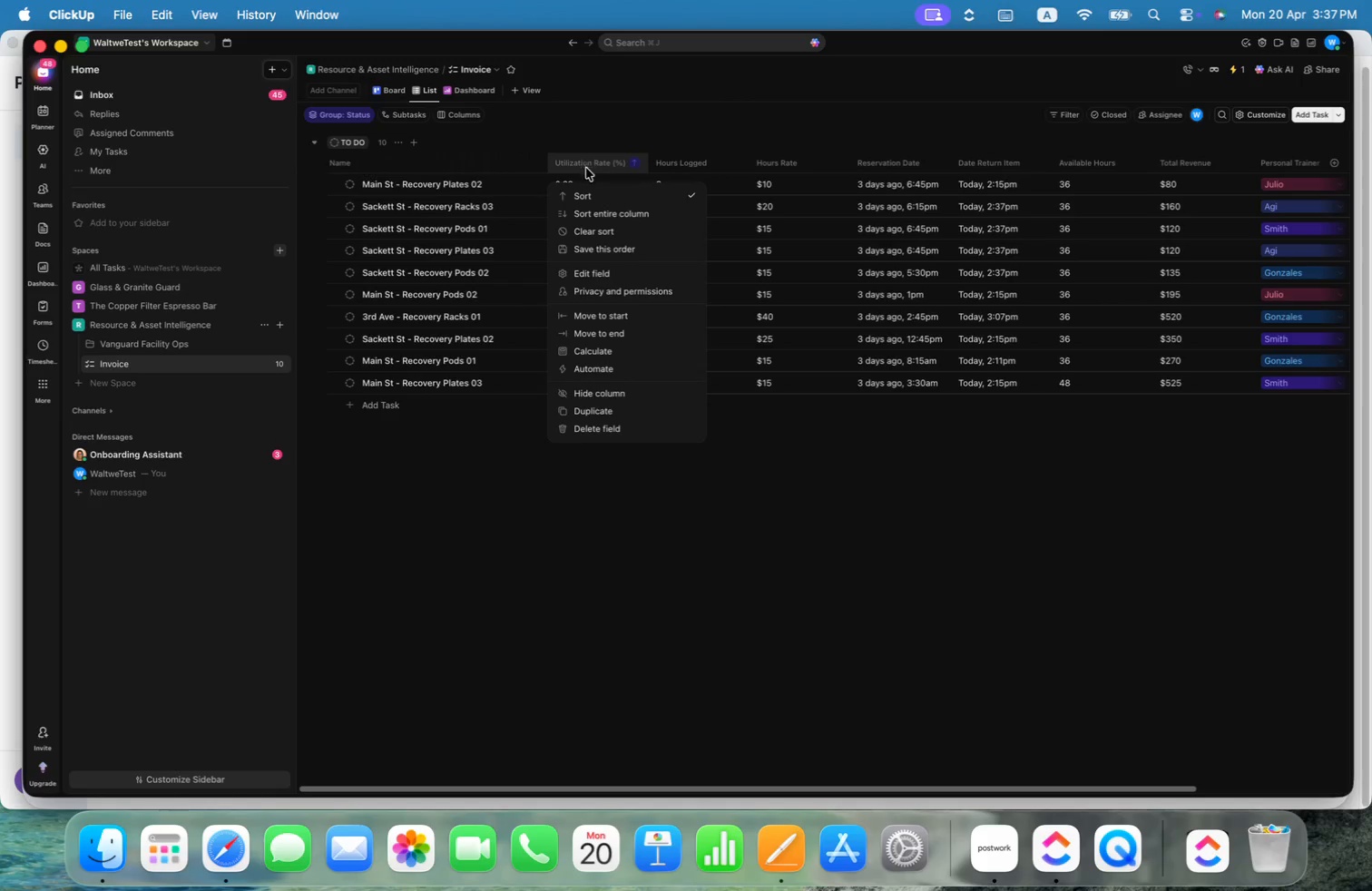 
left_click([611, 274])
 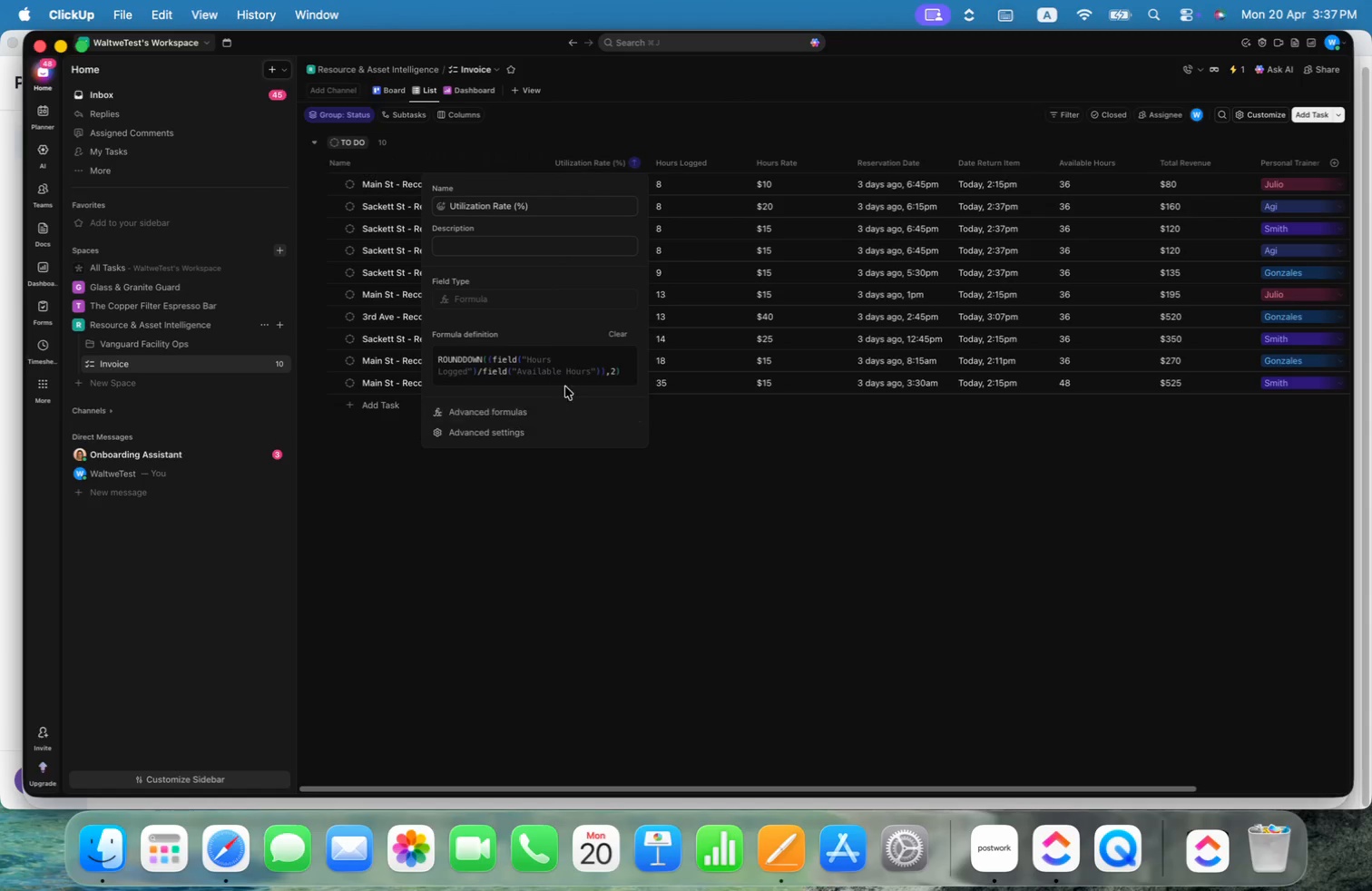 
left_click([600, 369])
 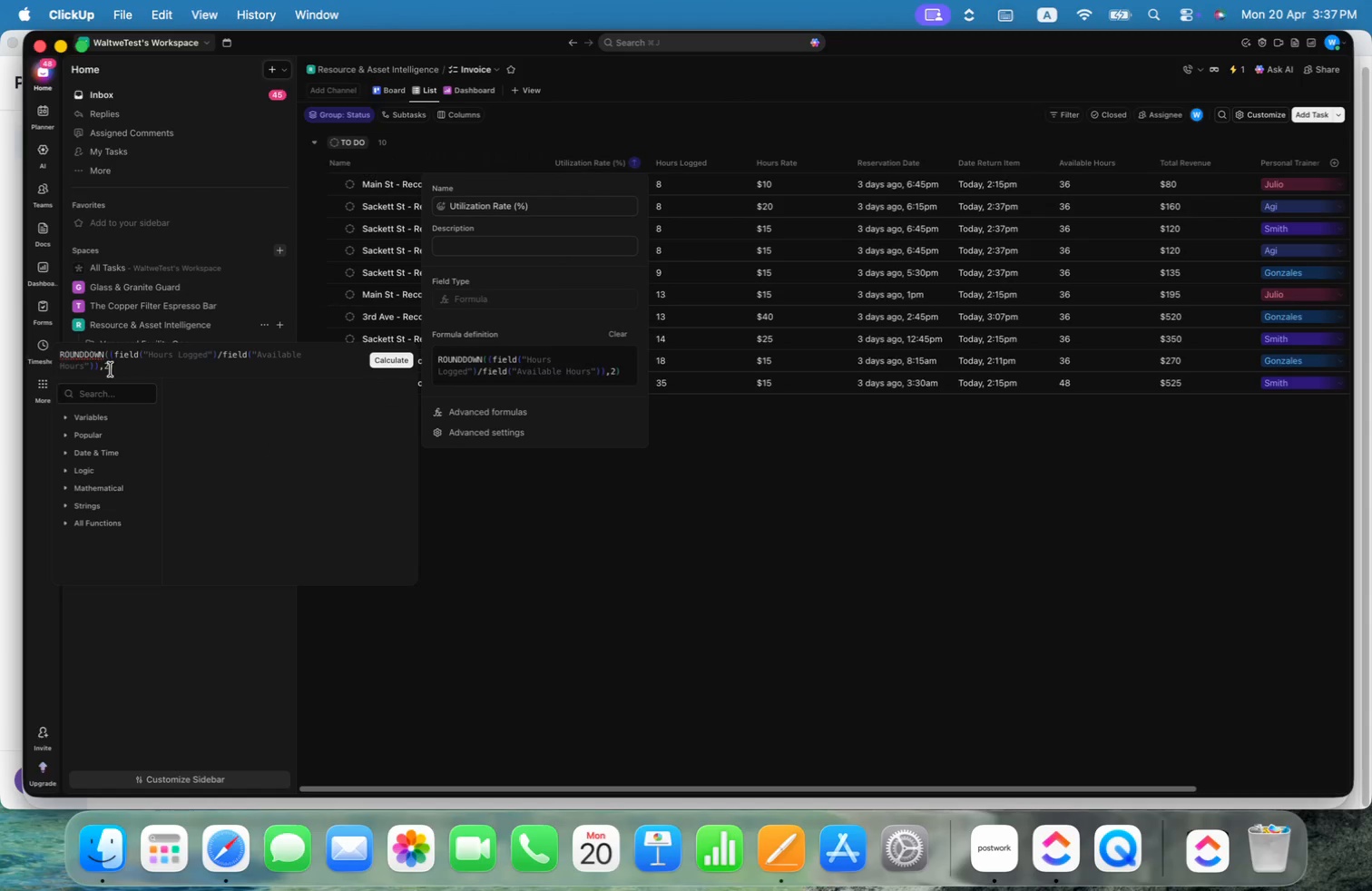 
left_click([97, 363])
 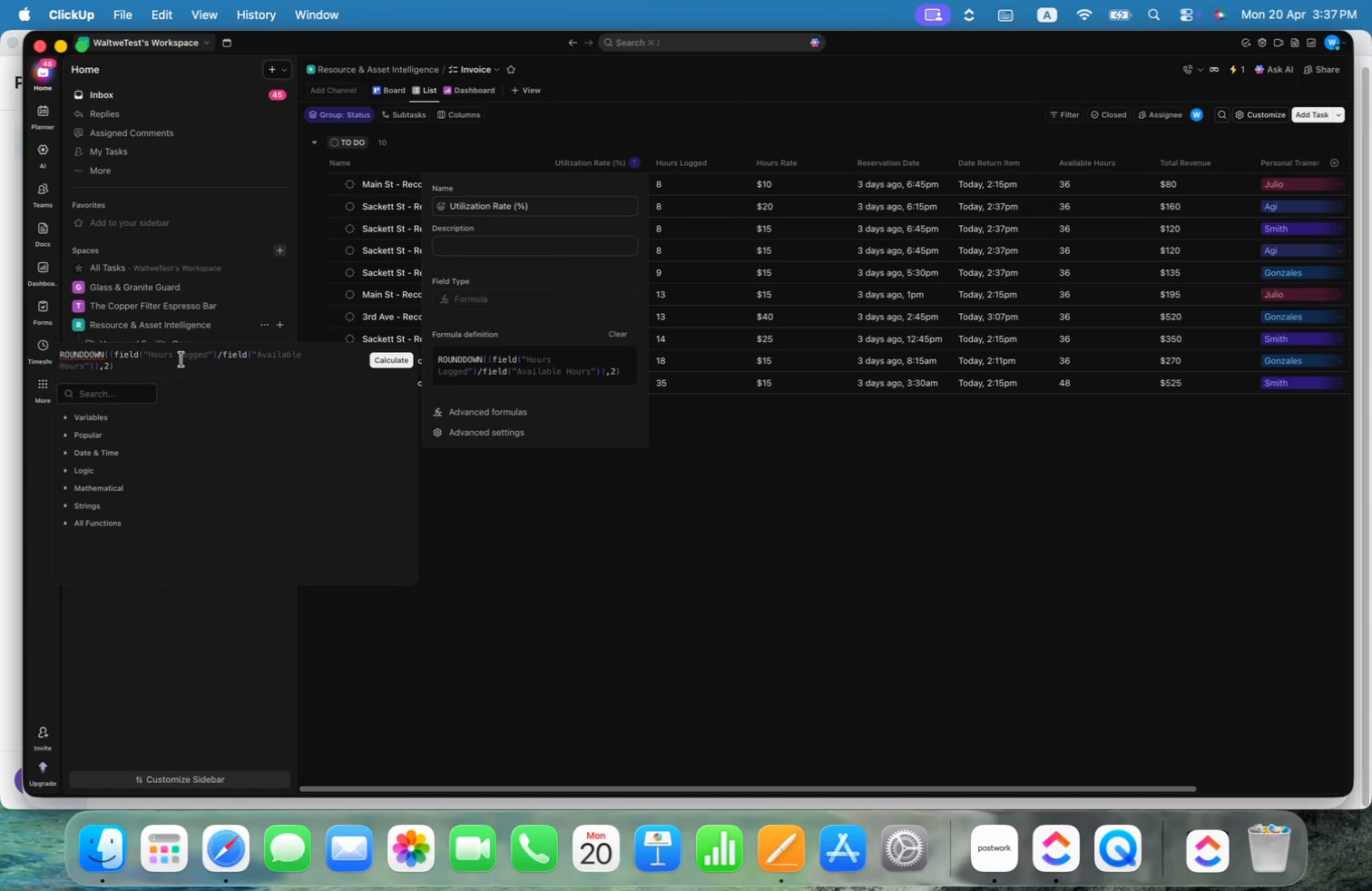 
type(*100)
 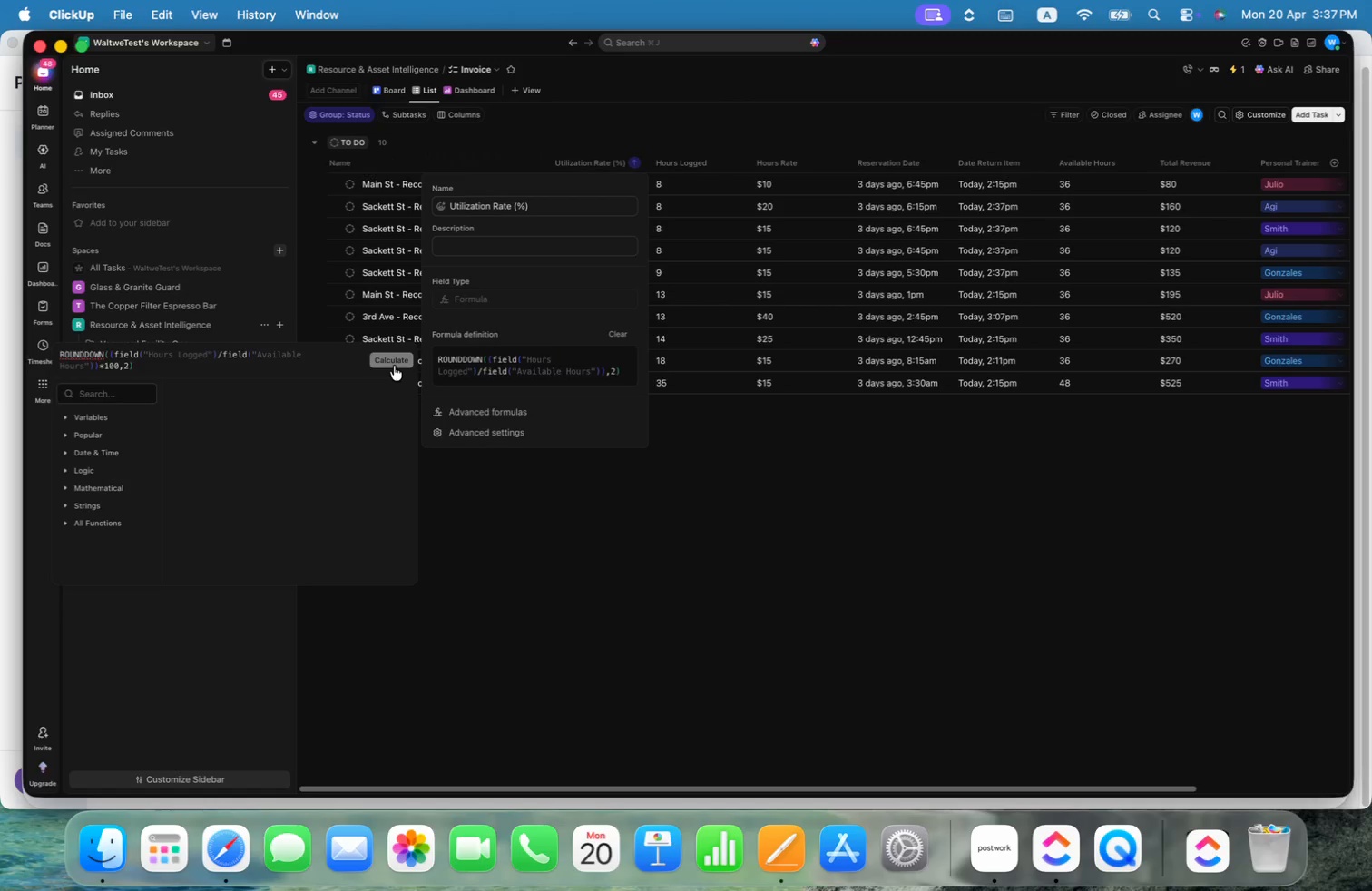 
left_click([711, 548])
 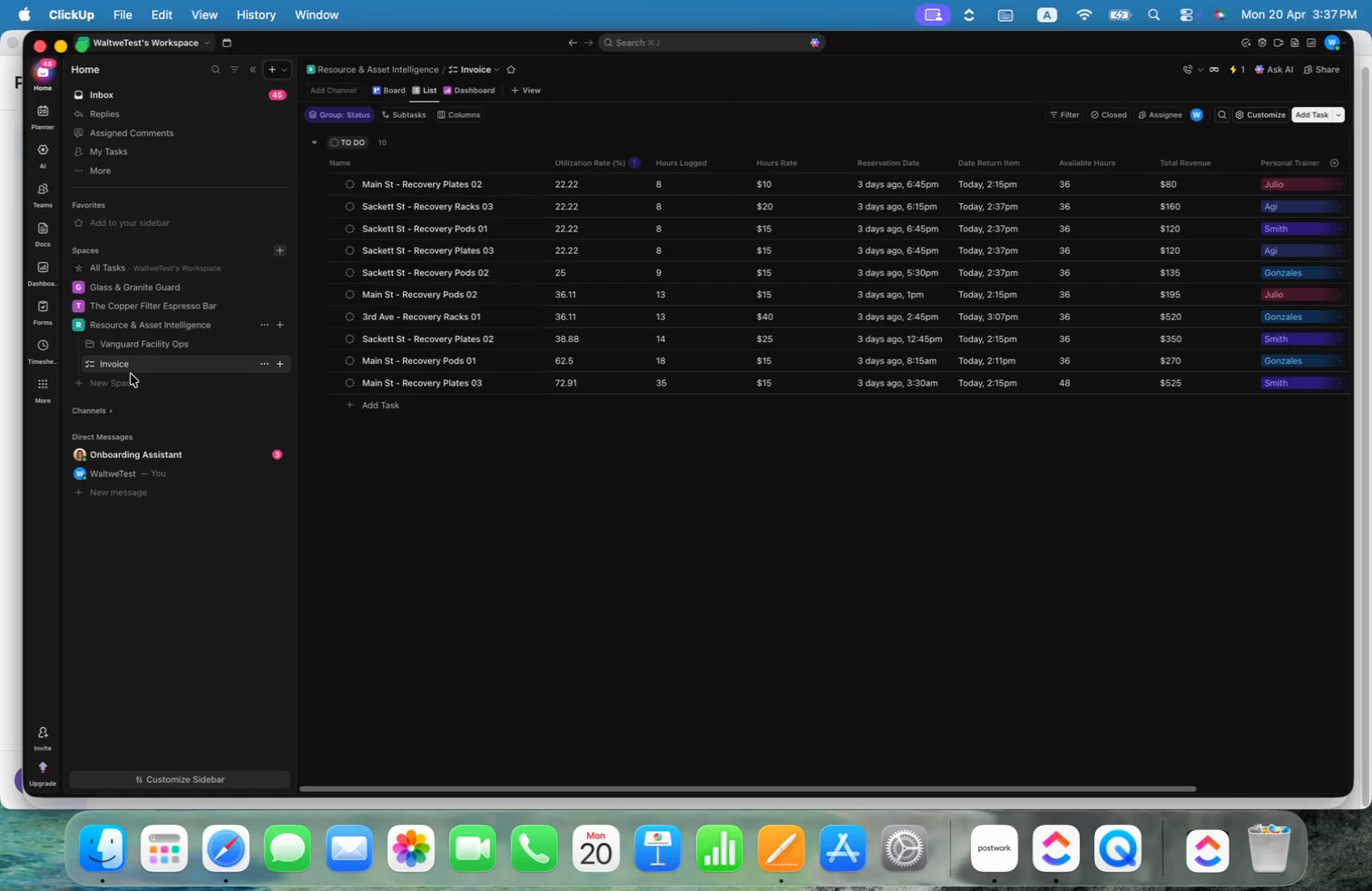 
left_click([88, 344])
 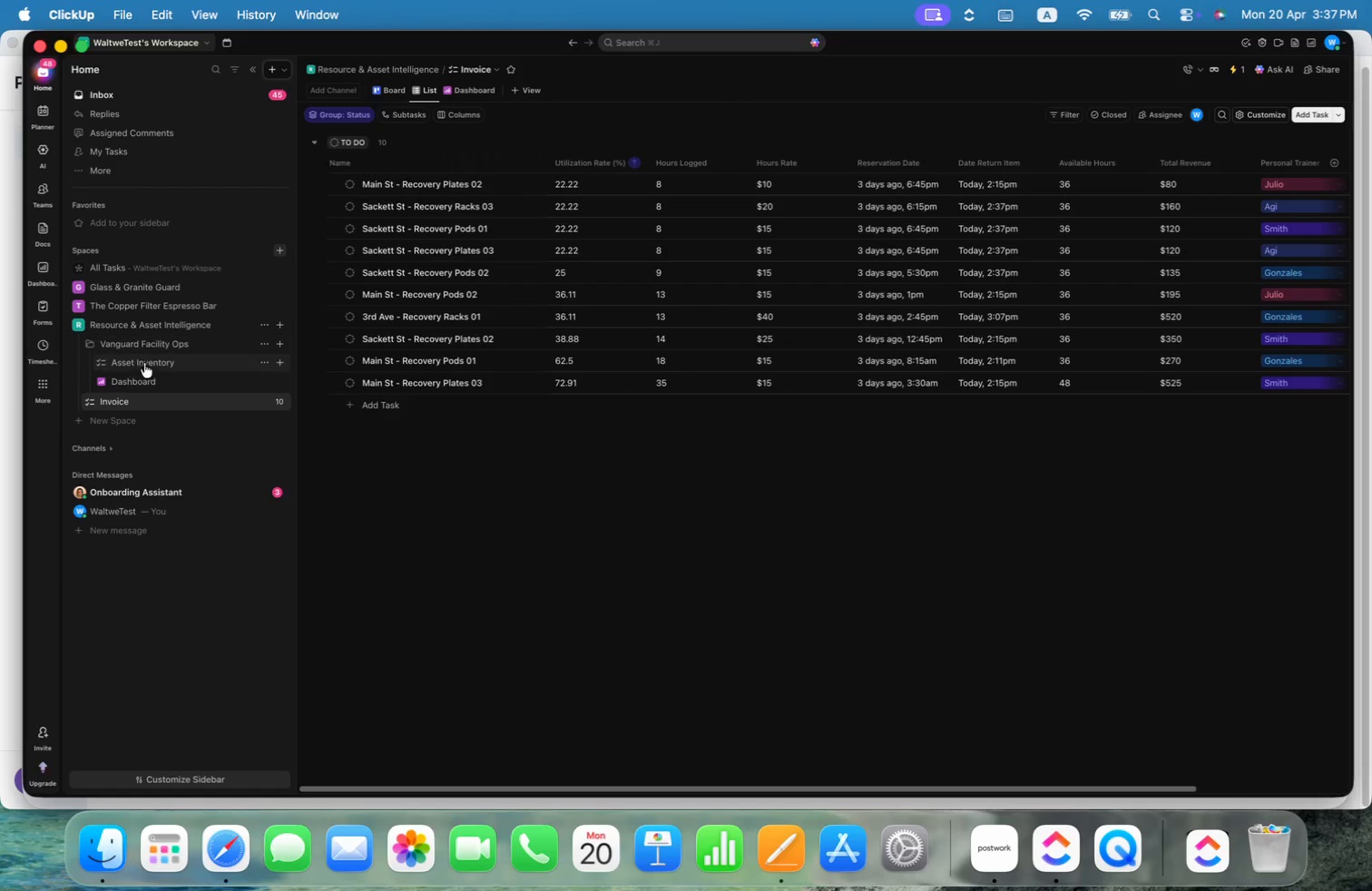 
left_click([138, 374])
 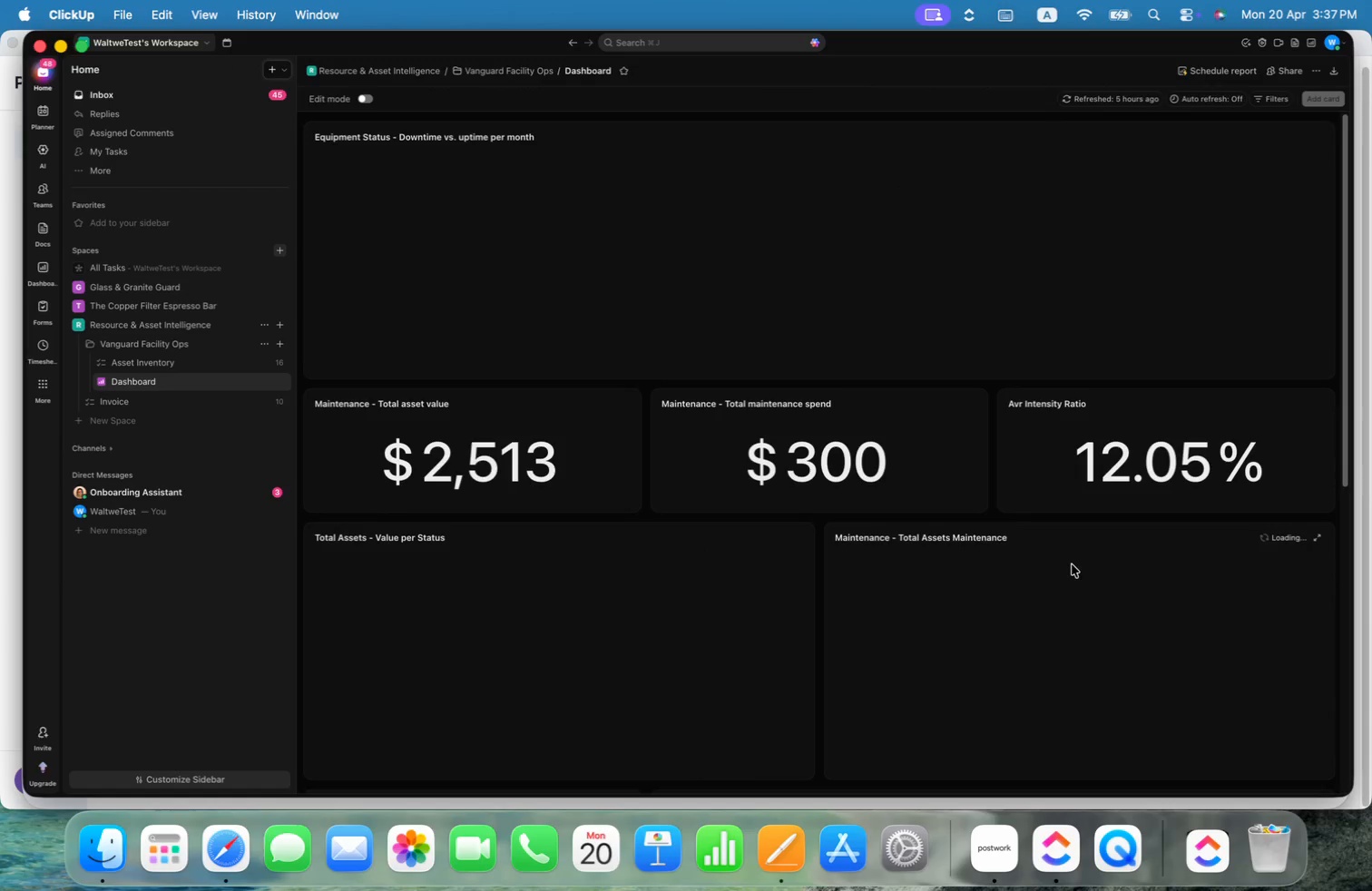 
scroll: coordinate [1082, 525], scroll_direction: down, amount: 48.0
 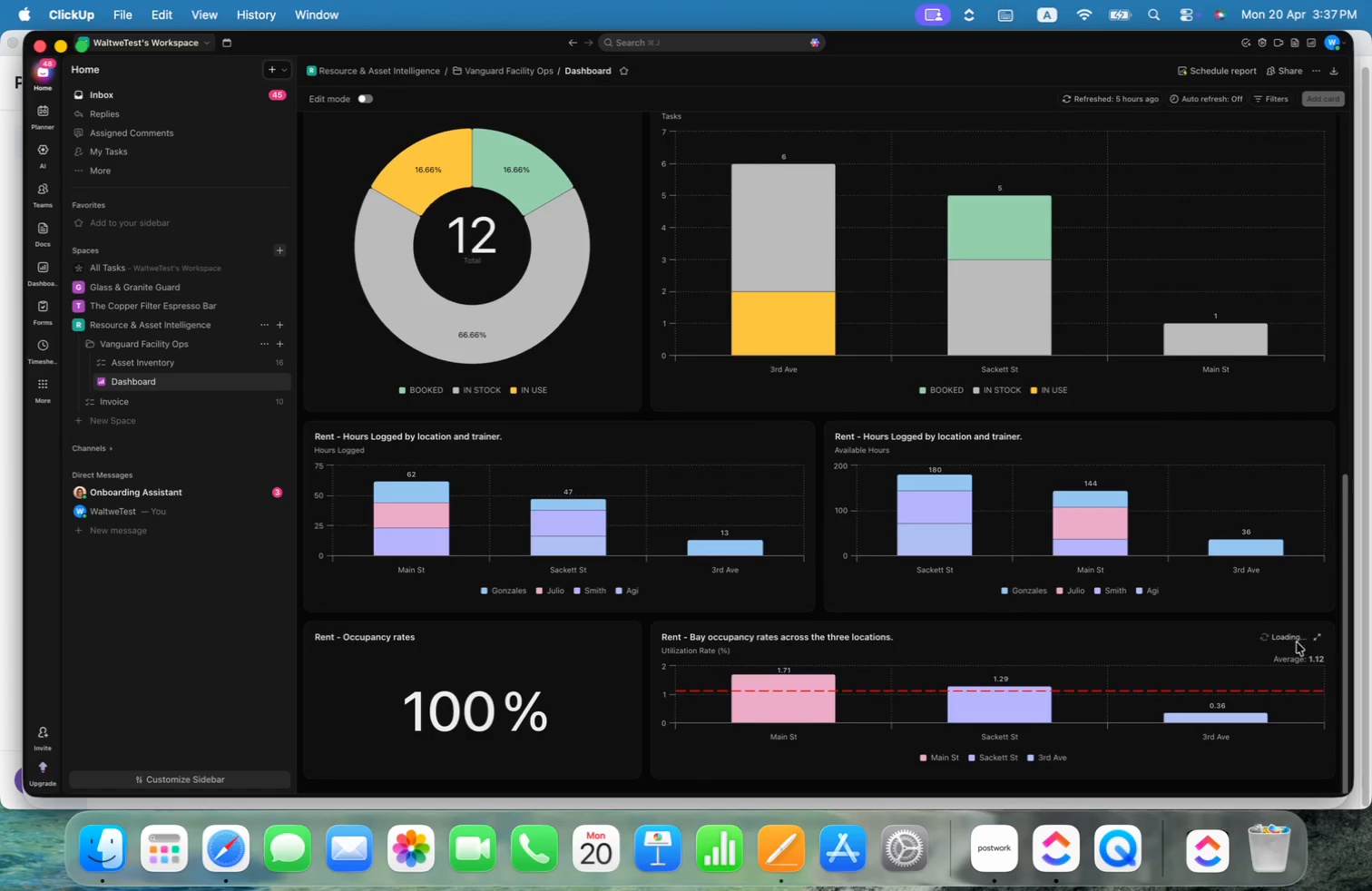 
left_click([603, 637])
 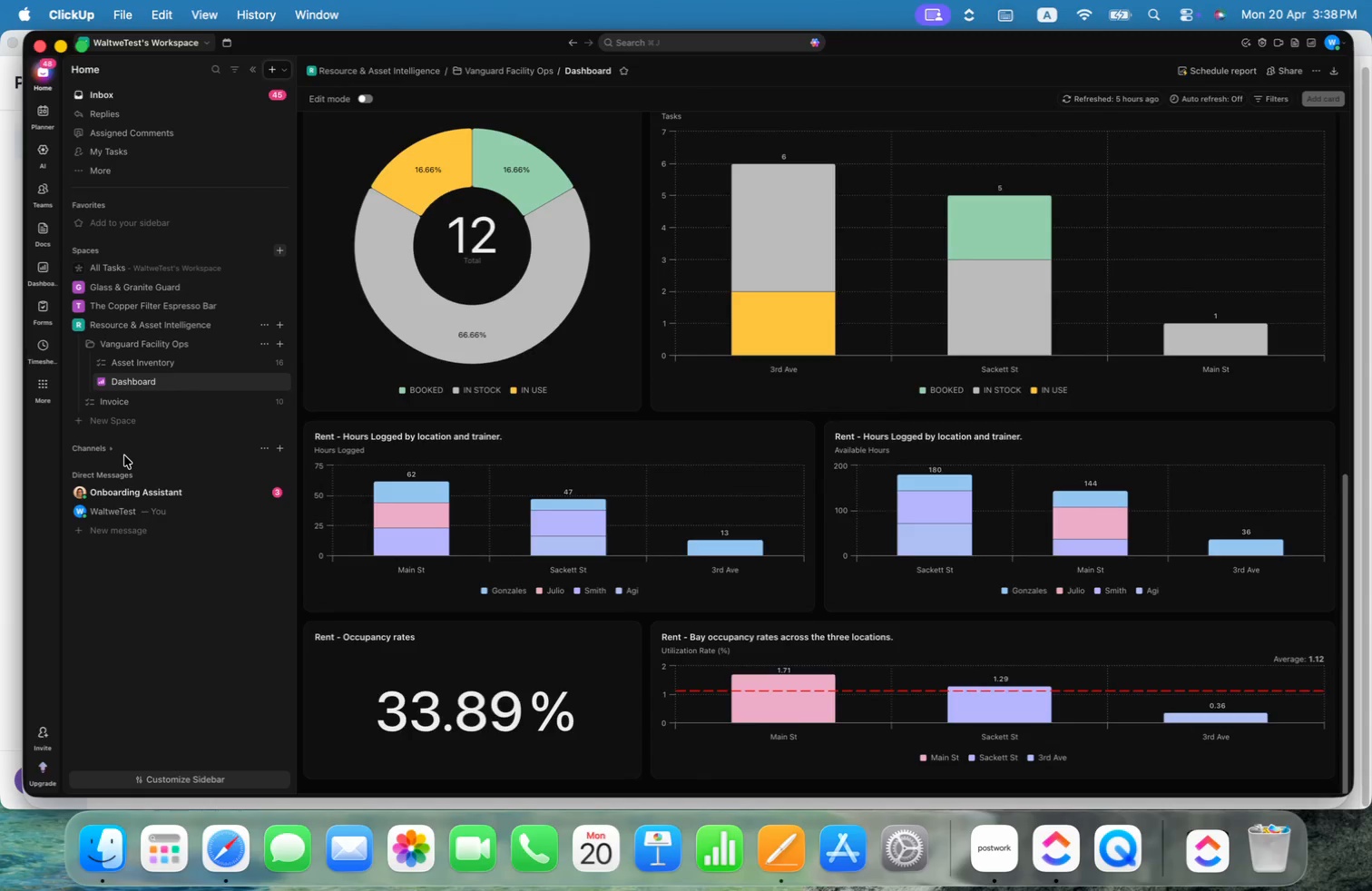 
wait(13.67)
 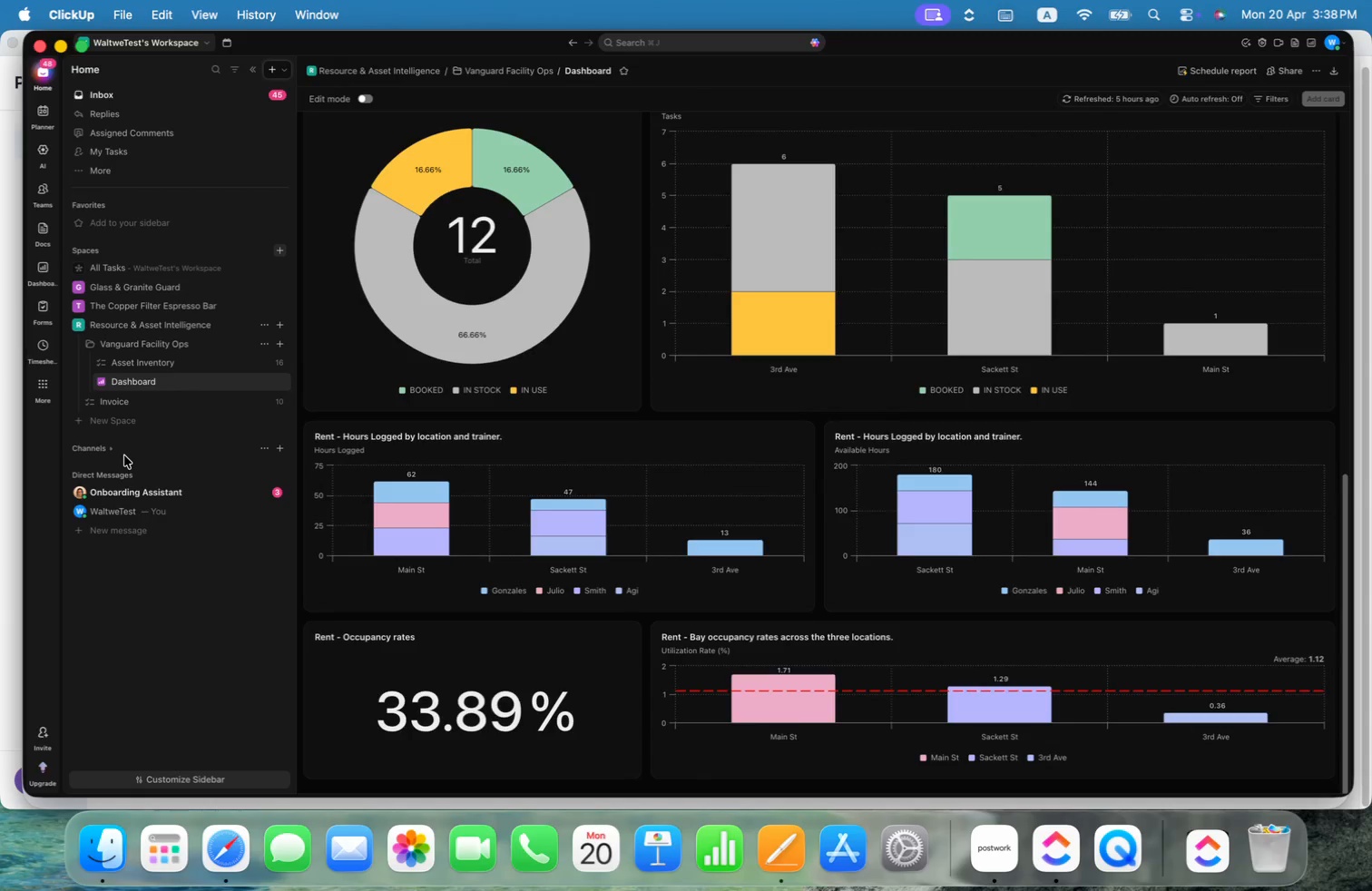 
left_click([776, 439])
 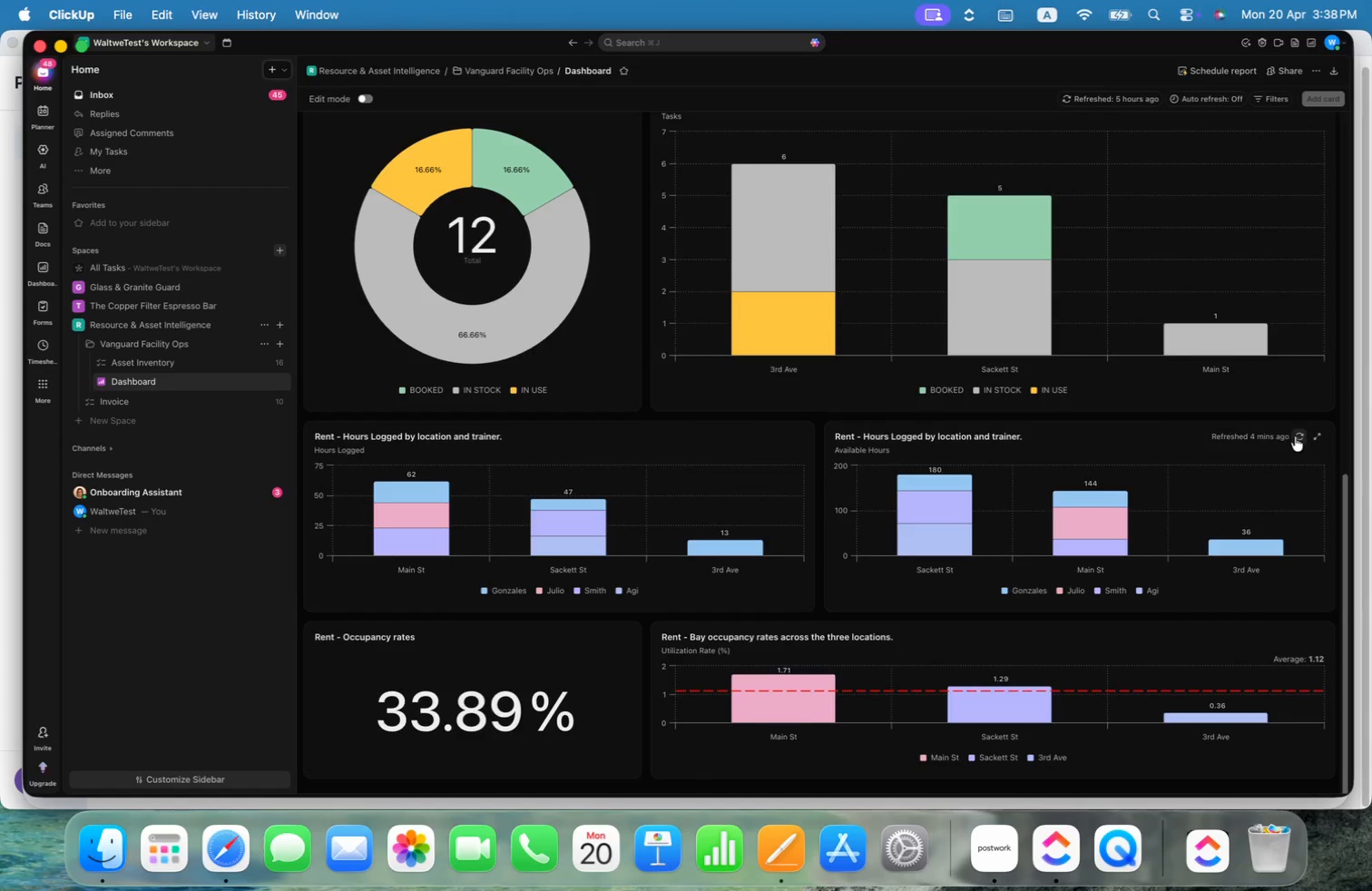 
left_click([1298, 439])
 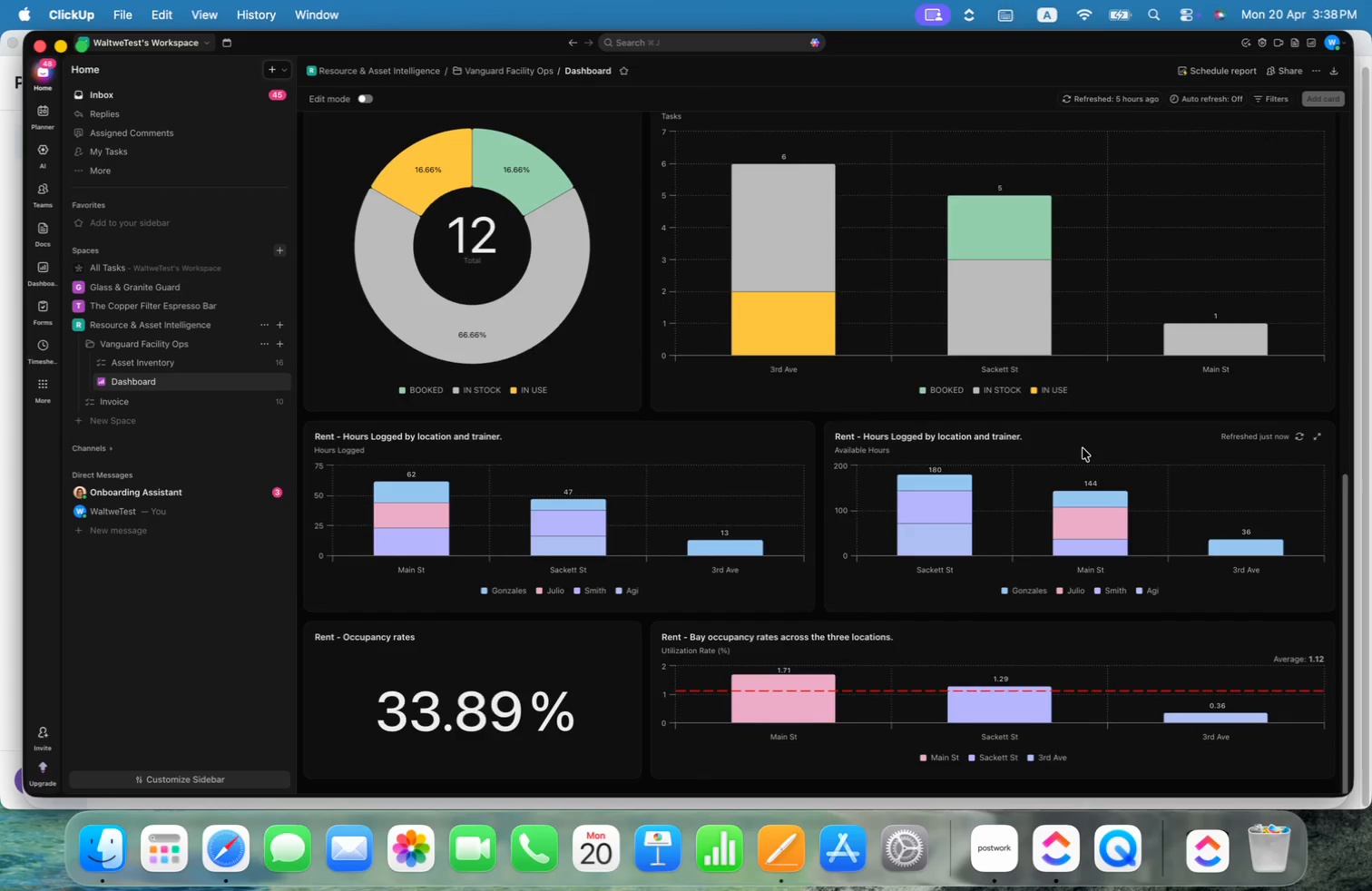 
wait(7.32)
 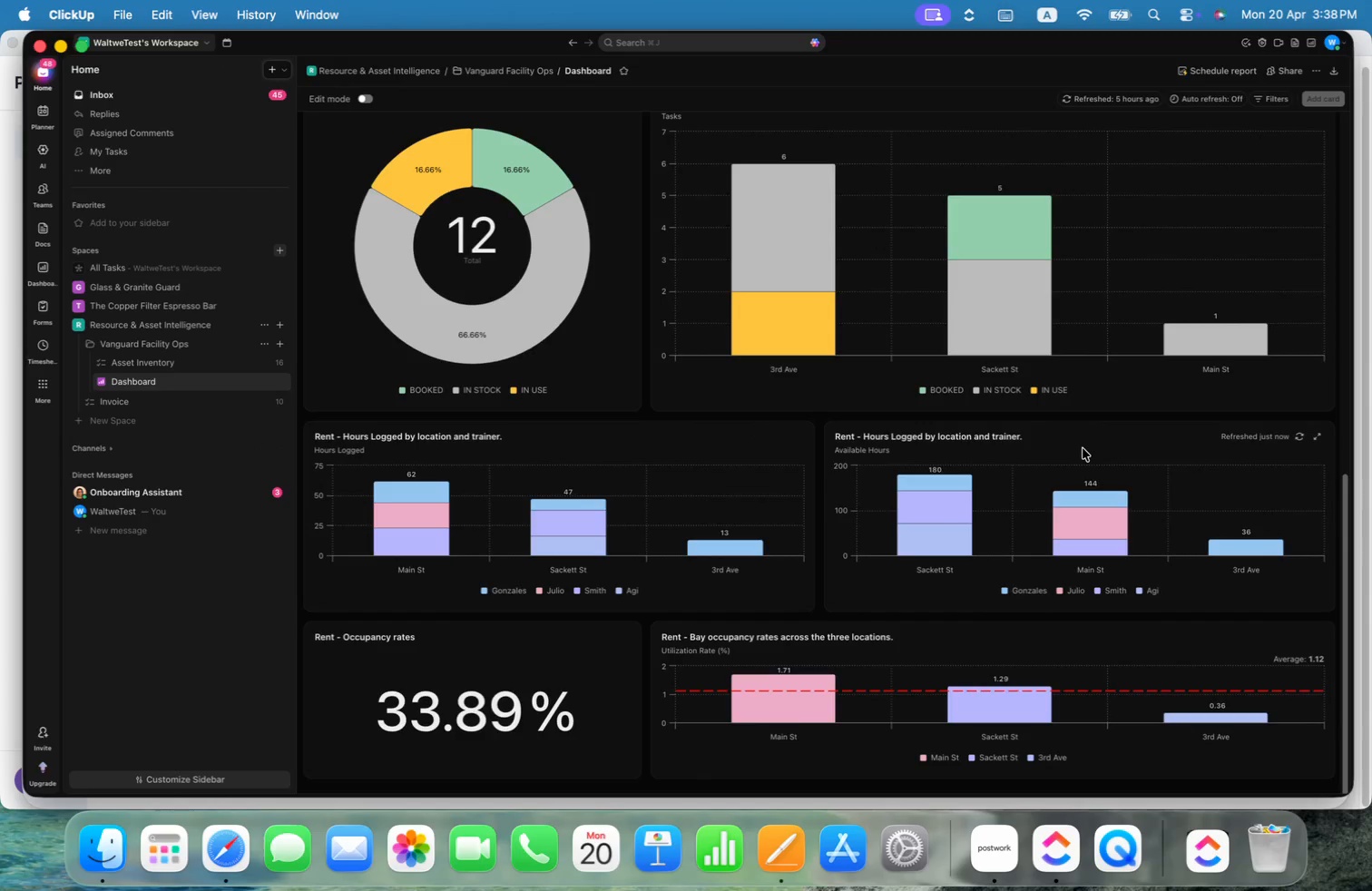 
left_click([142, 365])
 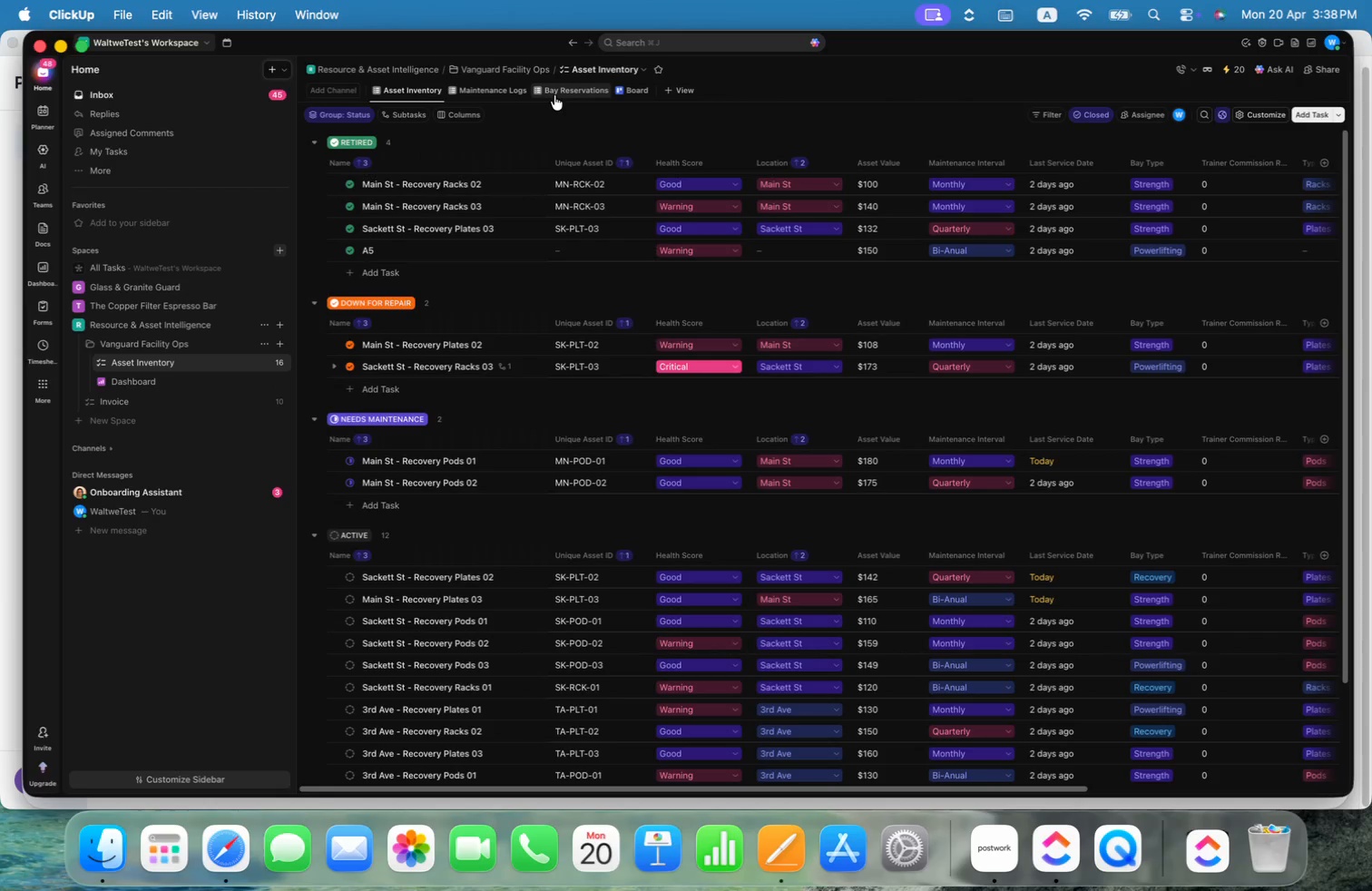 
left_click([126, 401])
 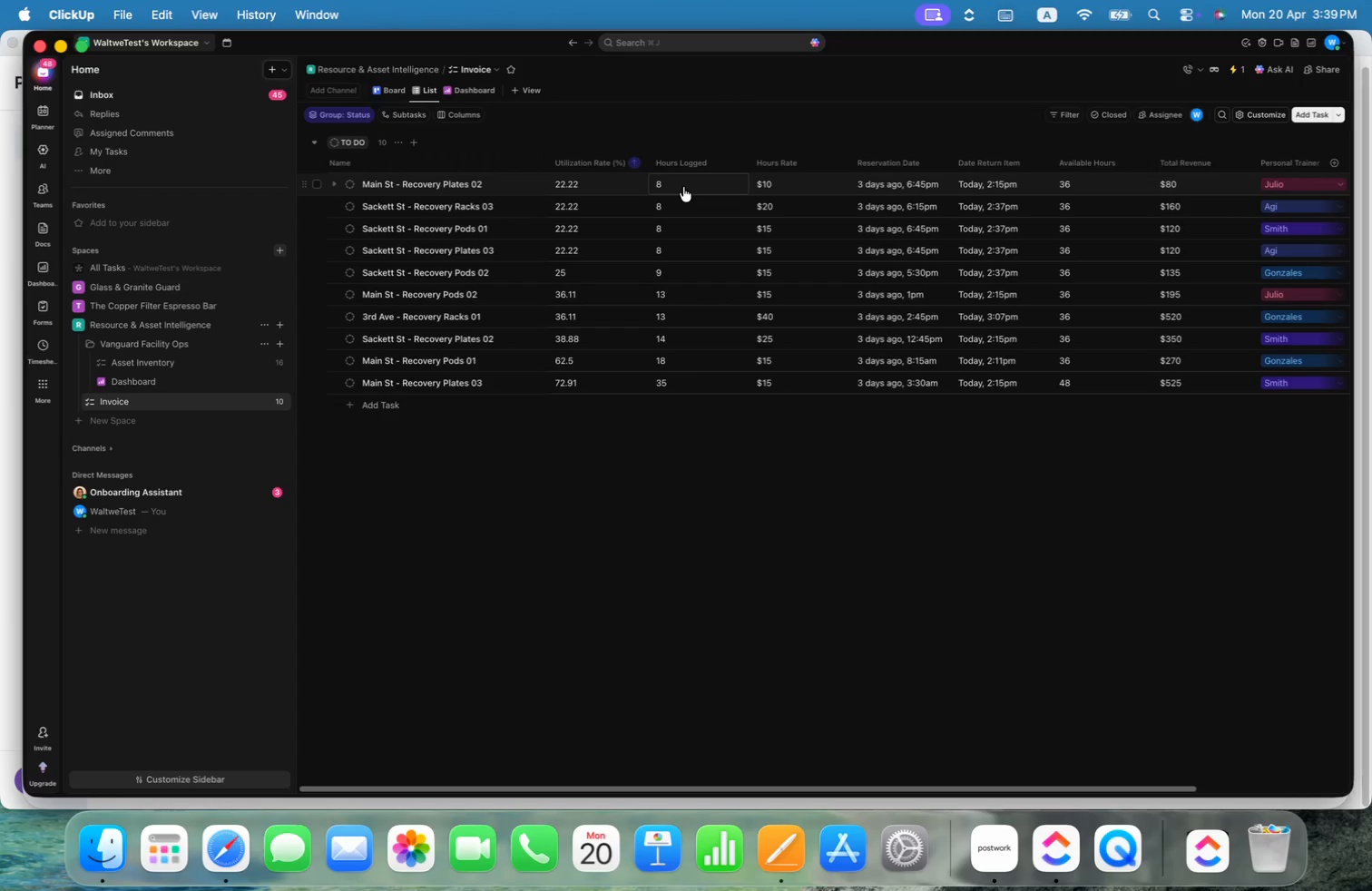 
wait(46.47)
 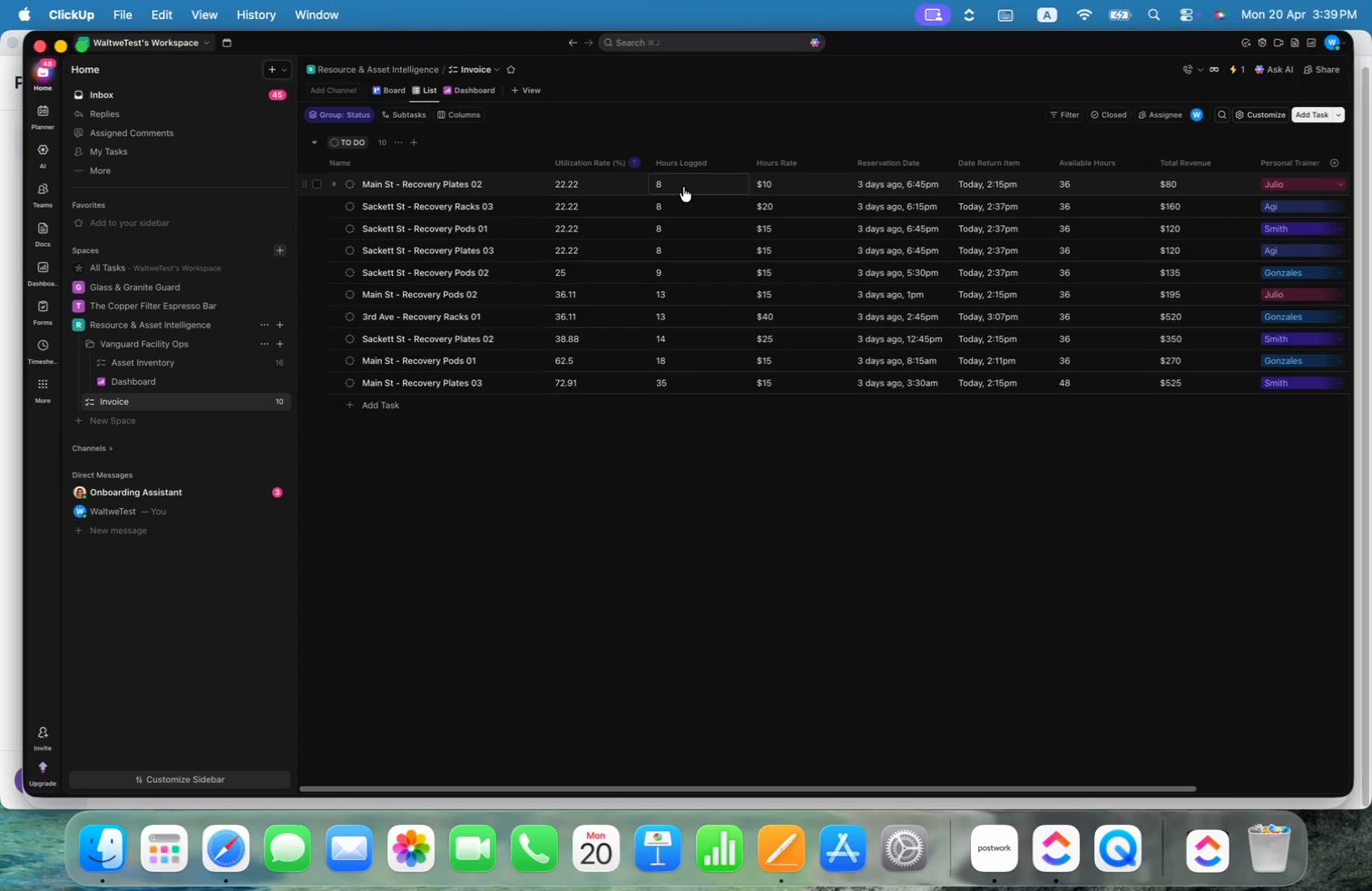 
left_click([698, 233])
 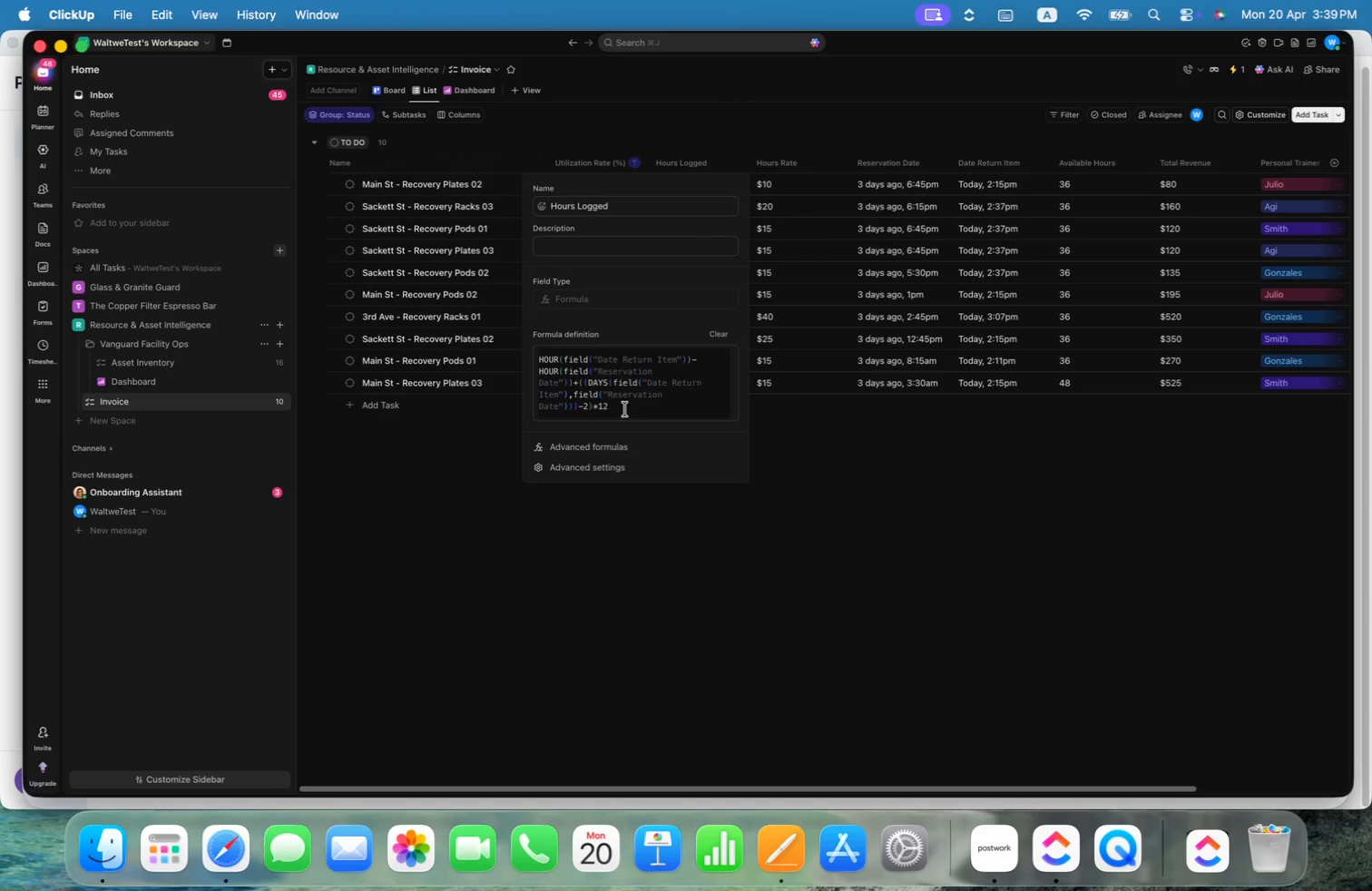 
key(Meta+Shift+4)
 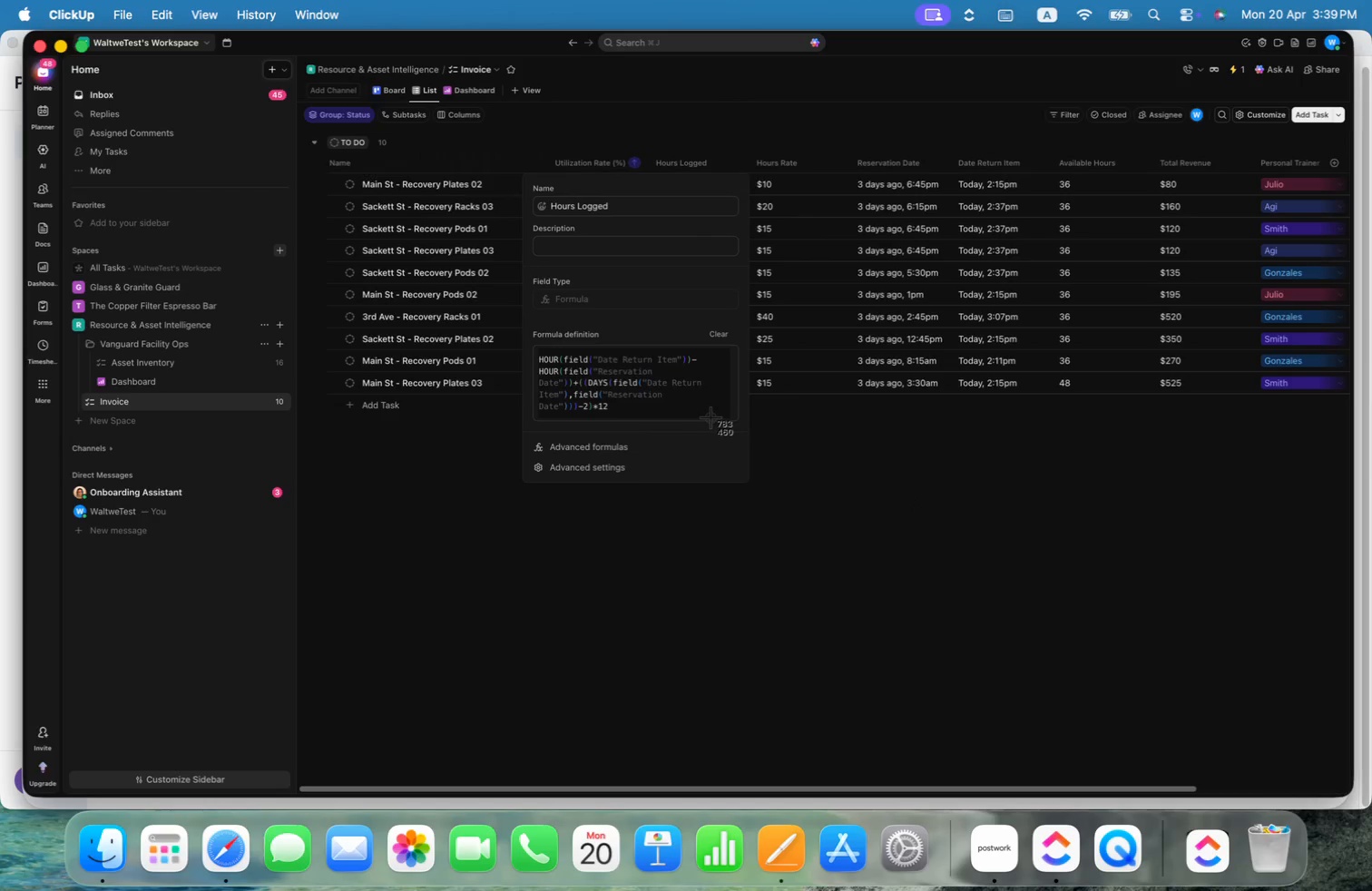 
left_click_drag(start_coordinate=[720, 423], to_coordinate=[535, 346])
 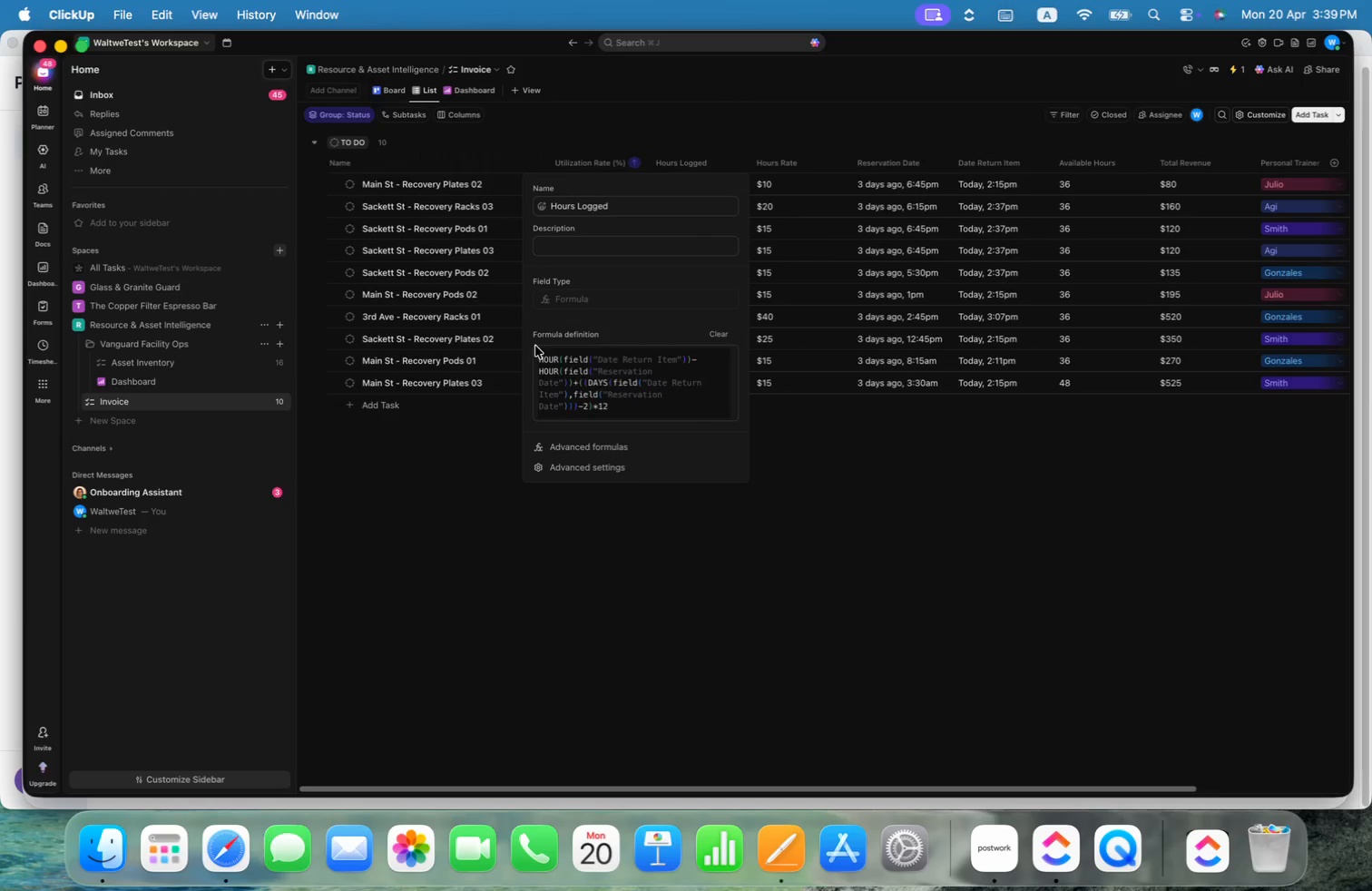 
key(Meta+CommandLeft)
 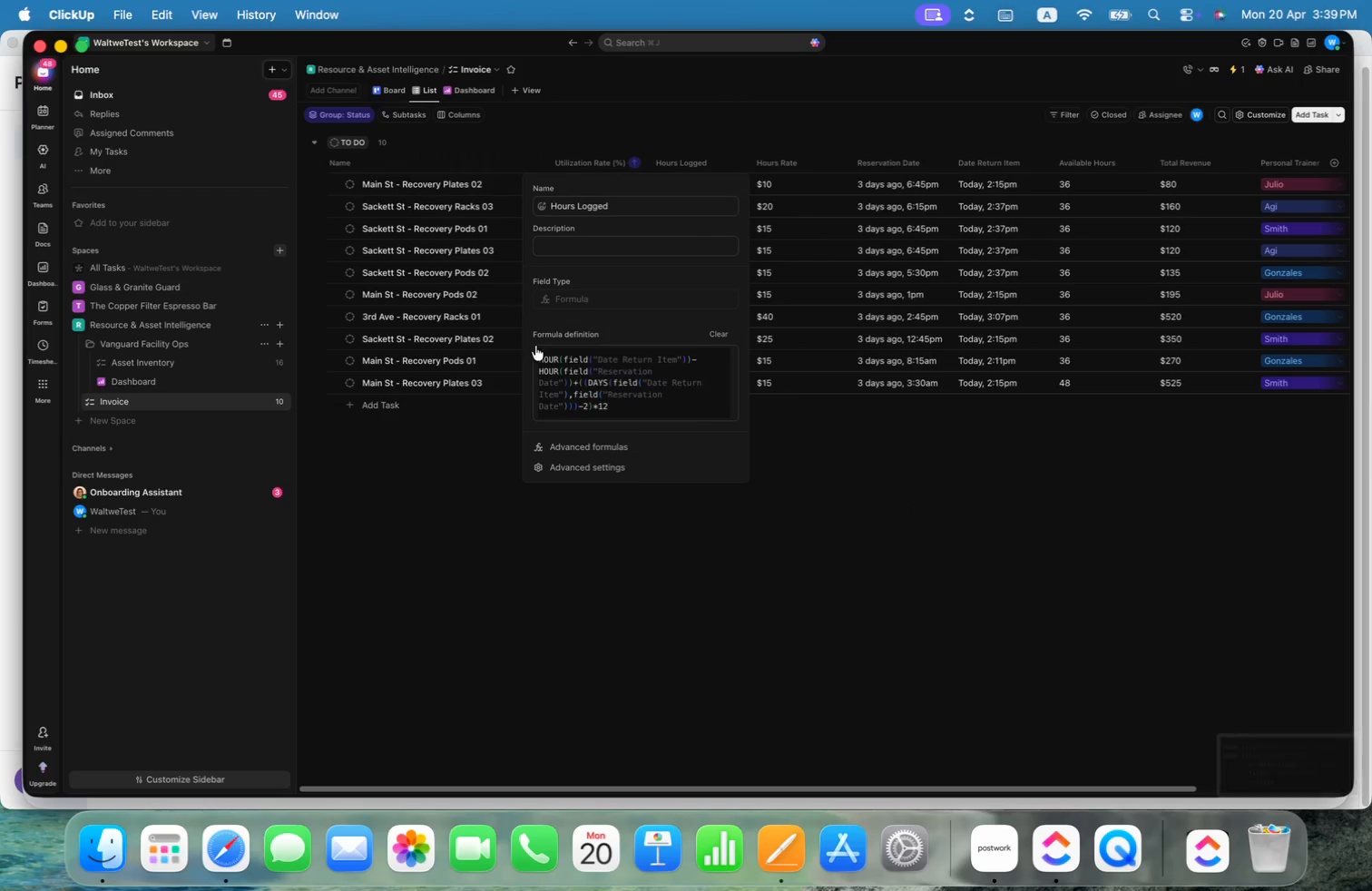 
key(Meta+Tab)
 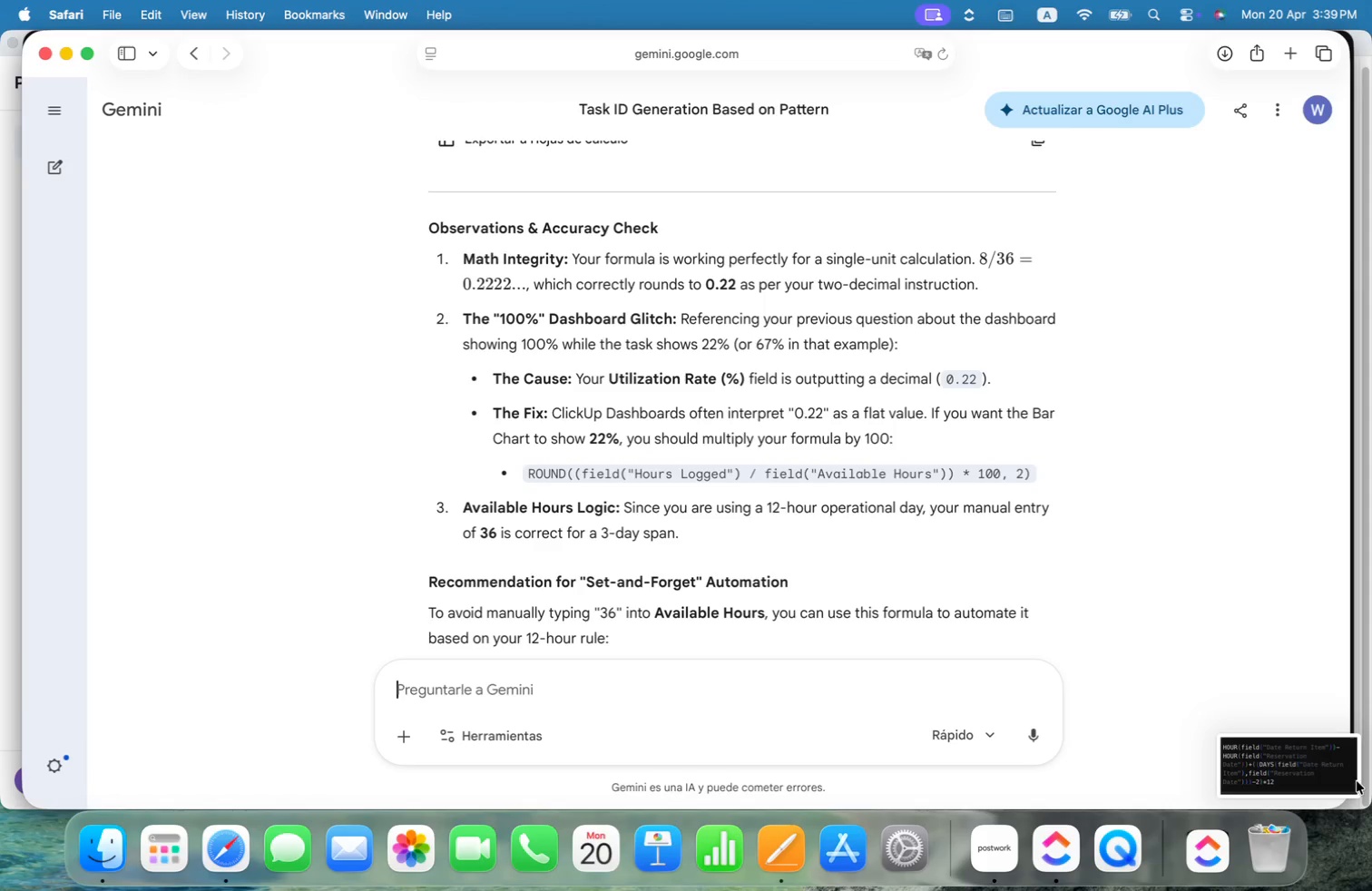 
left_click_drag(start_coordinate=[1314, 759], to_coordinate=[744, 652])
 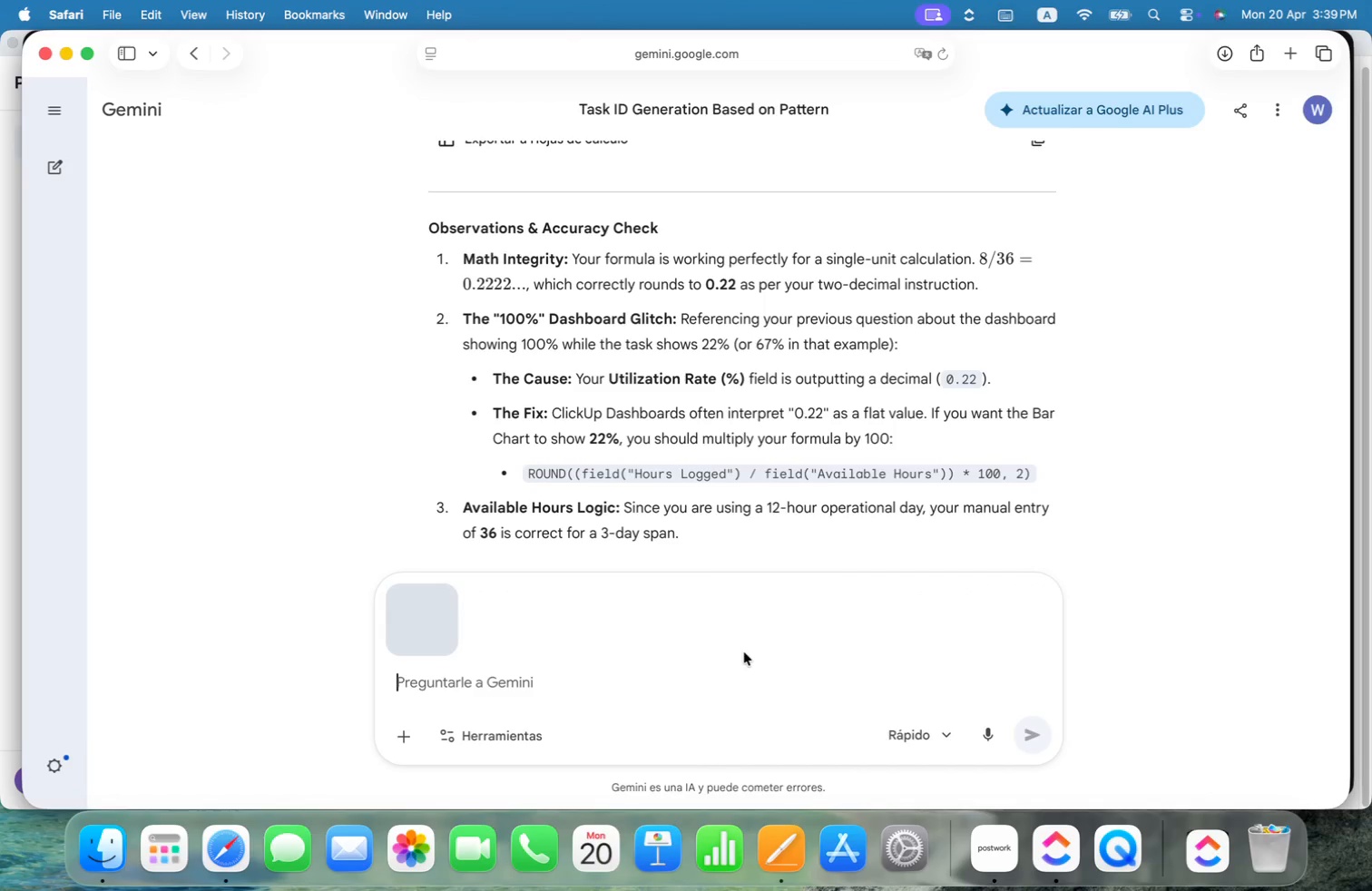 
type(Help me to validate, )
key(Backspace)
key(Backspace)
type( the )
key(Backspace)
key(Backspace)
key(Backspace)
key(Backspace)
type(so i c)
key(Backspace)
key(Backspace)
key(Backspace)
type(i am calculate, just the hours after the renting time, and just the hours used in retunr date)
 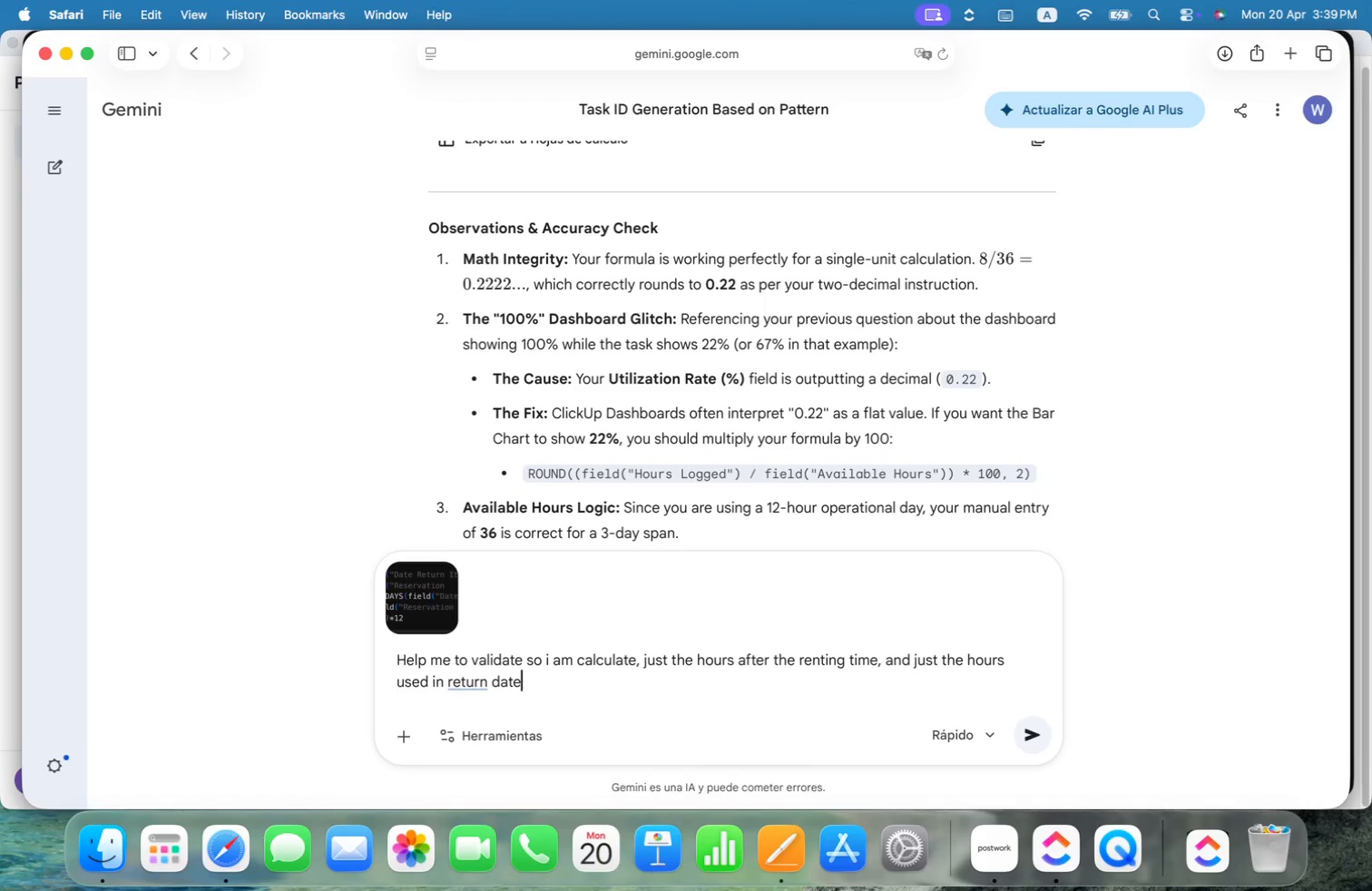 
type(. the days between these dates shoudl be 12.)
 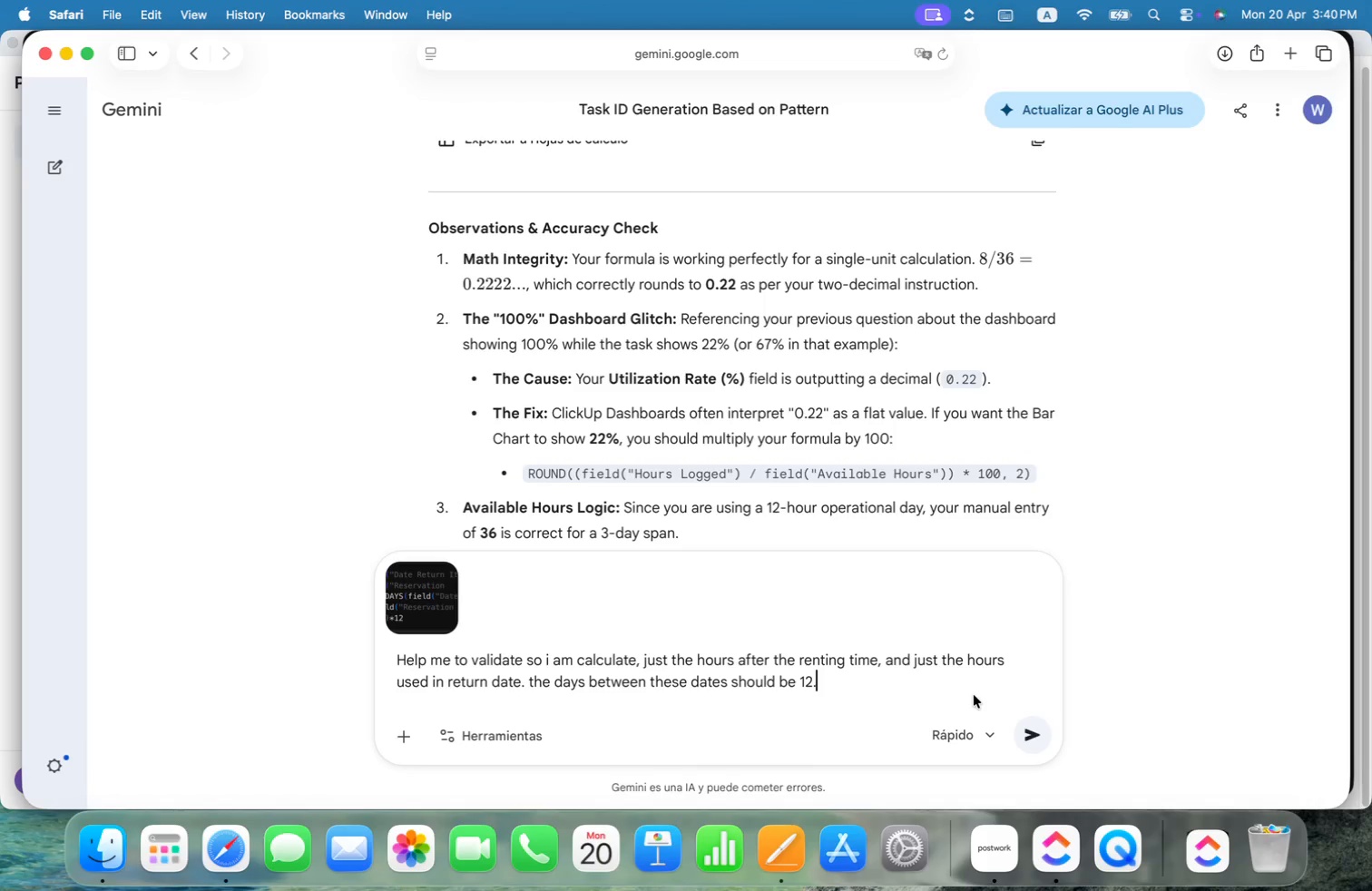 
key(ArrowLeft)
 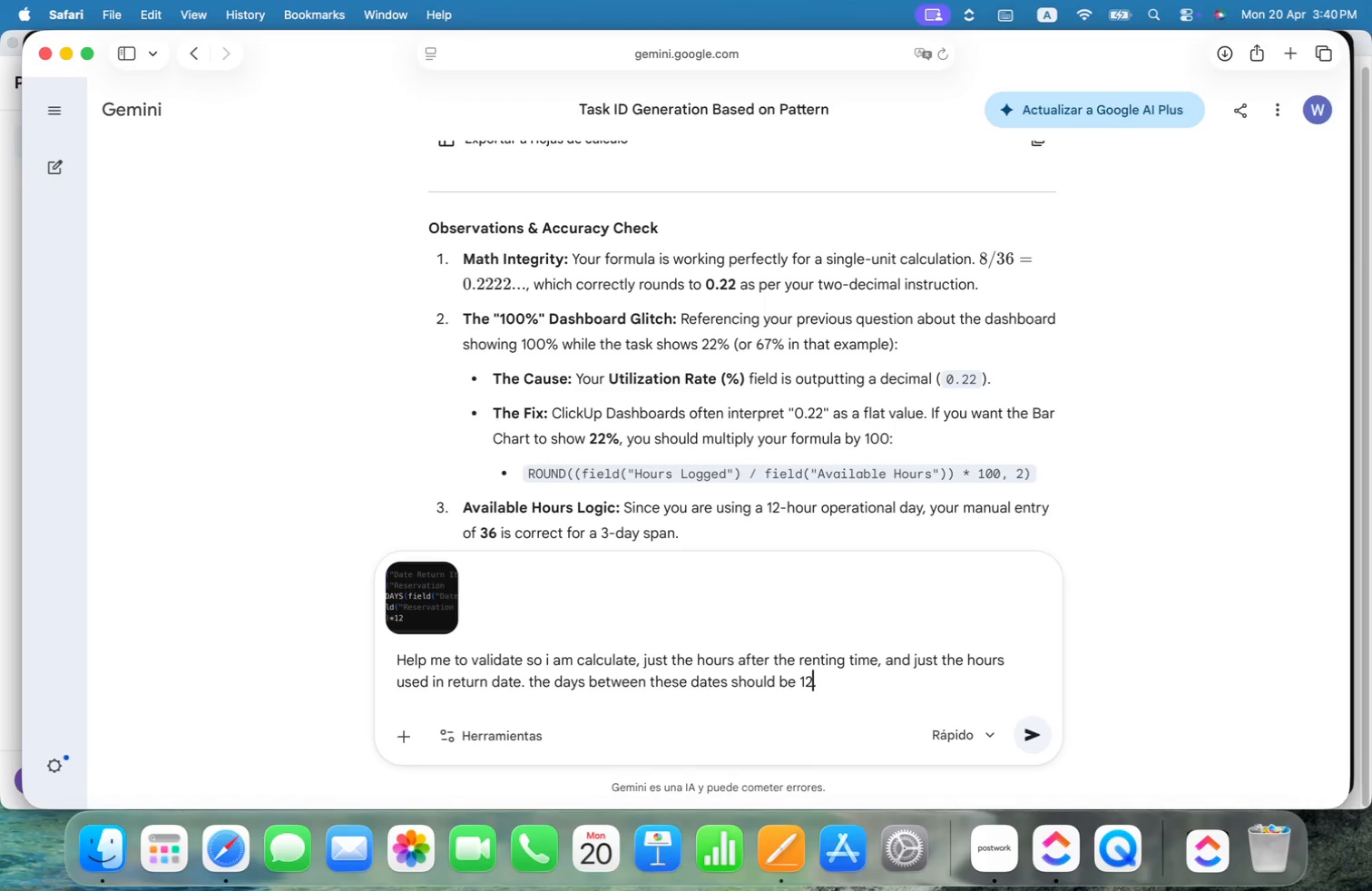 
type( hours. )
key(Backspace)
 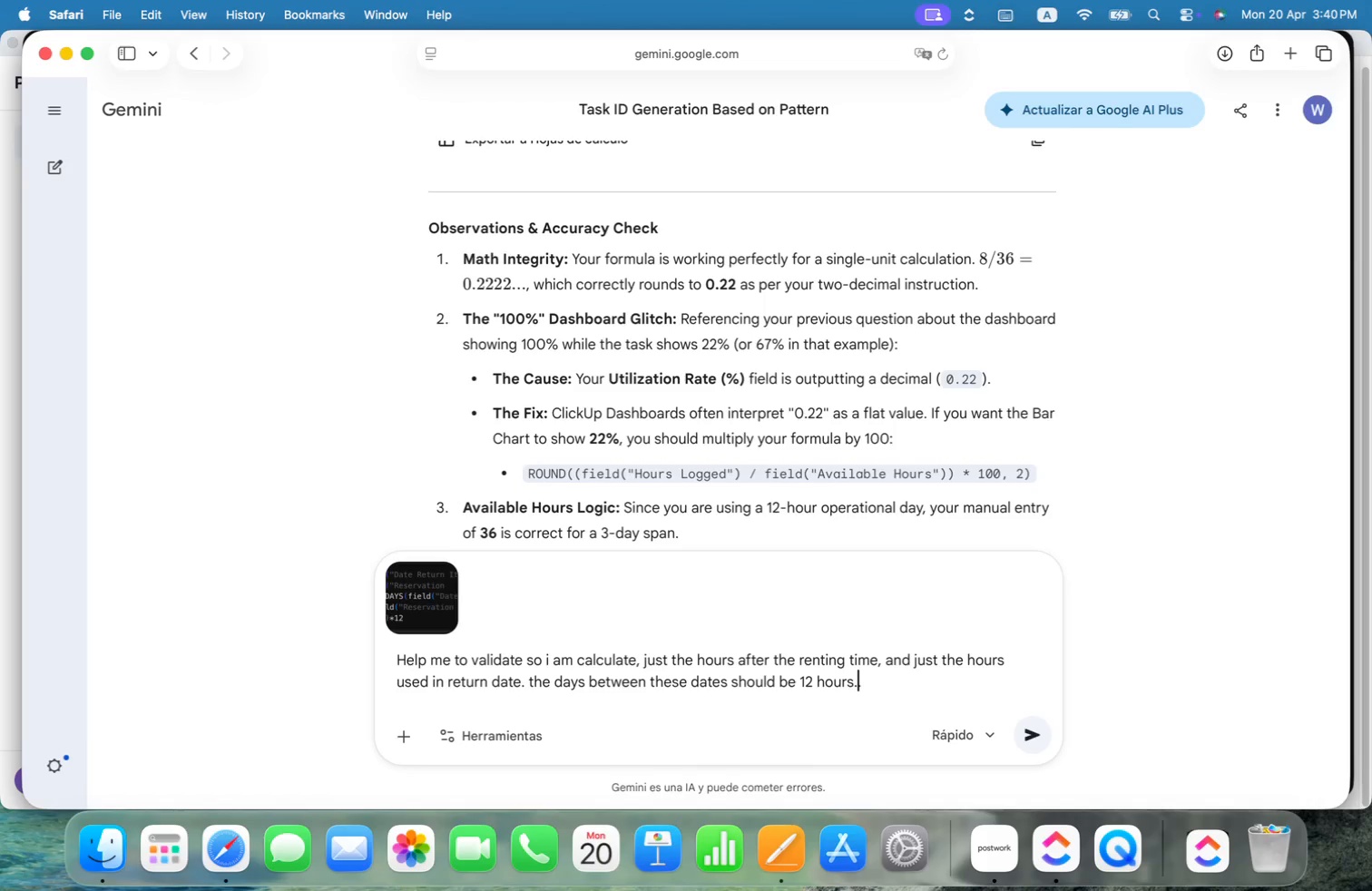 
key(ArrowRight)
 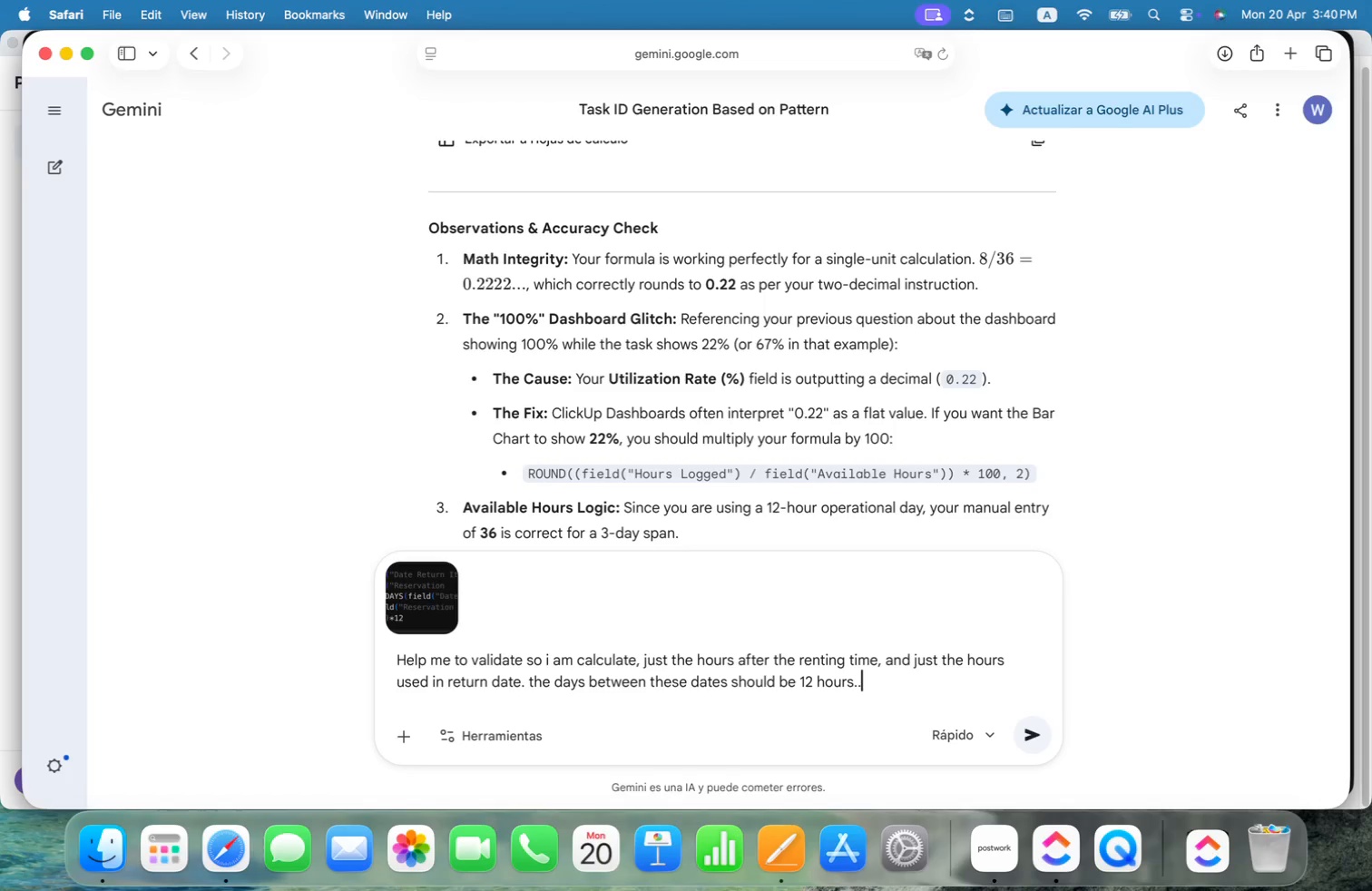 
key(Backspace)
type( Which other option in CLickUp do i have to calculate the hours )
 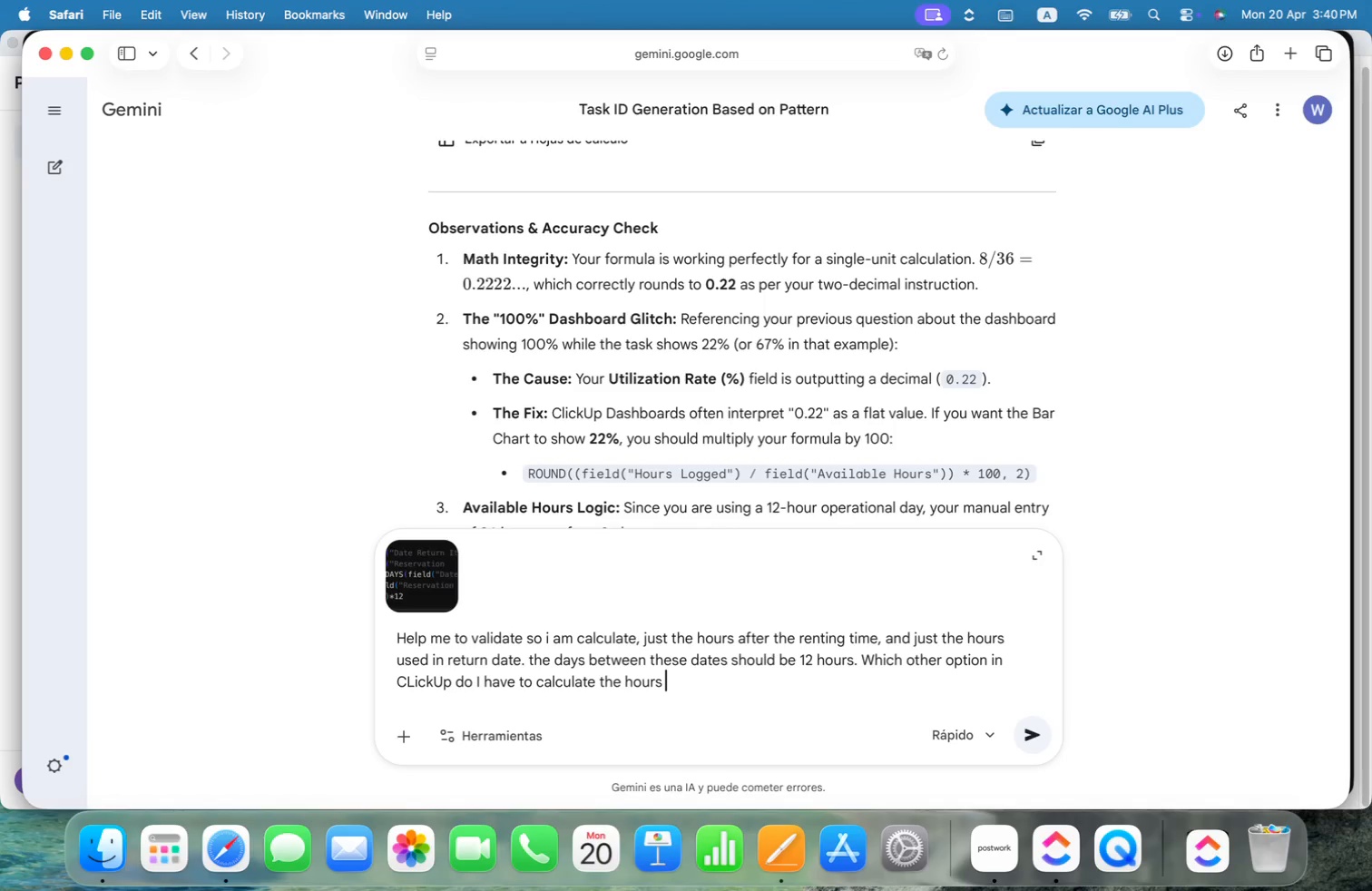 
key(Alt+ArrowLeft)
 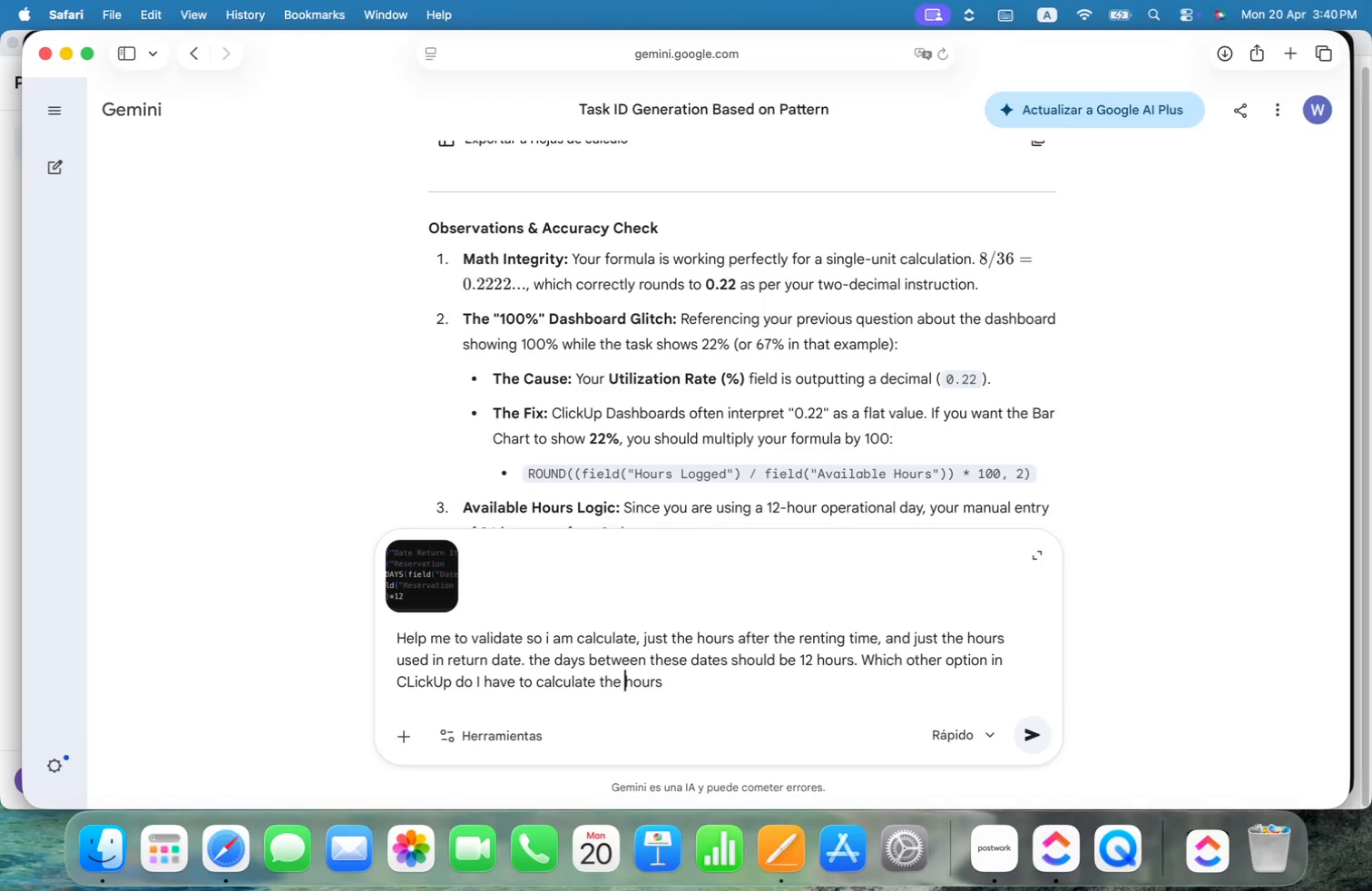 
type(specifc )
 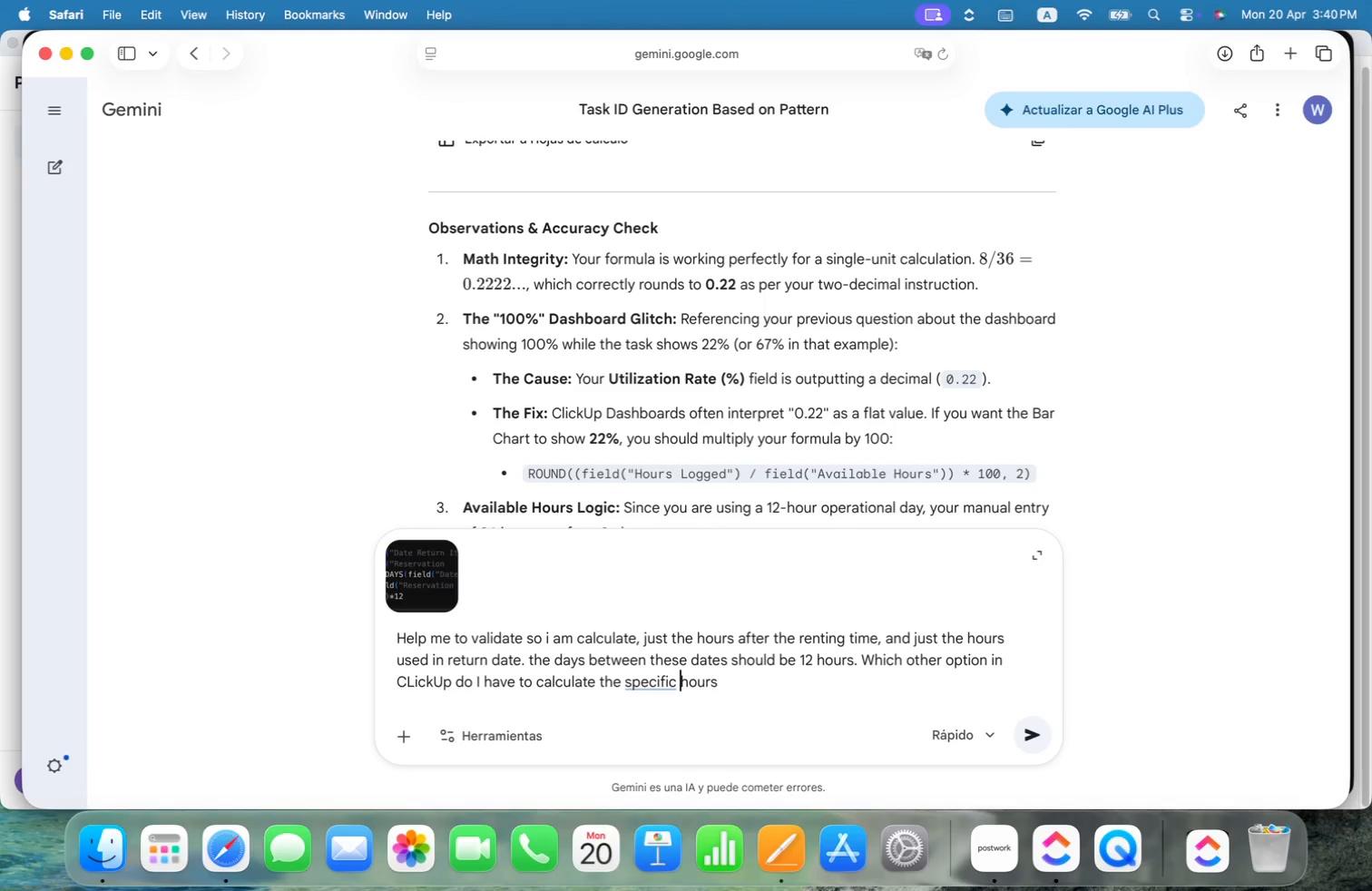 
key(Meta+CommandLeft)
 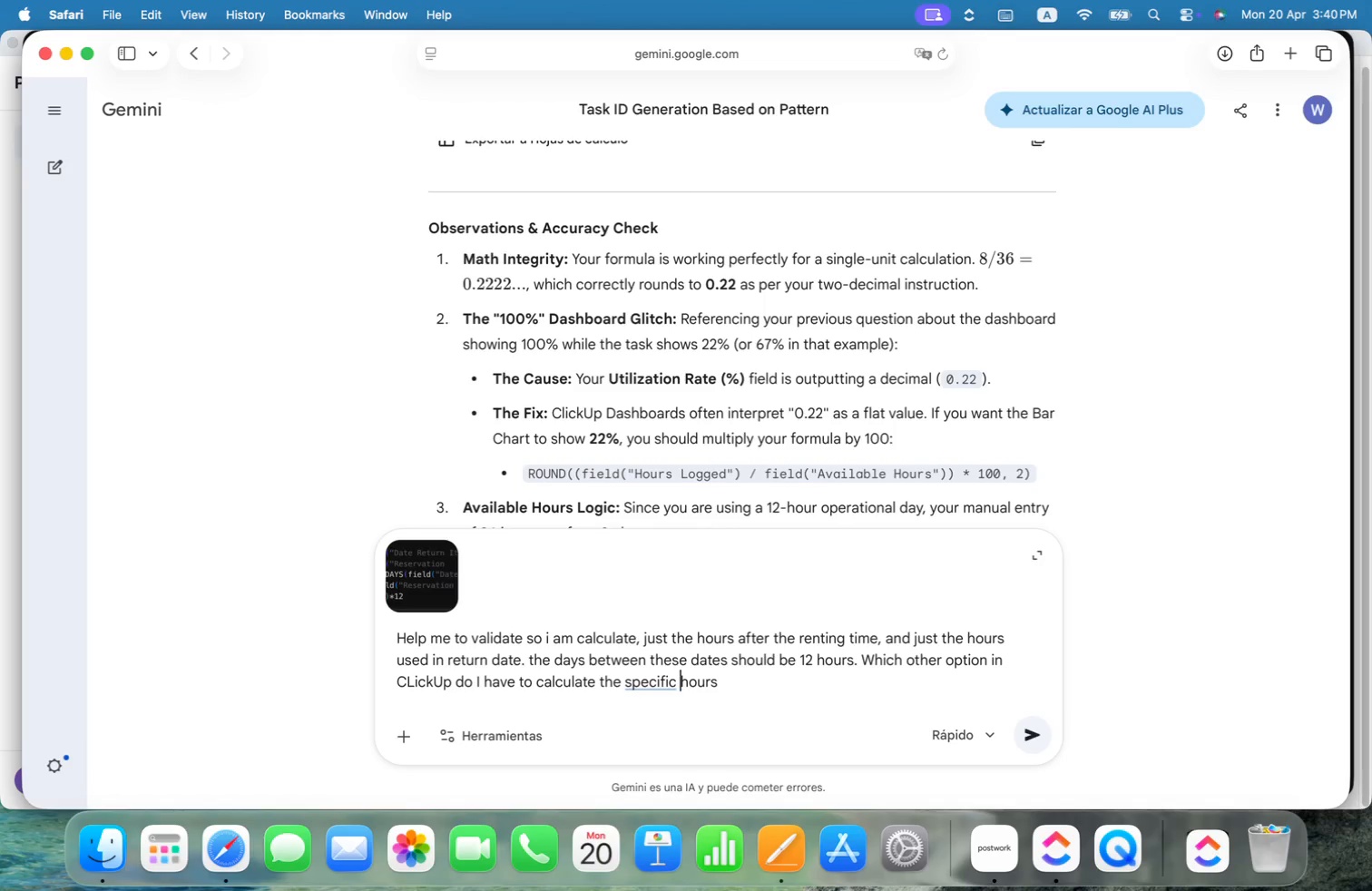 
key(Meta+ArrowRight)
 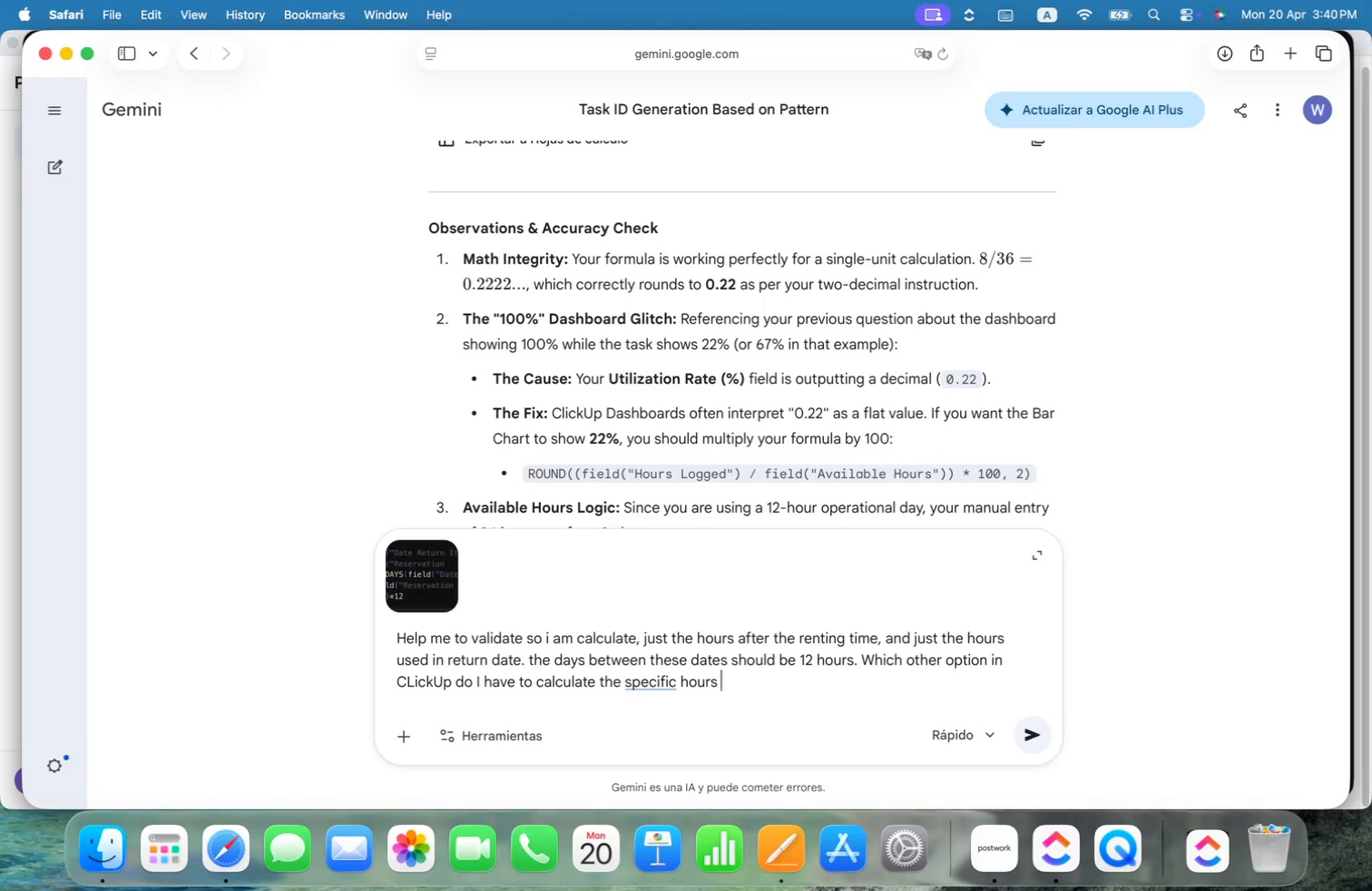 
type(during the dates? What is the best aproach)
 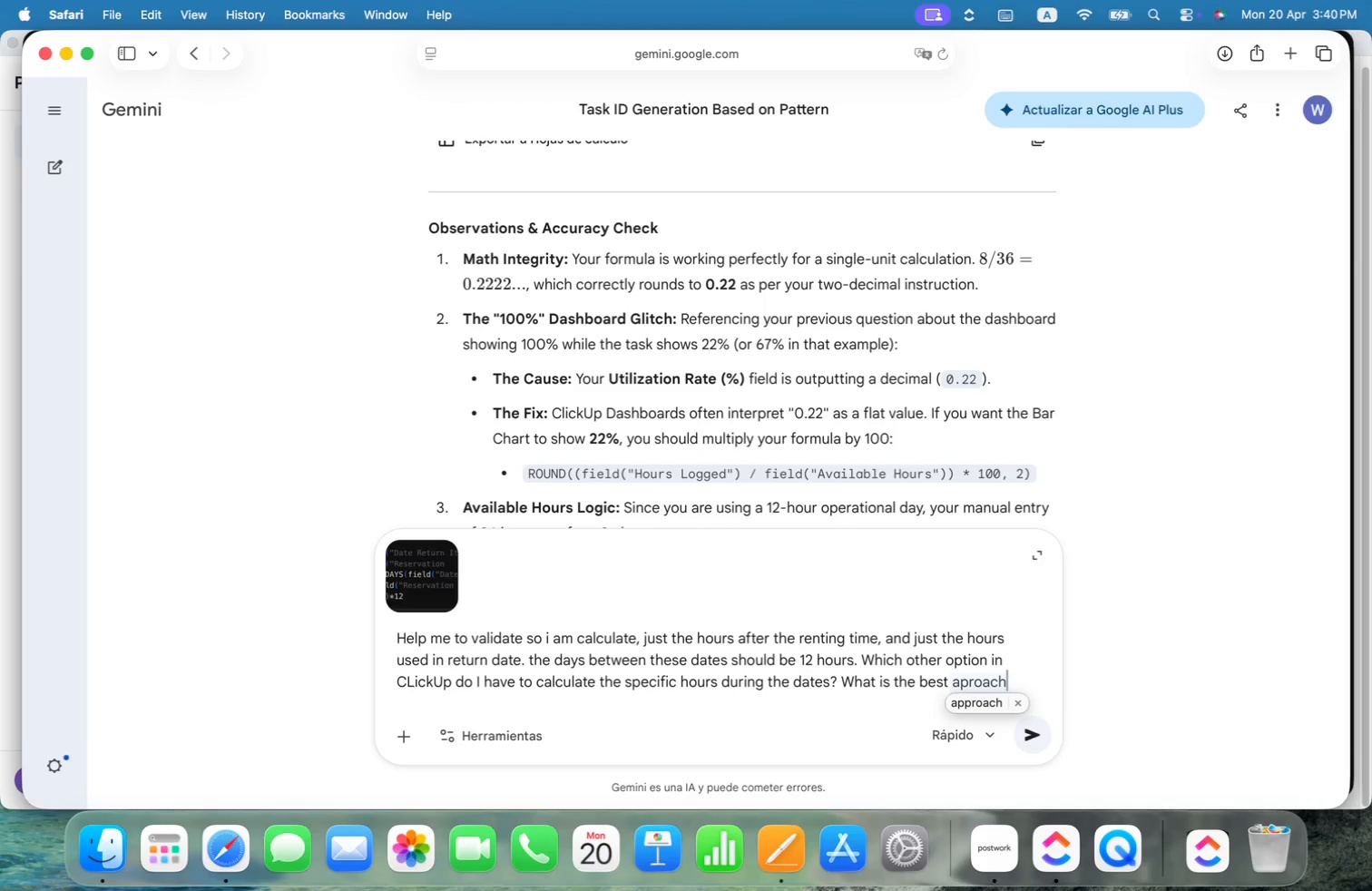 
key(ArrowDown)
 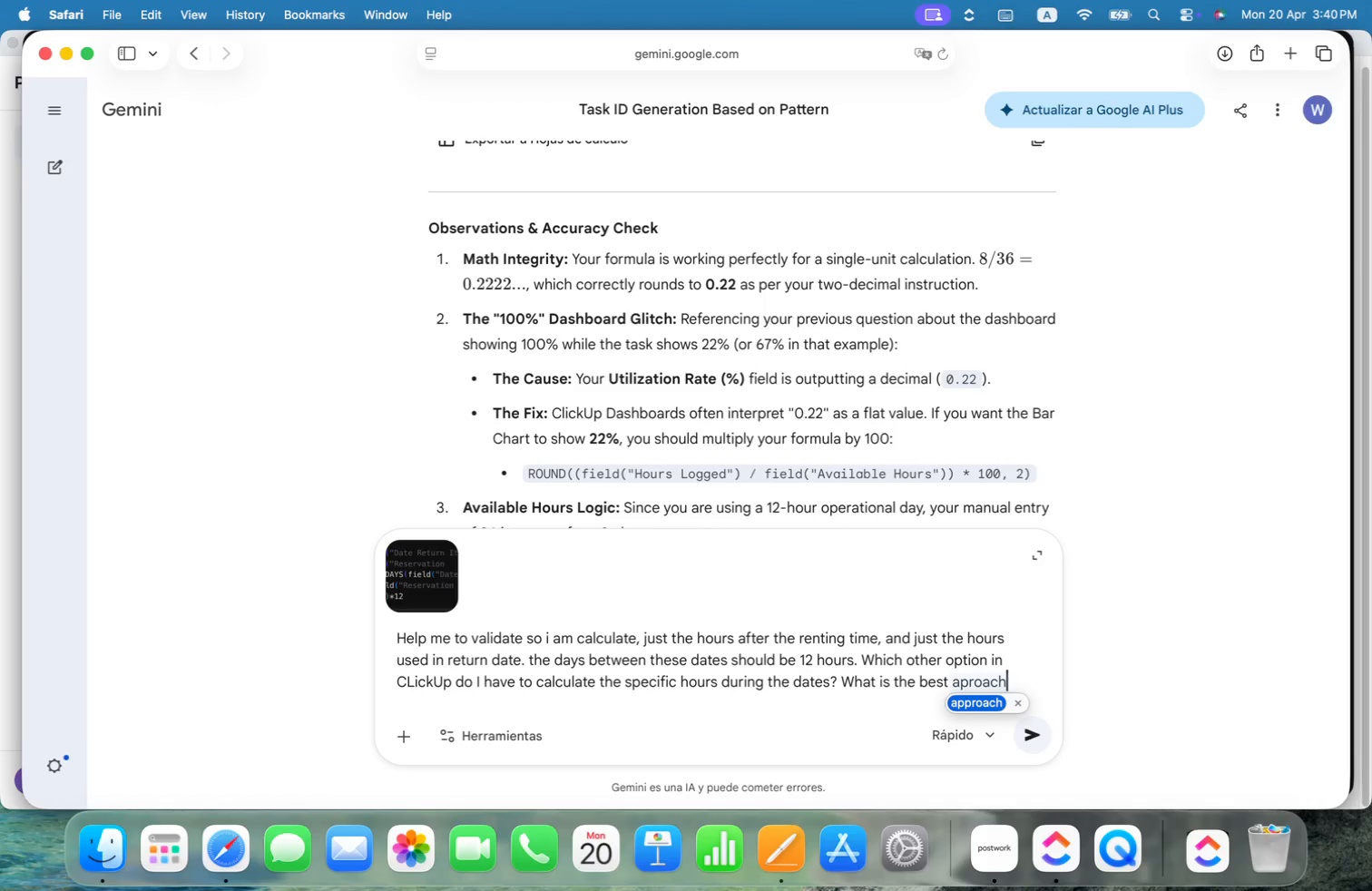 
key(Enter)
 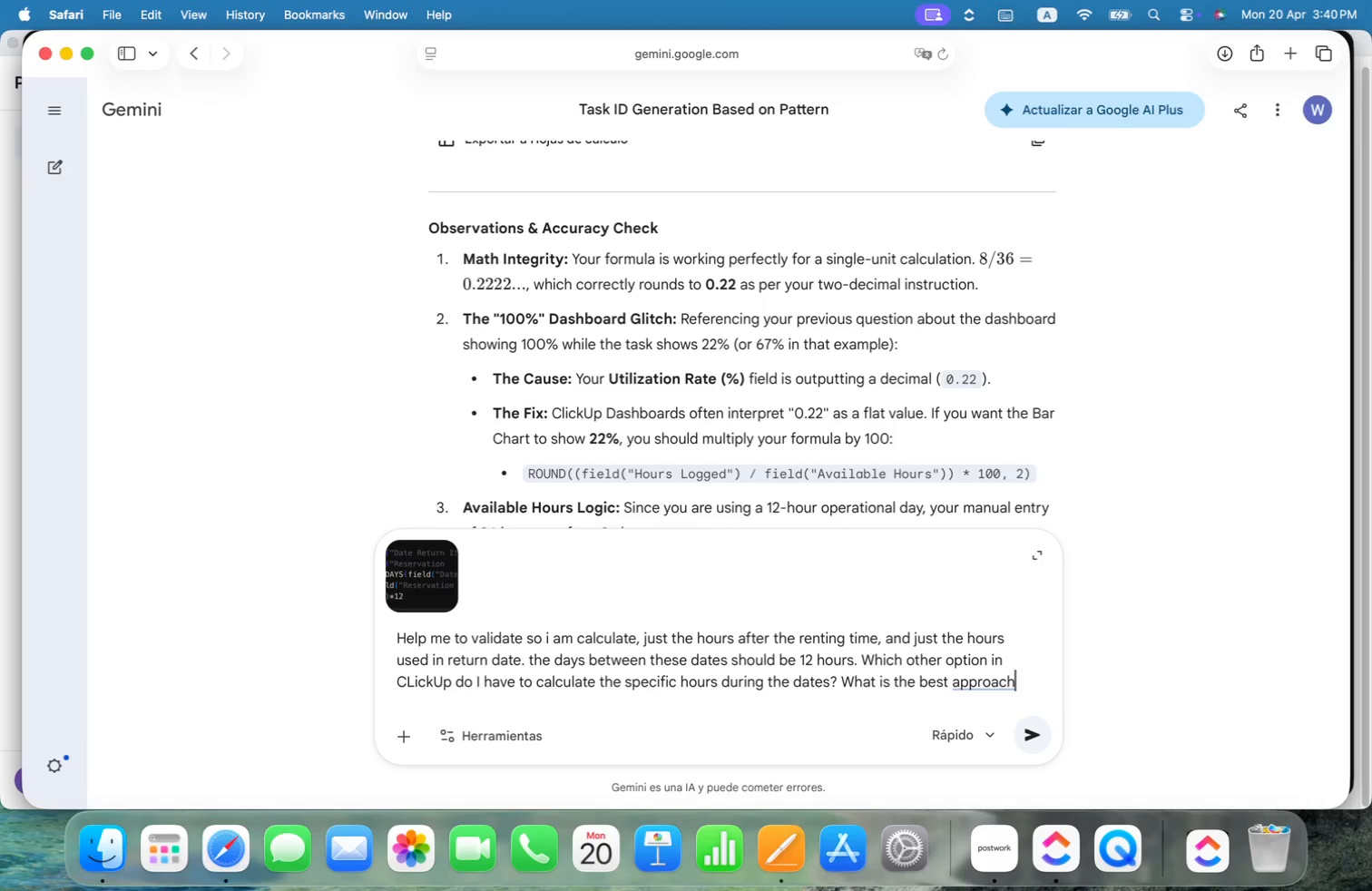 
key(Shift+ShiftRight)
 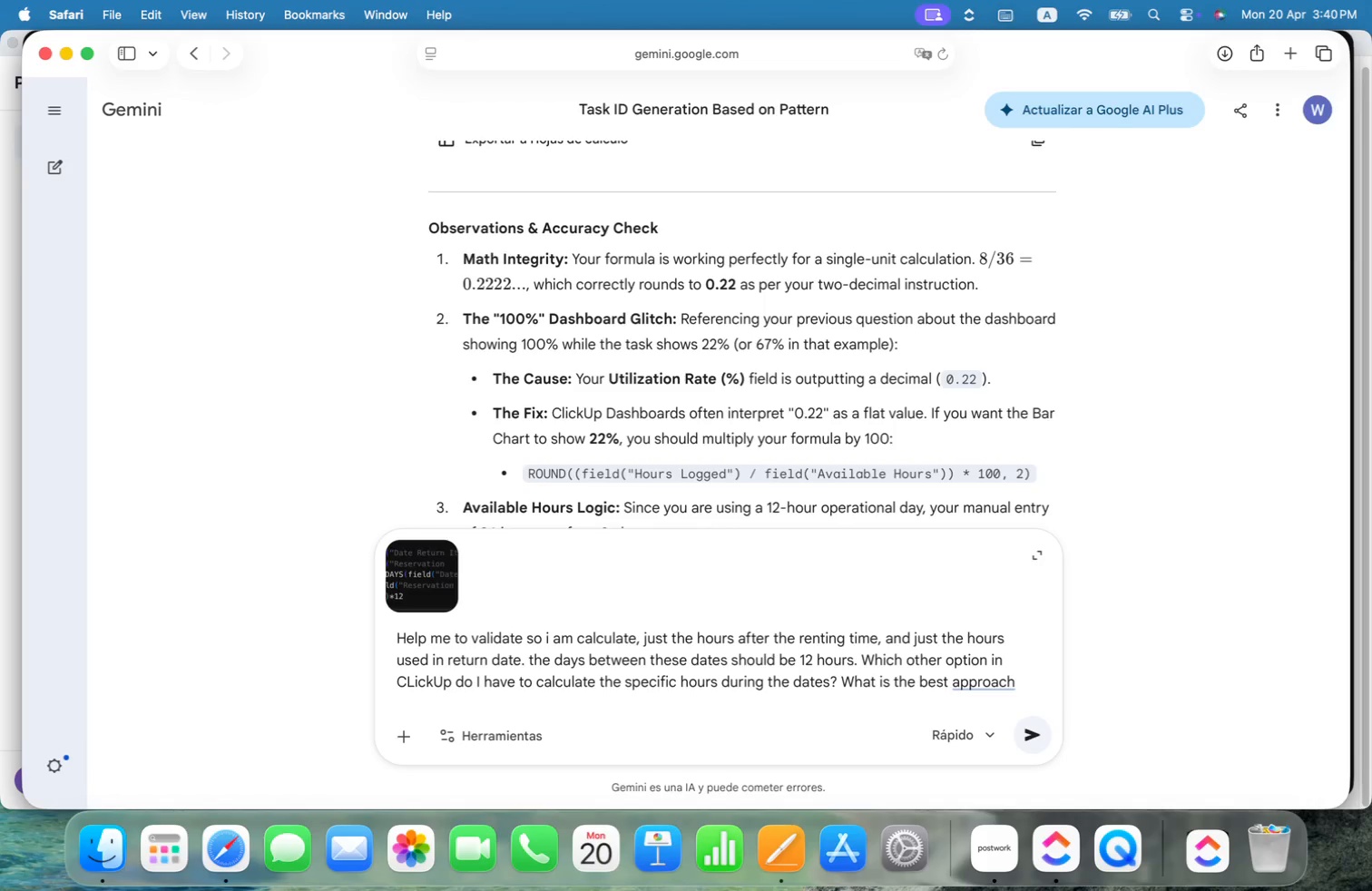 
key(Shift+Slash)
 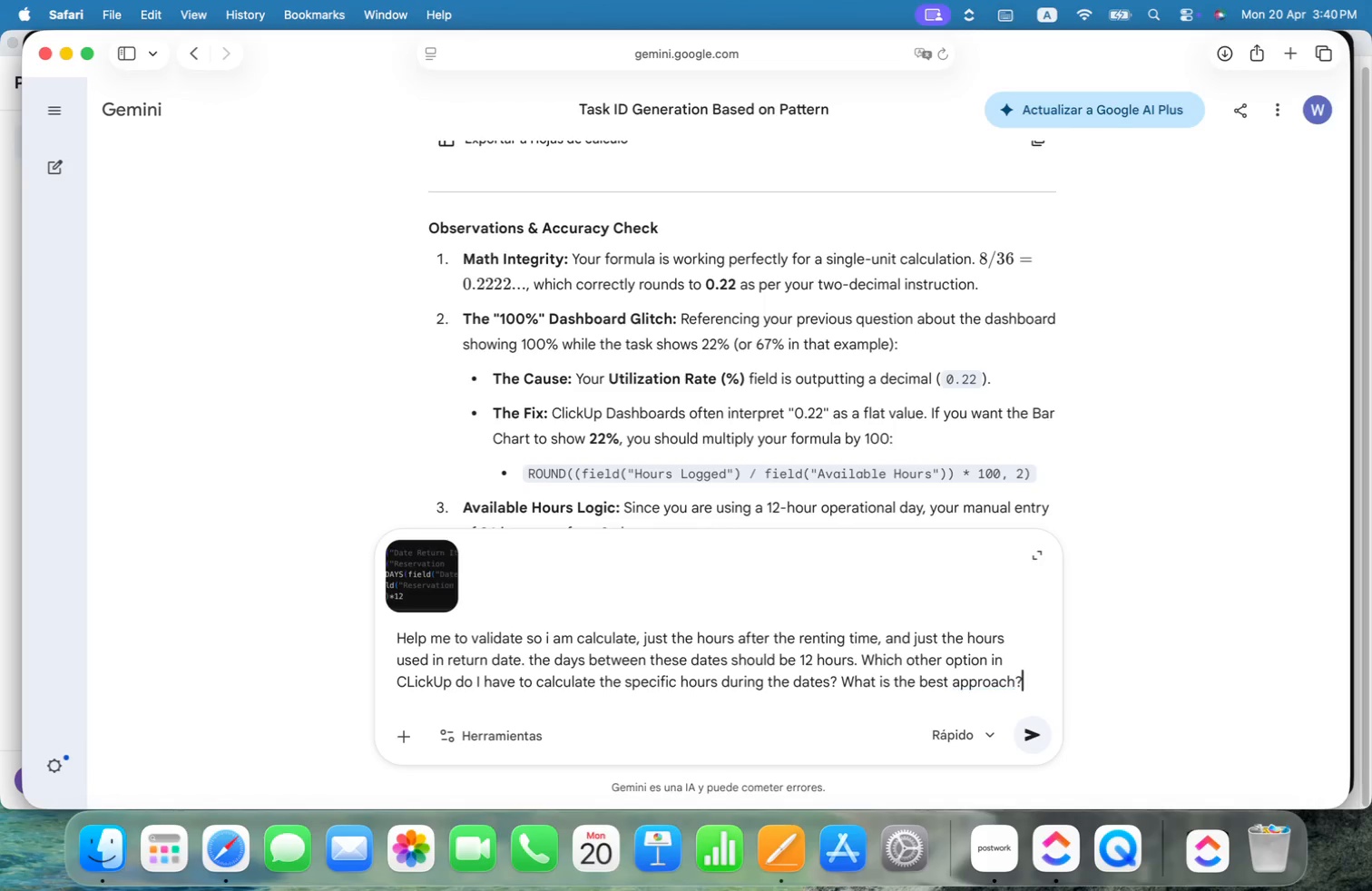 
key(Enter)
 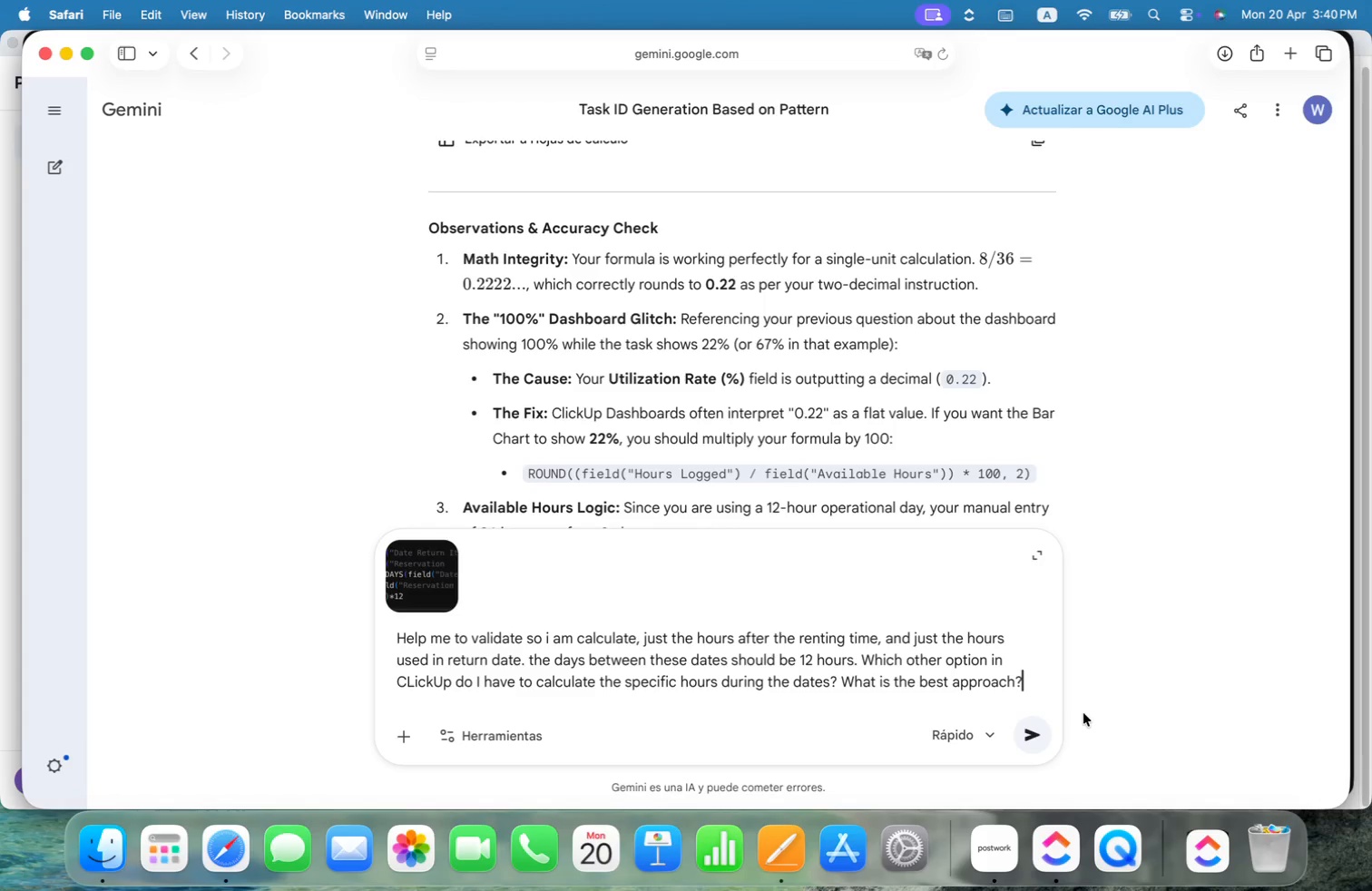 
left_click([1035, 741])
 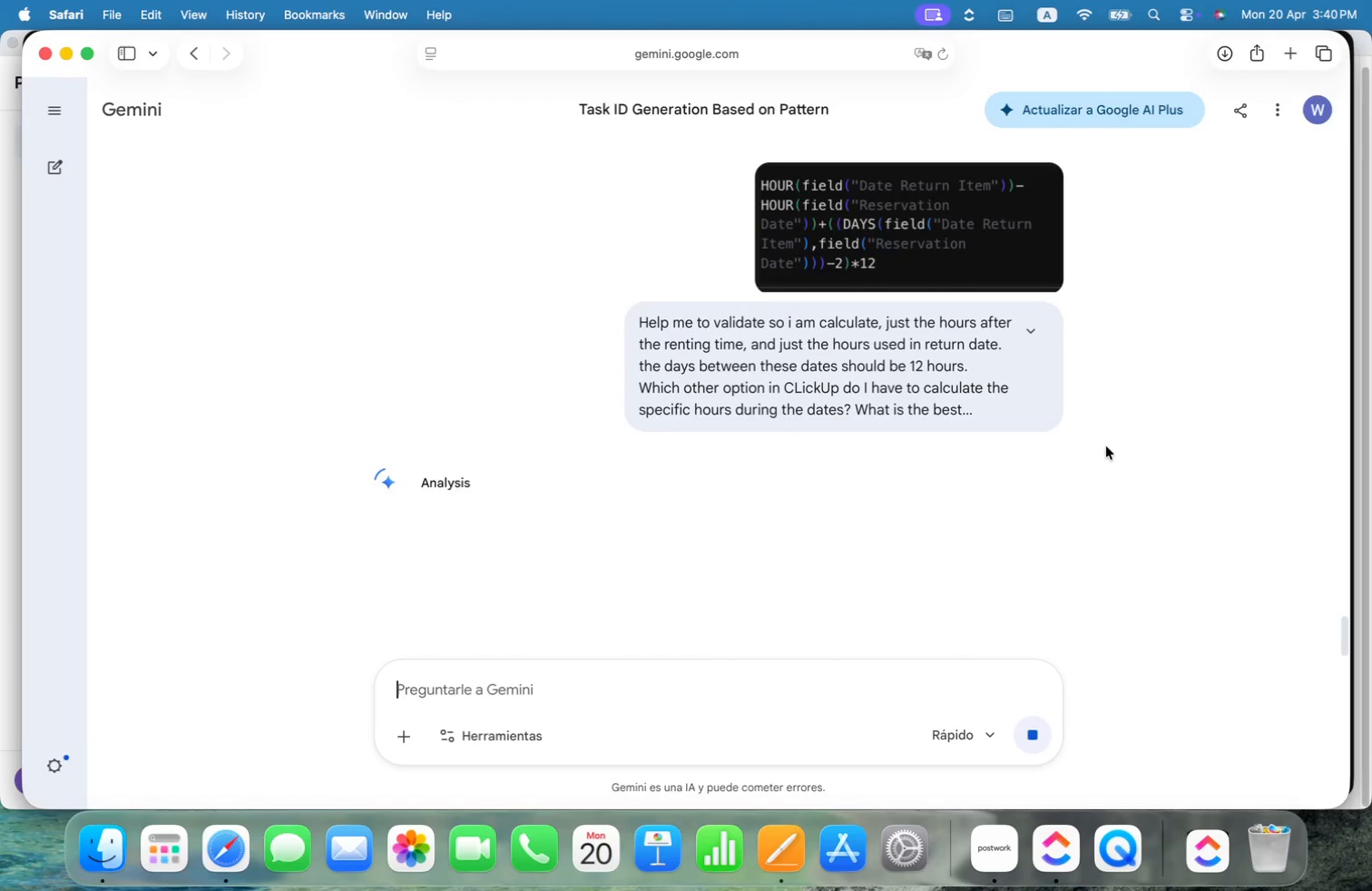 
wait(7.14)
 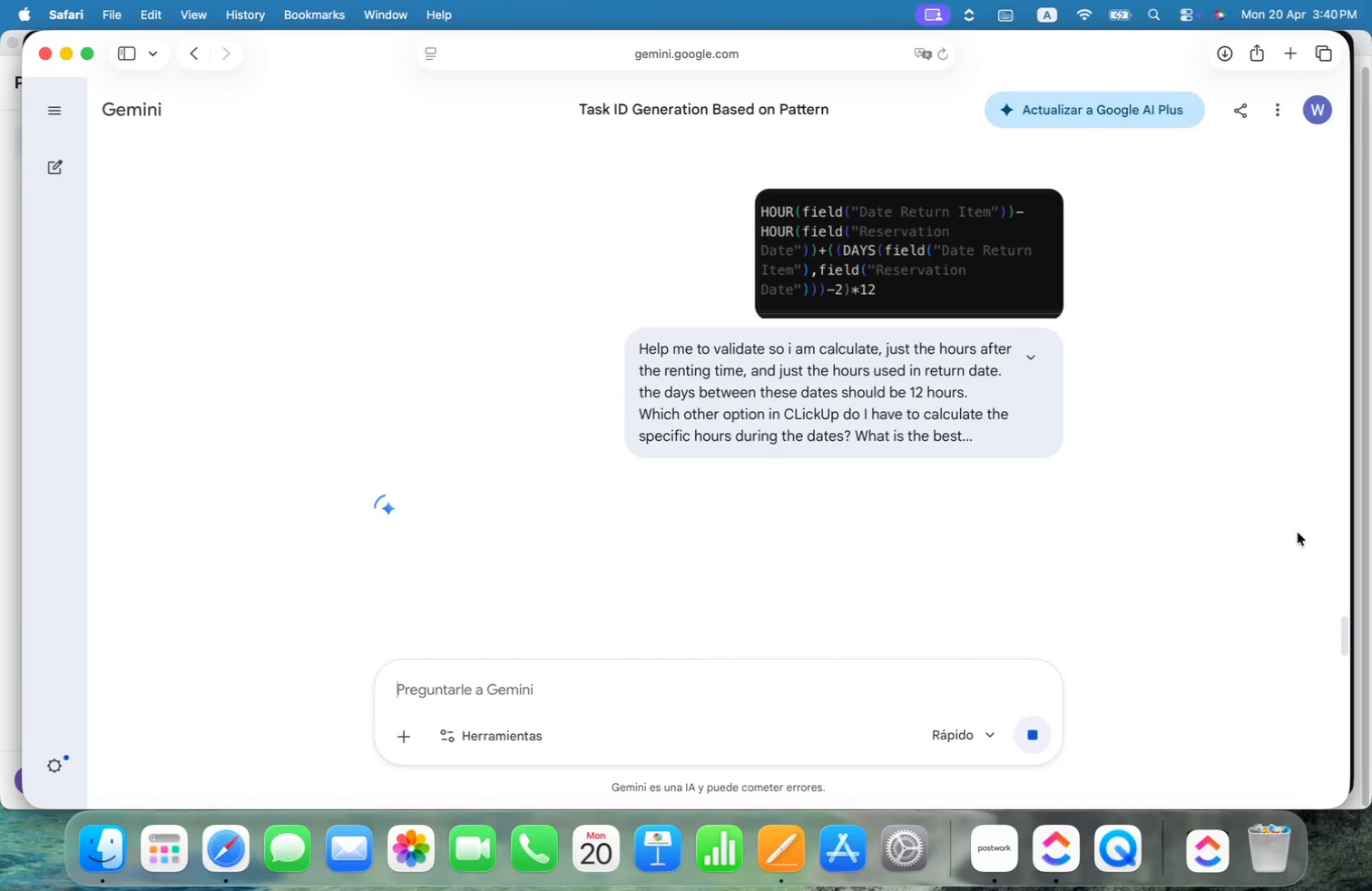 
scroll: coordinate [1184, 406], scroll_direction: down, amount: 8.0
 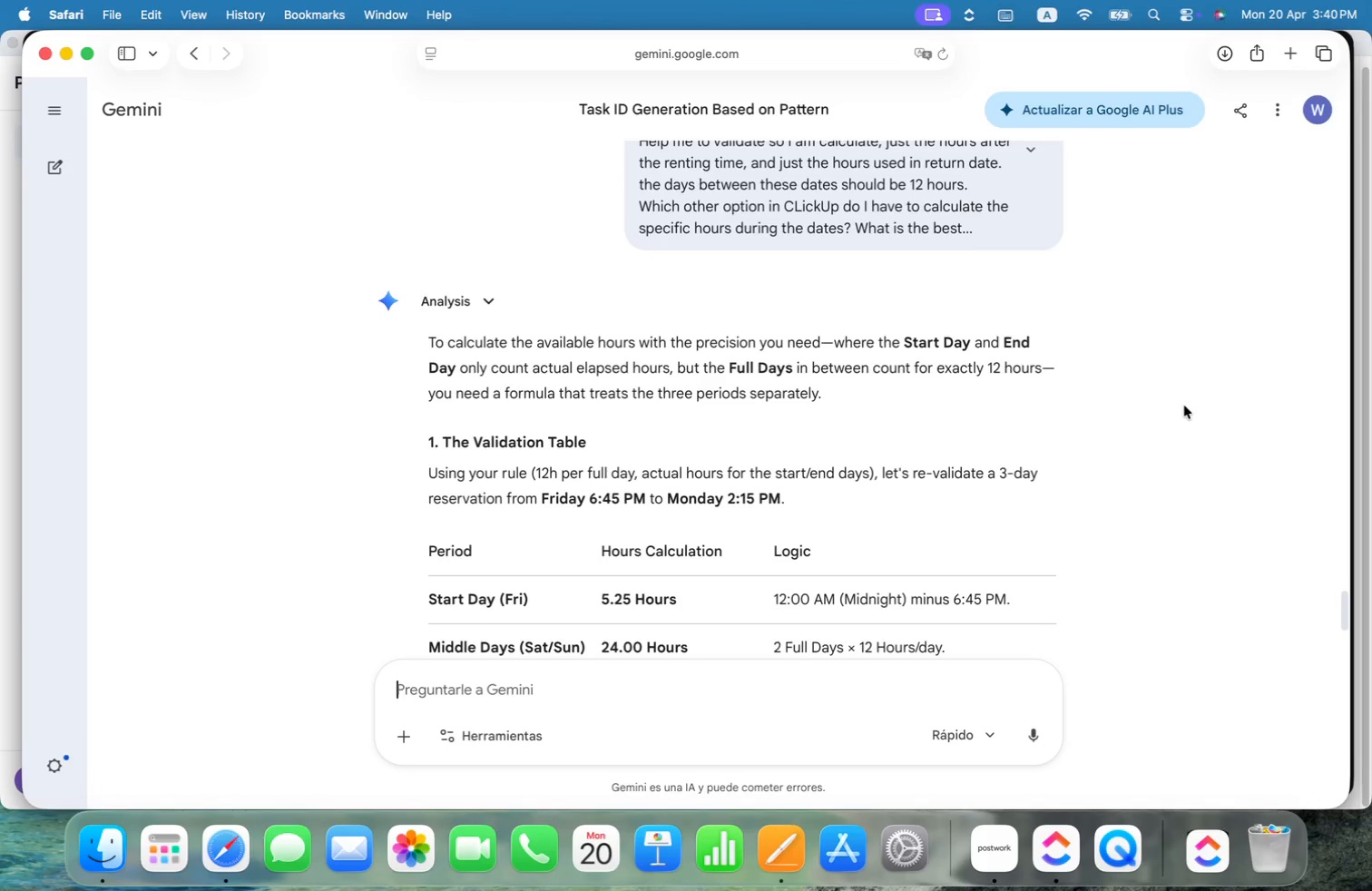 
wait(9.22)
 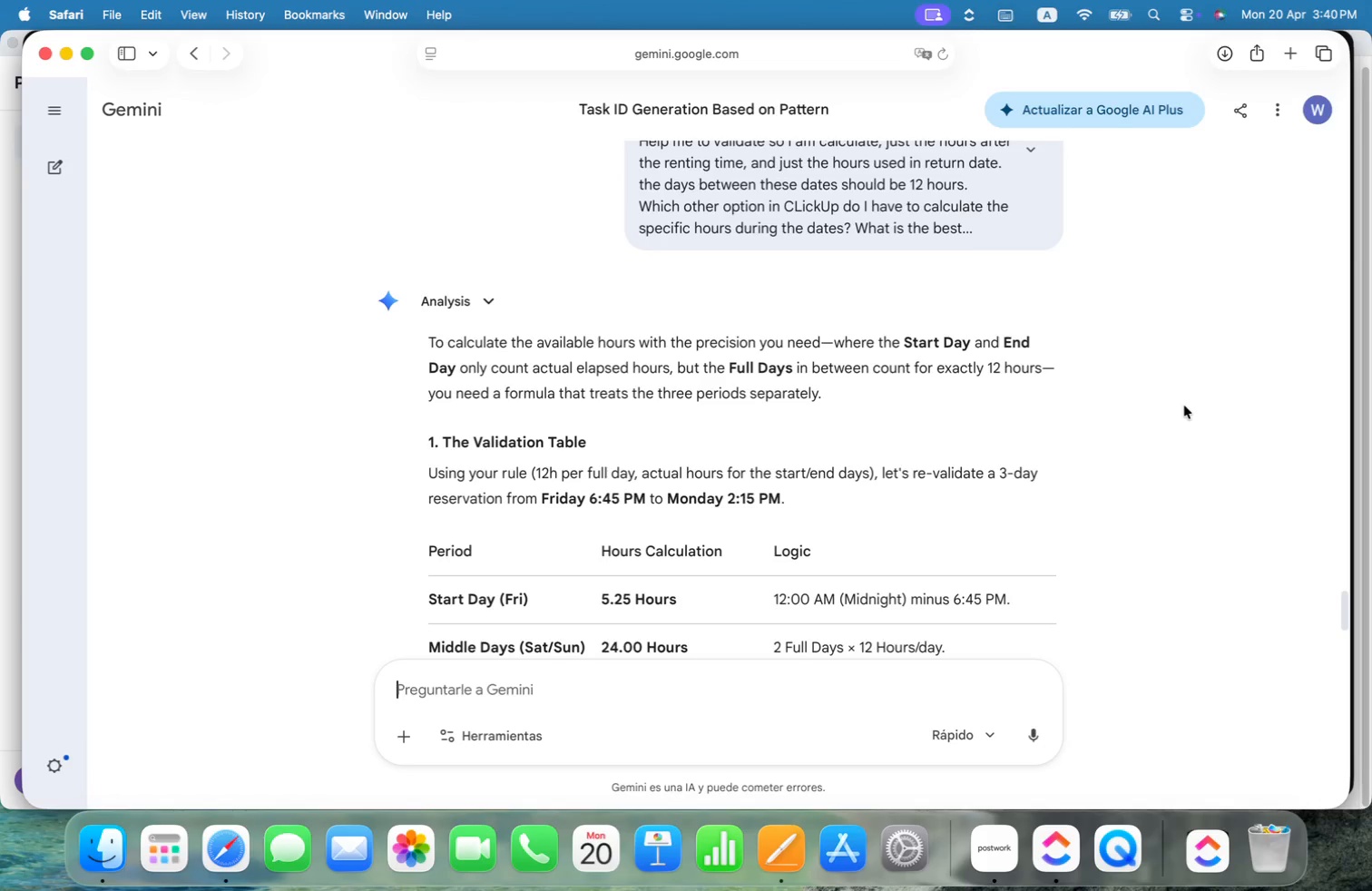 
scroll: coordinate [1184, 406], scroll_direction: down, amount: 5.0
 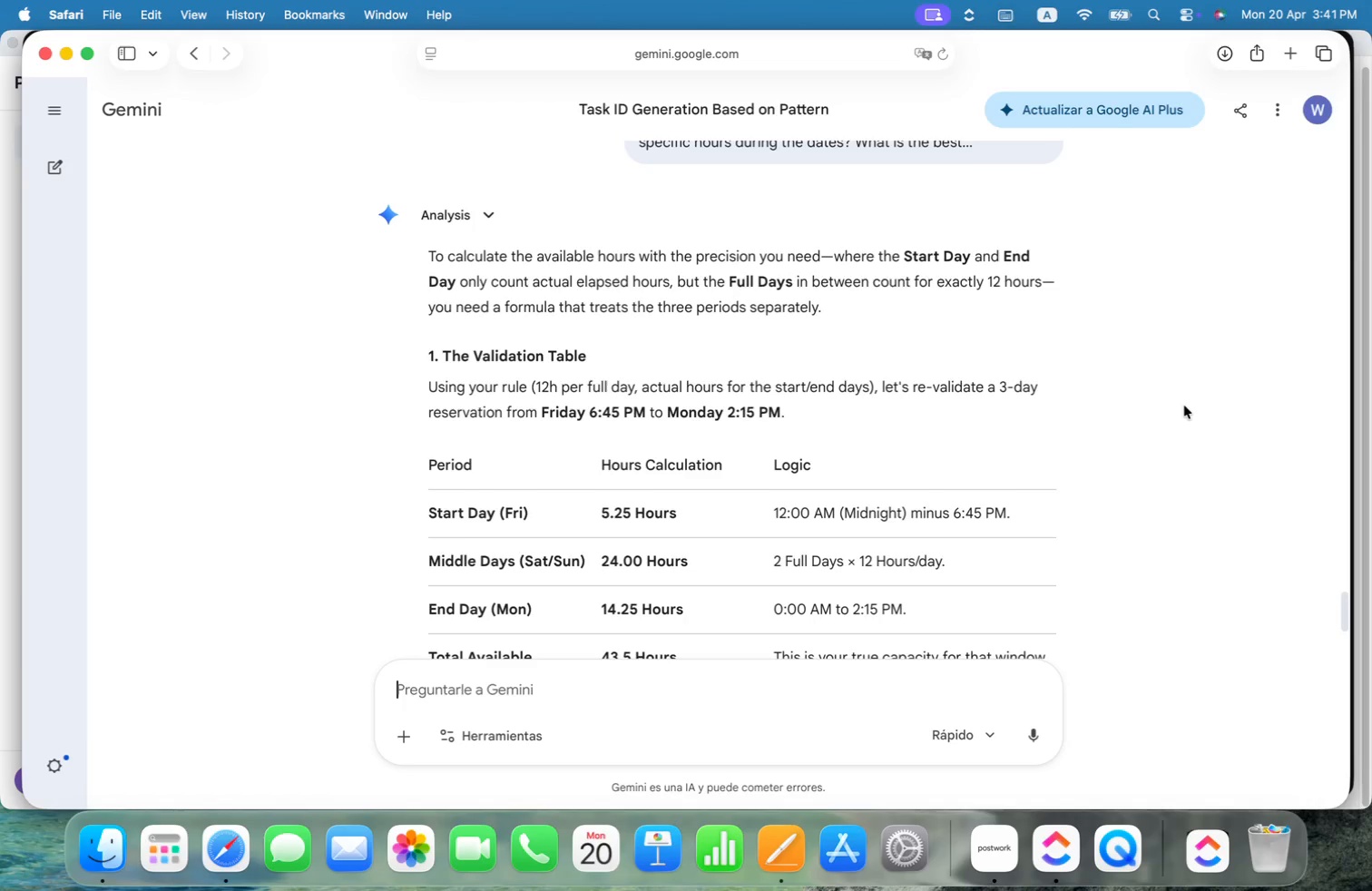 
wait(8.1)
 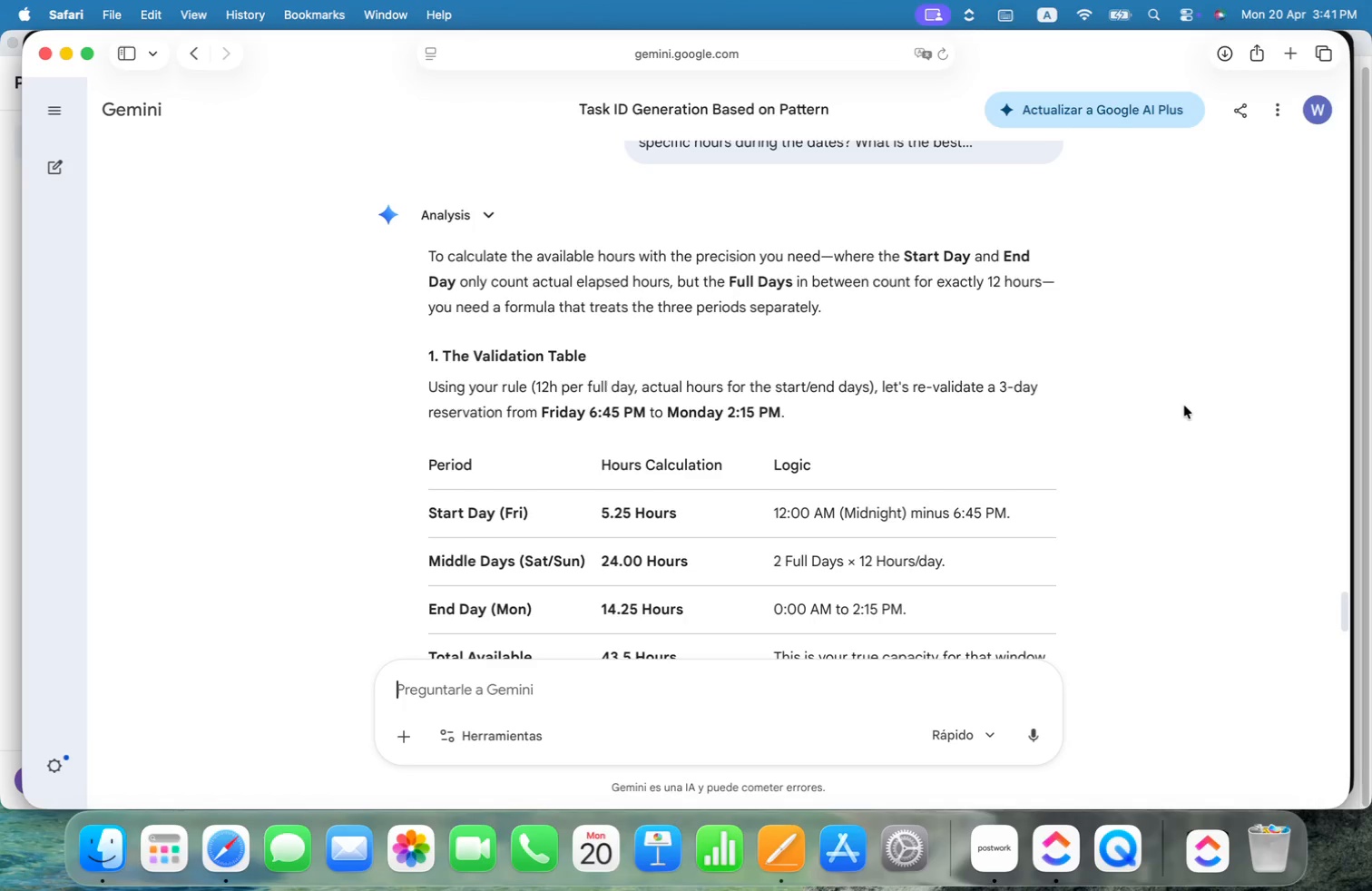 
scroll: coordinate [1184, 406], scroll_direction: down, amount: 6.0
 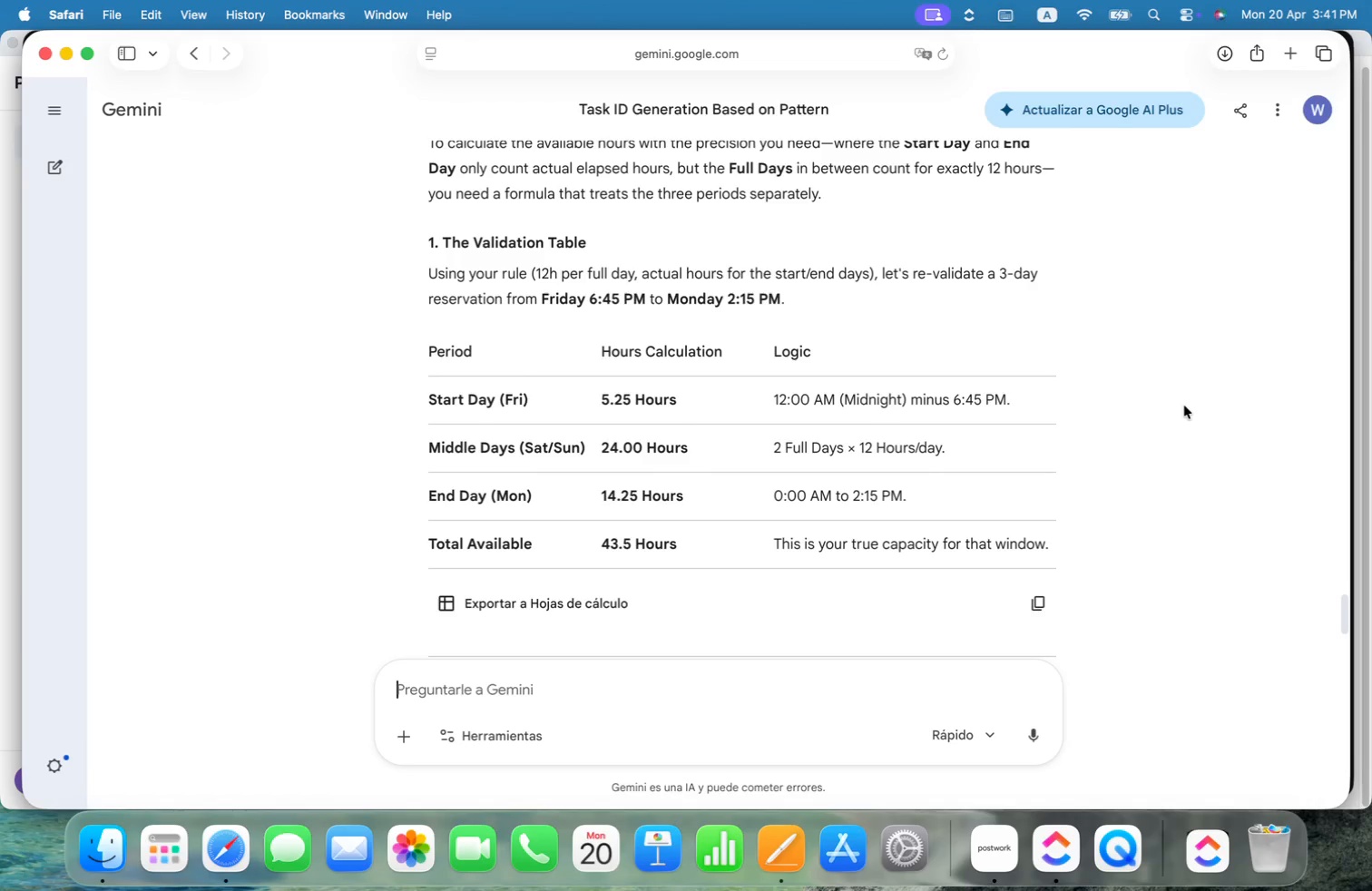 
wait(5.75)
 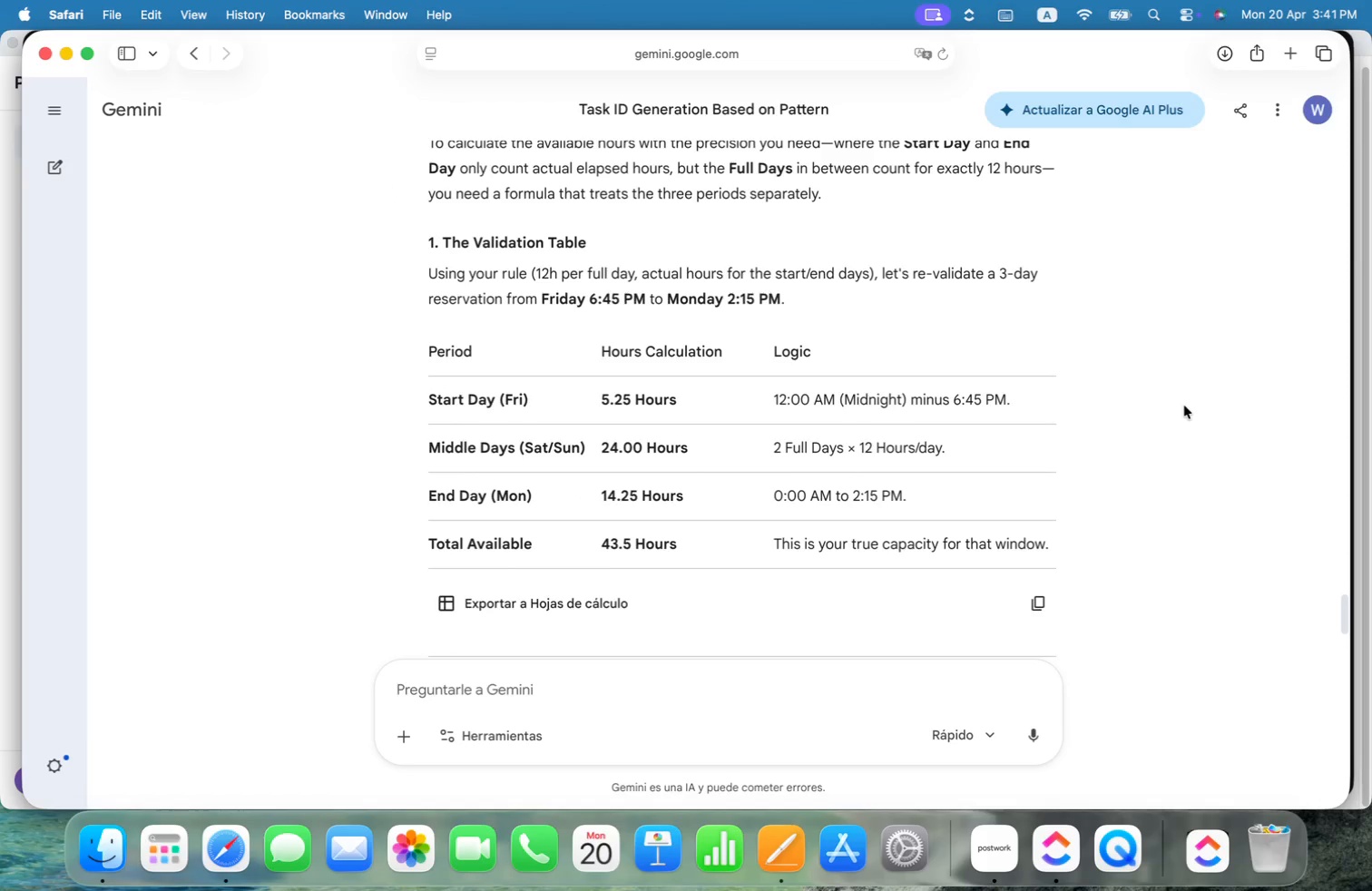 
scroll: coordinate [1184, 406], scroll_direction: down, amount: 4.0
 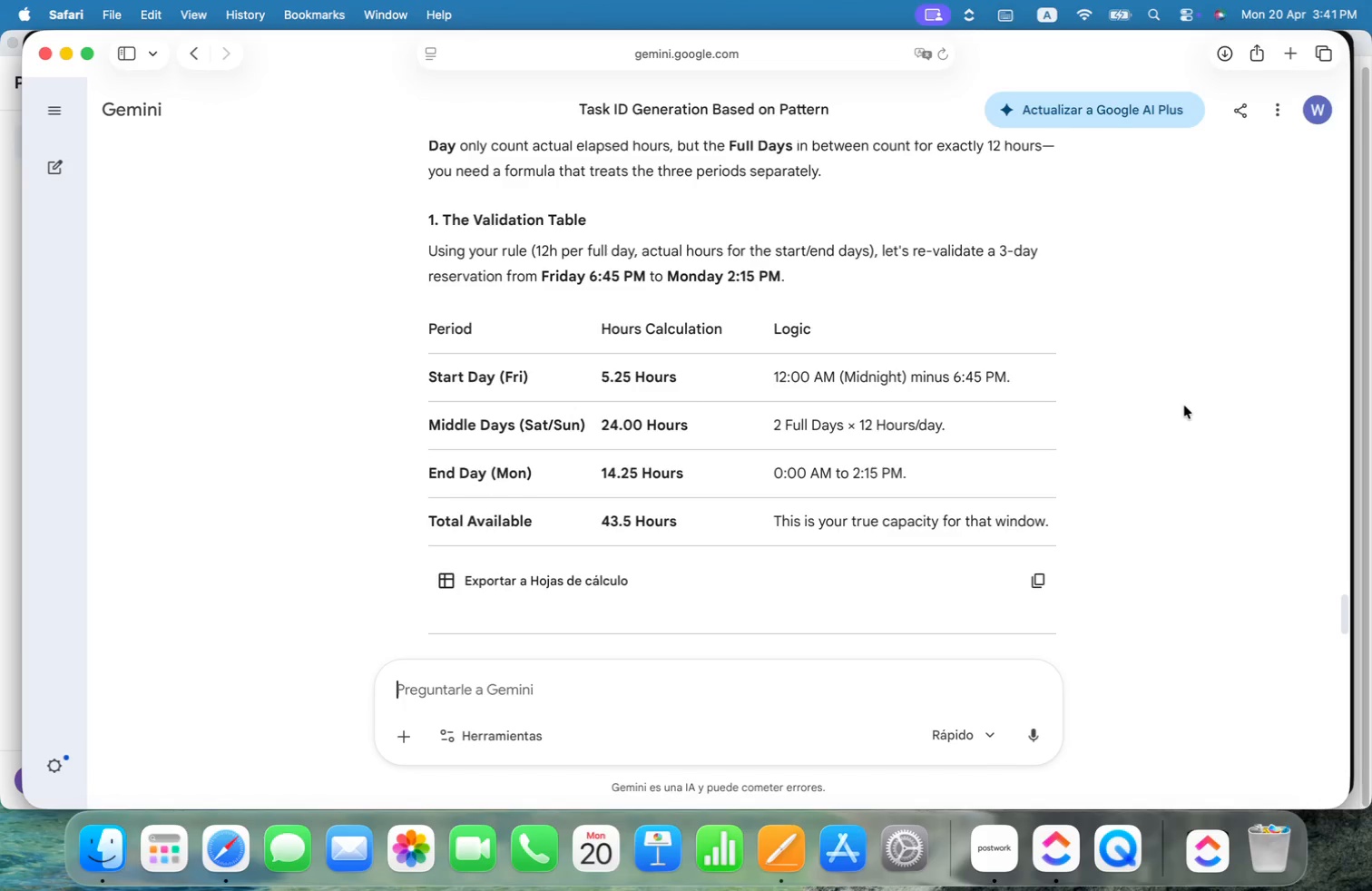 
wait(14.66)
 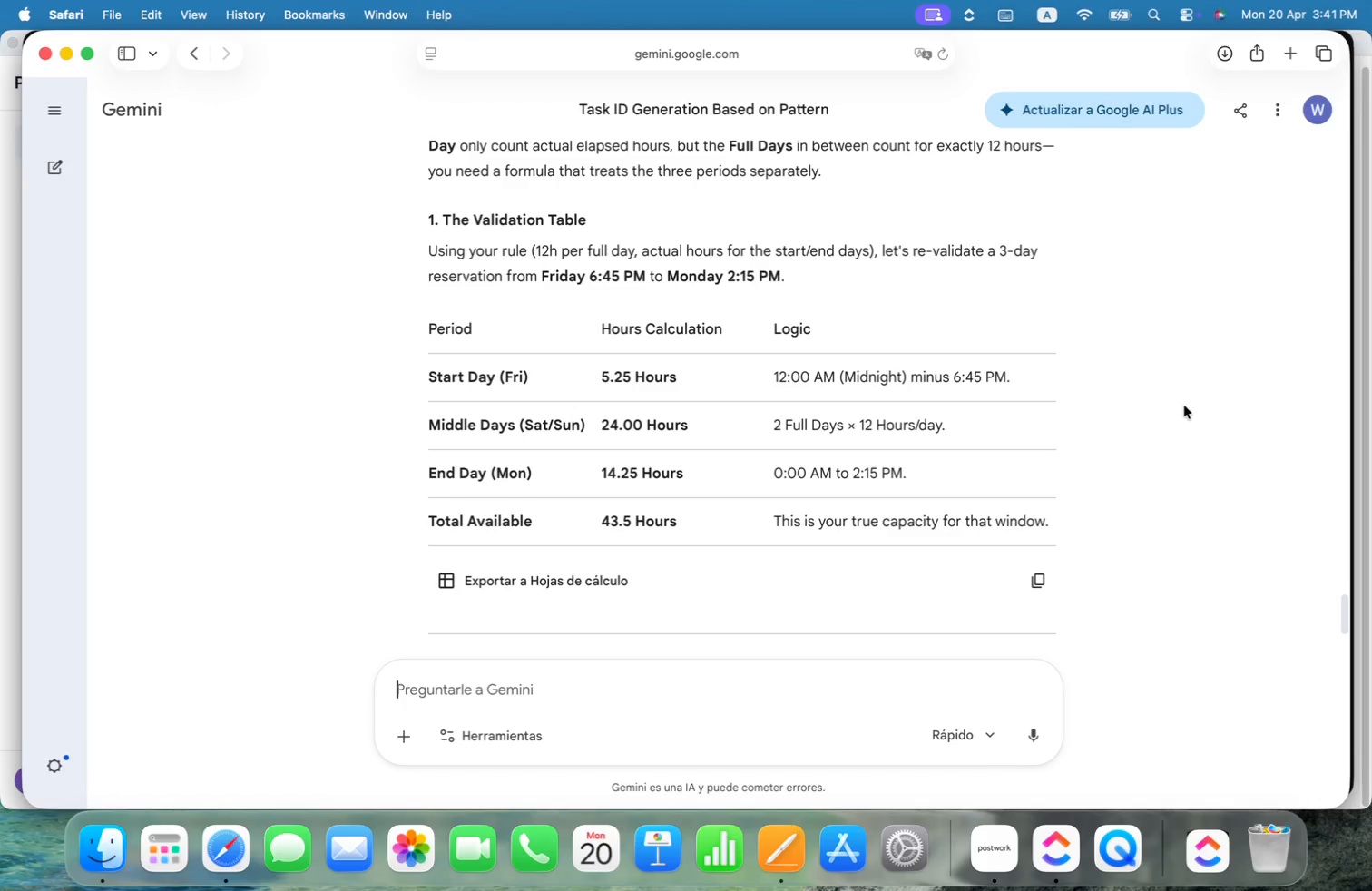 
scroll: coordinate [1184, 406], scroll_direction: down, amount: 10.0
 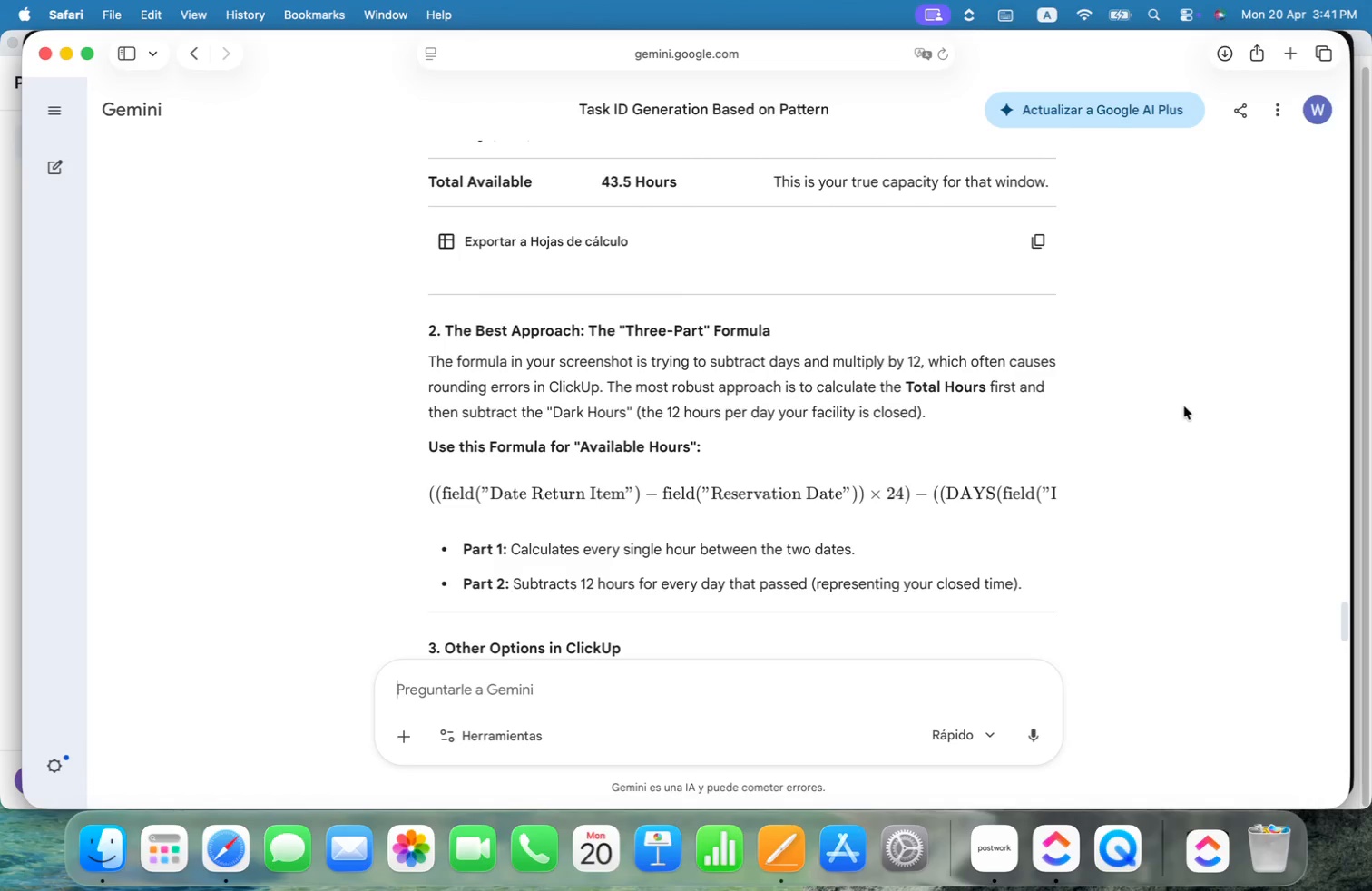 
wait(16.14)
 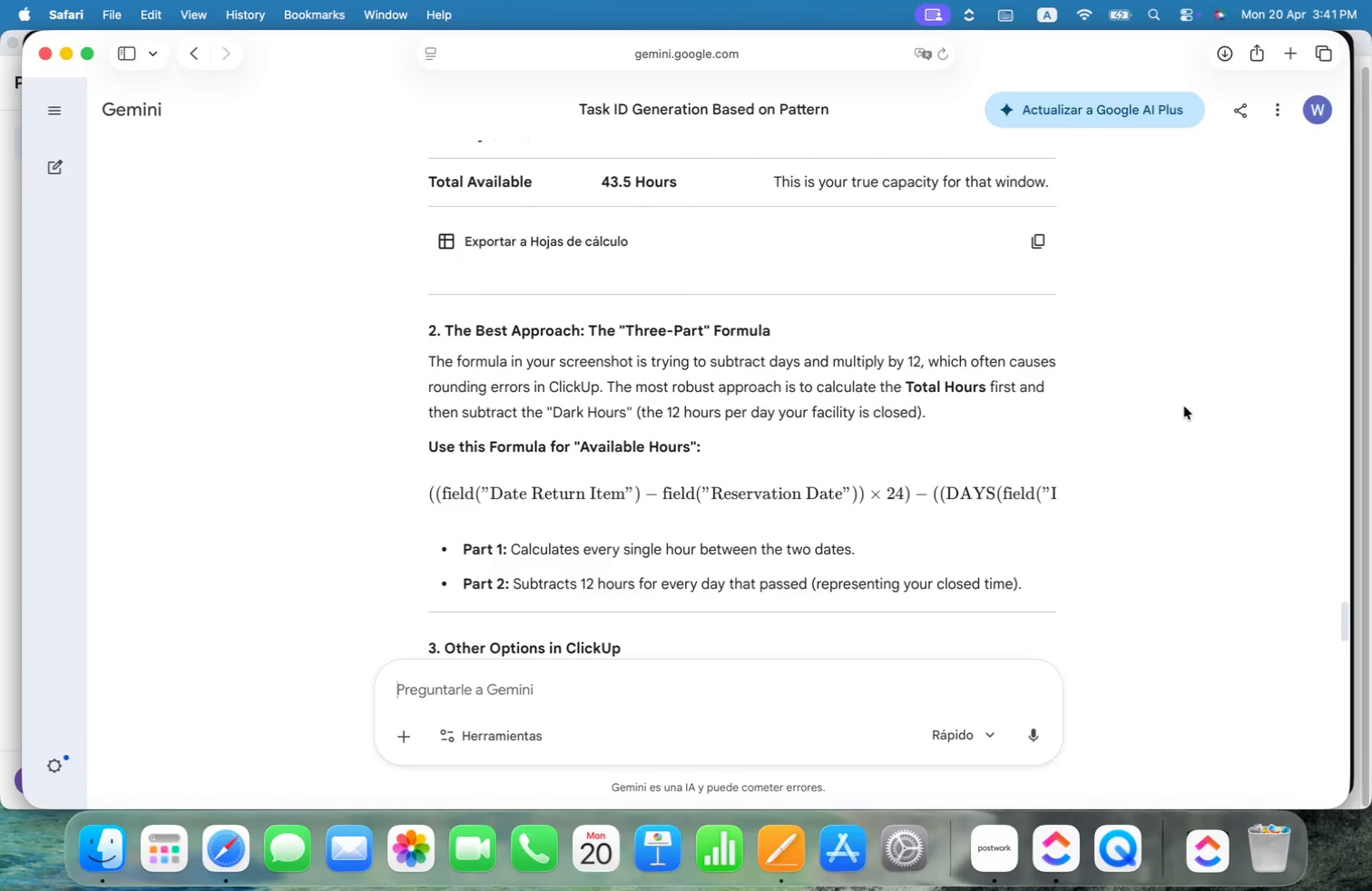 
scroll: coordinate [1096, 395], scroll_direction: down, amount: 11.0
 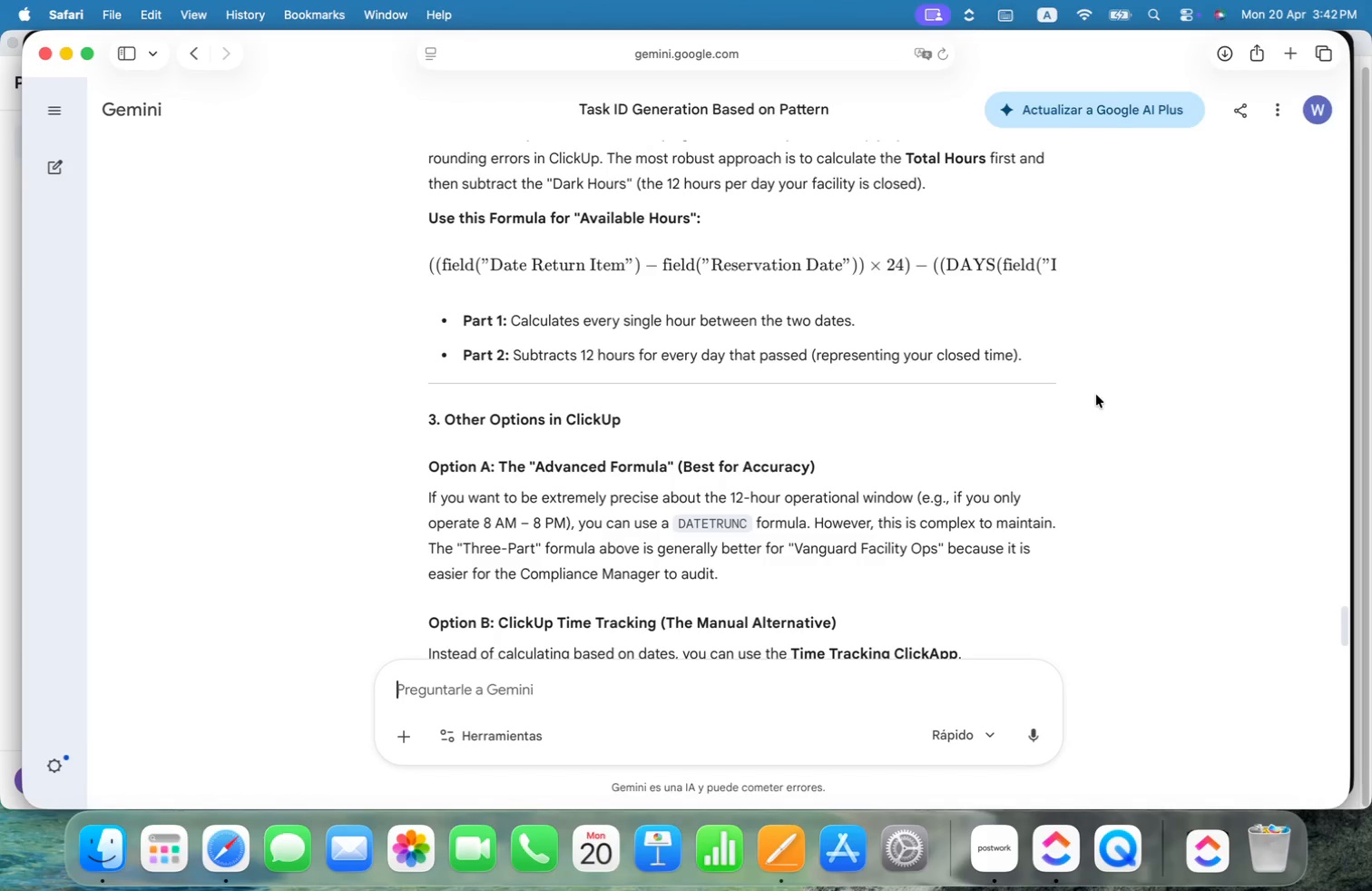 
wait(13.2)
 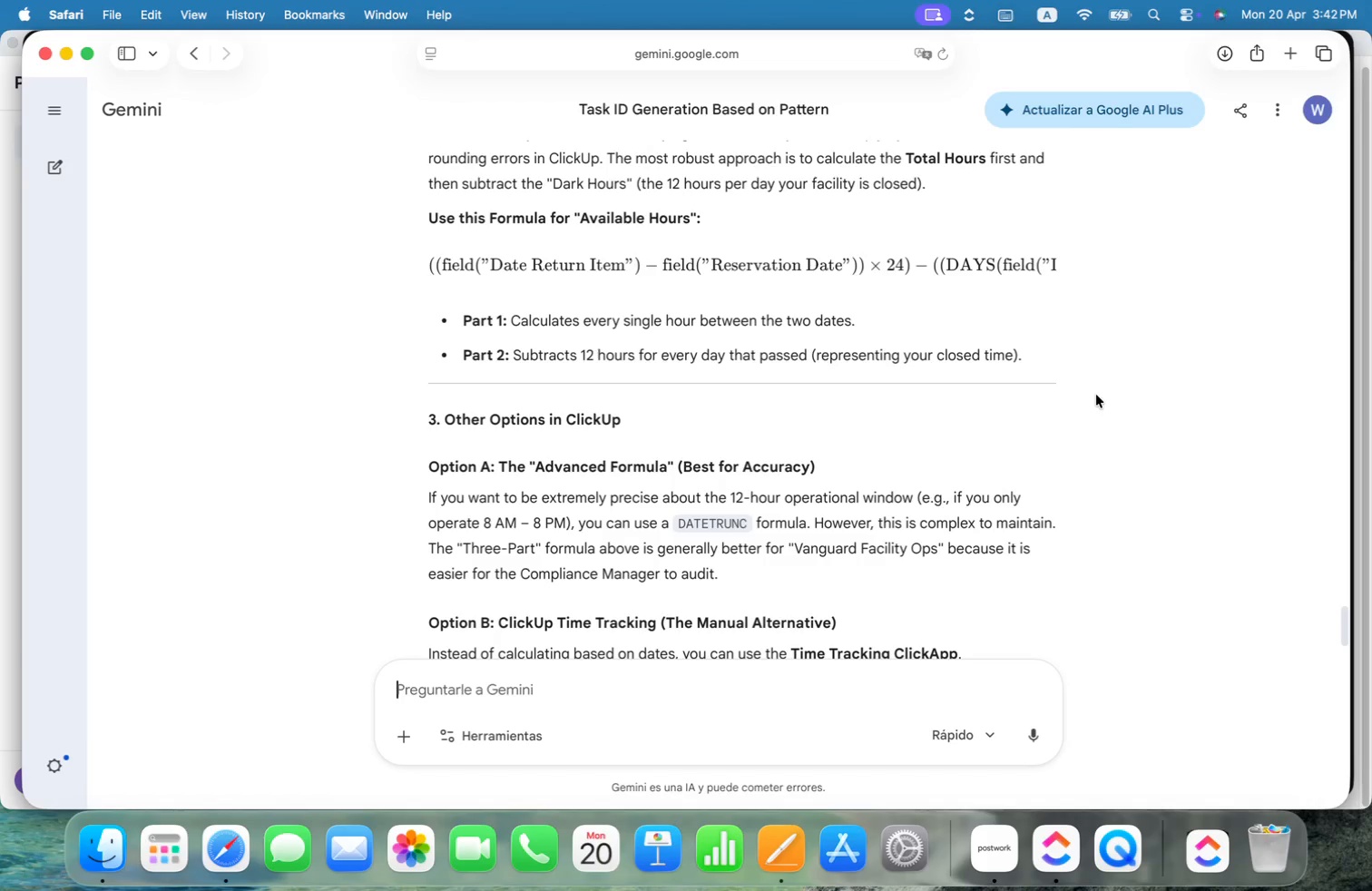 
scroll: coordinate [1096, 395], scroll_direction: down, amount: 8.0
 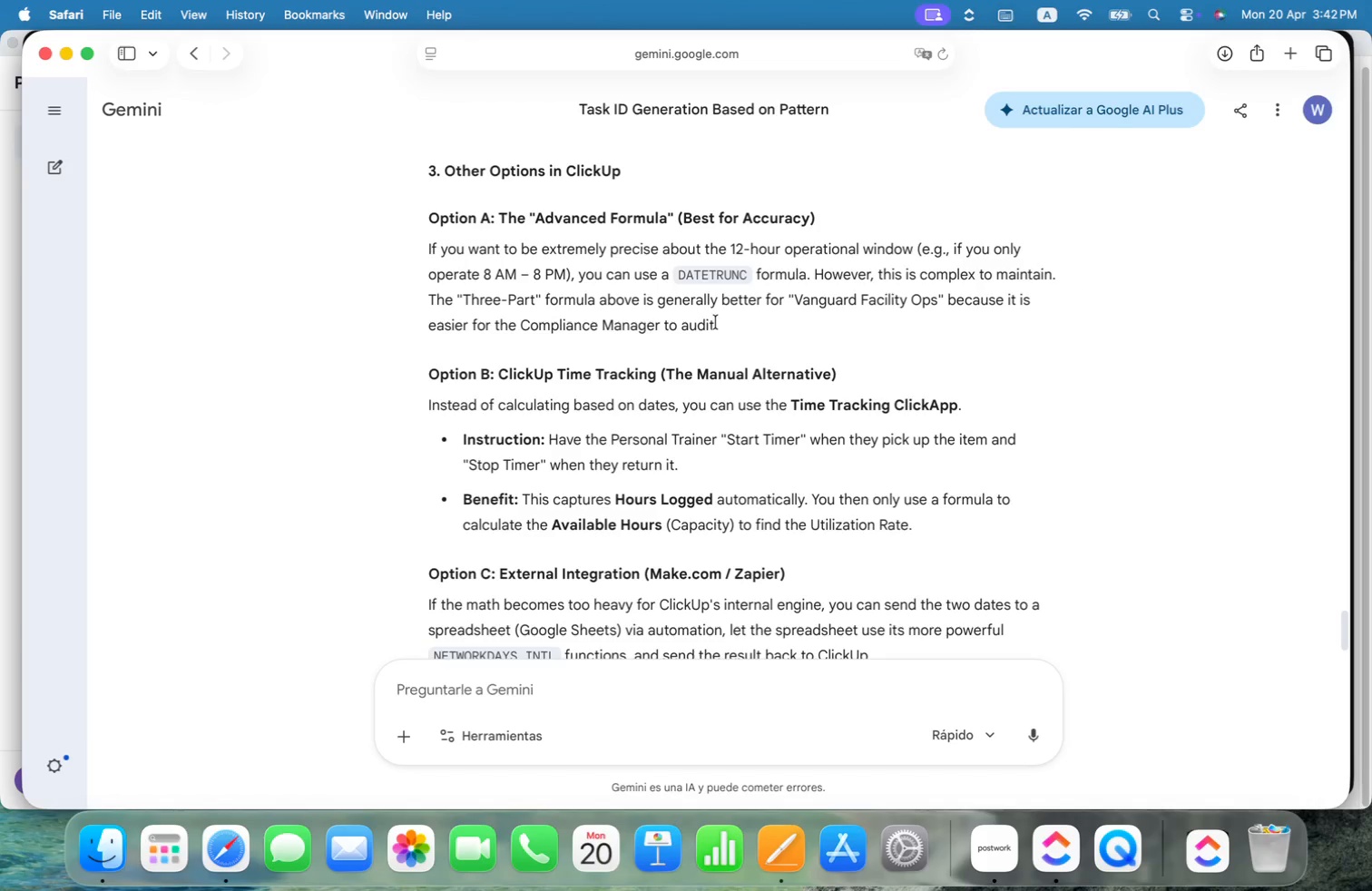 
wait(17.85)
 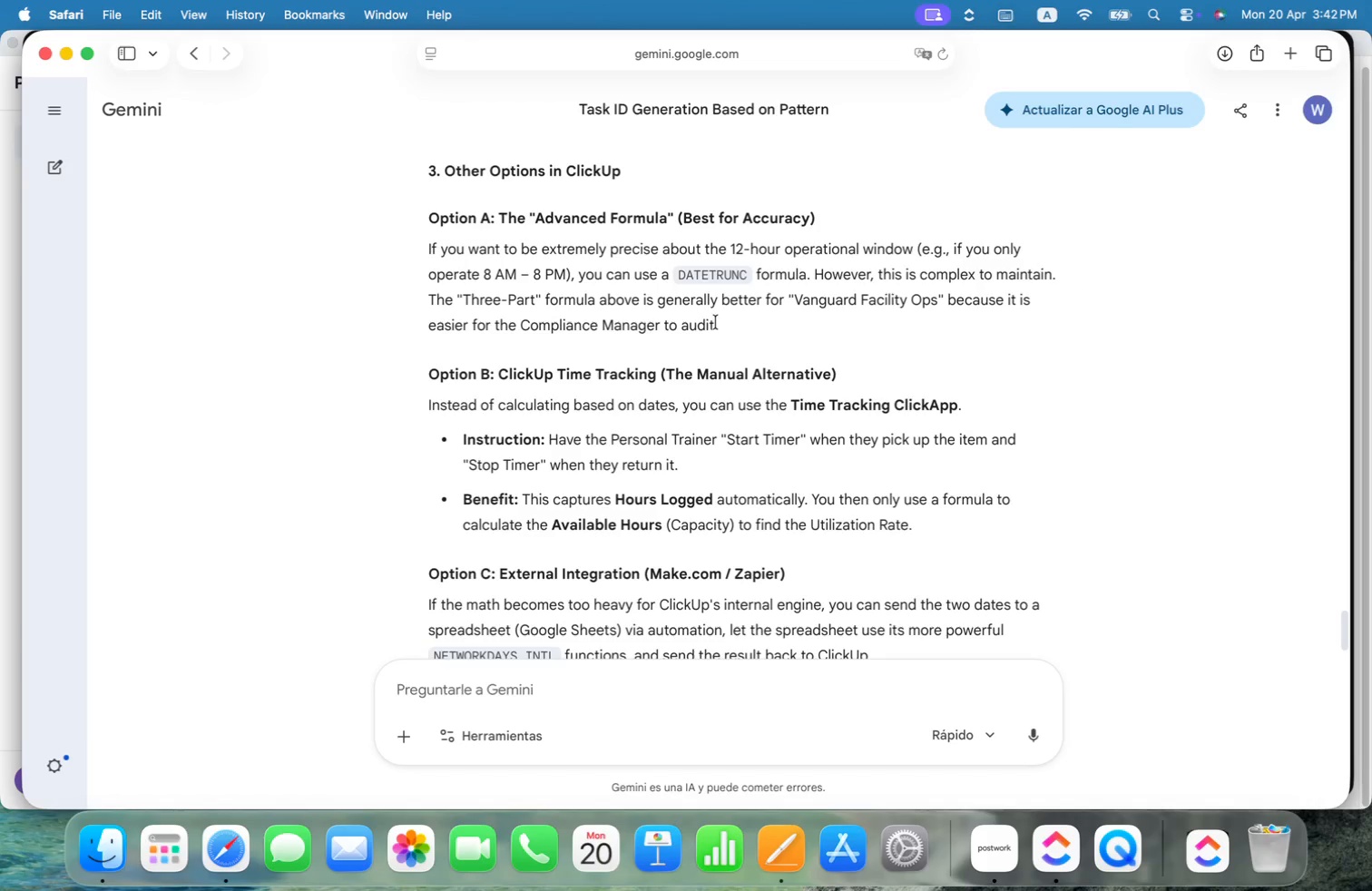 
scroll: coordinate [1163, 347], scroll_direction: down, amount: 4.0
 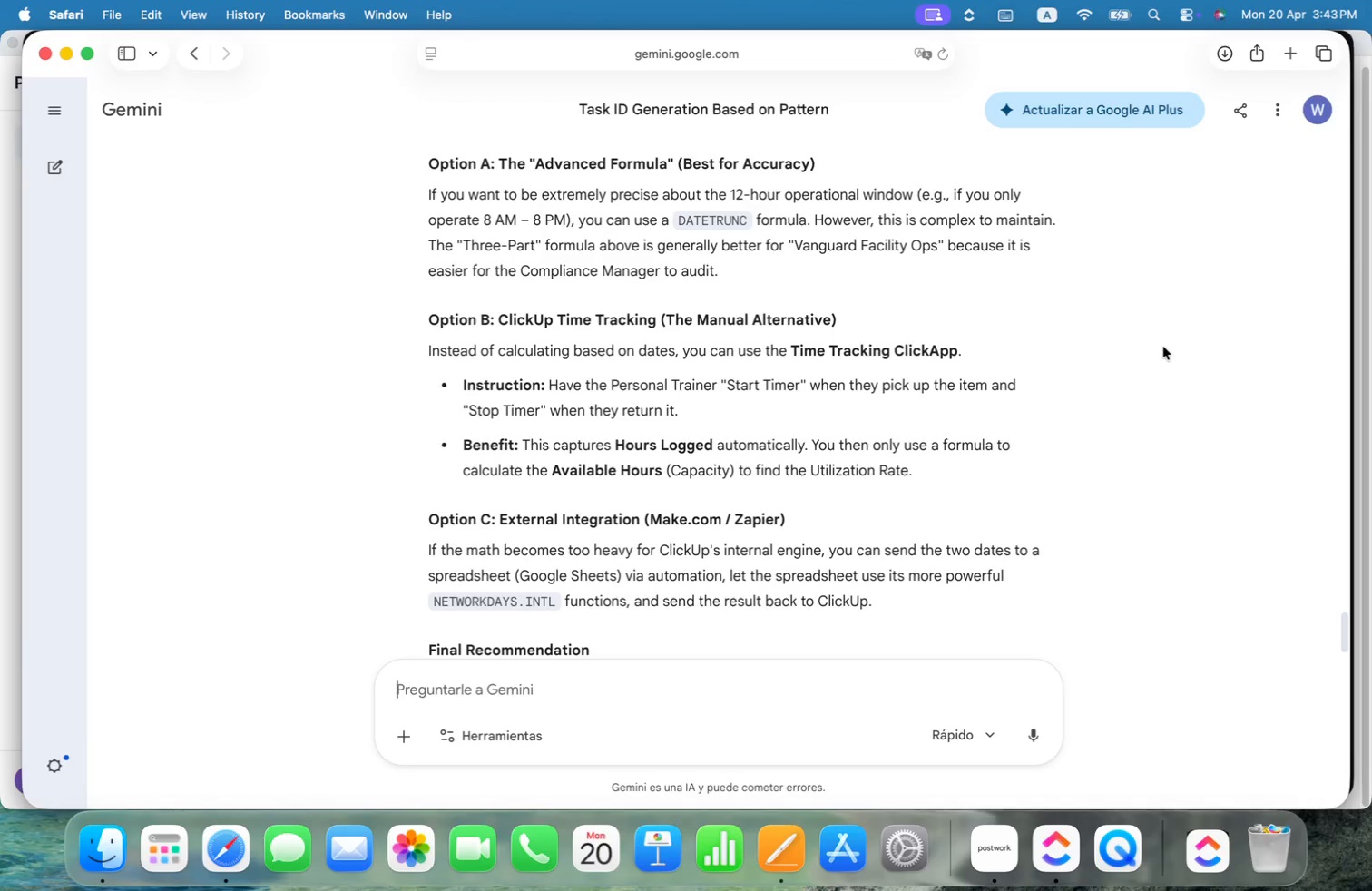 
wait(28.74)
 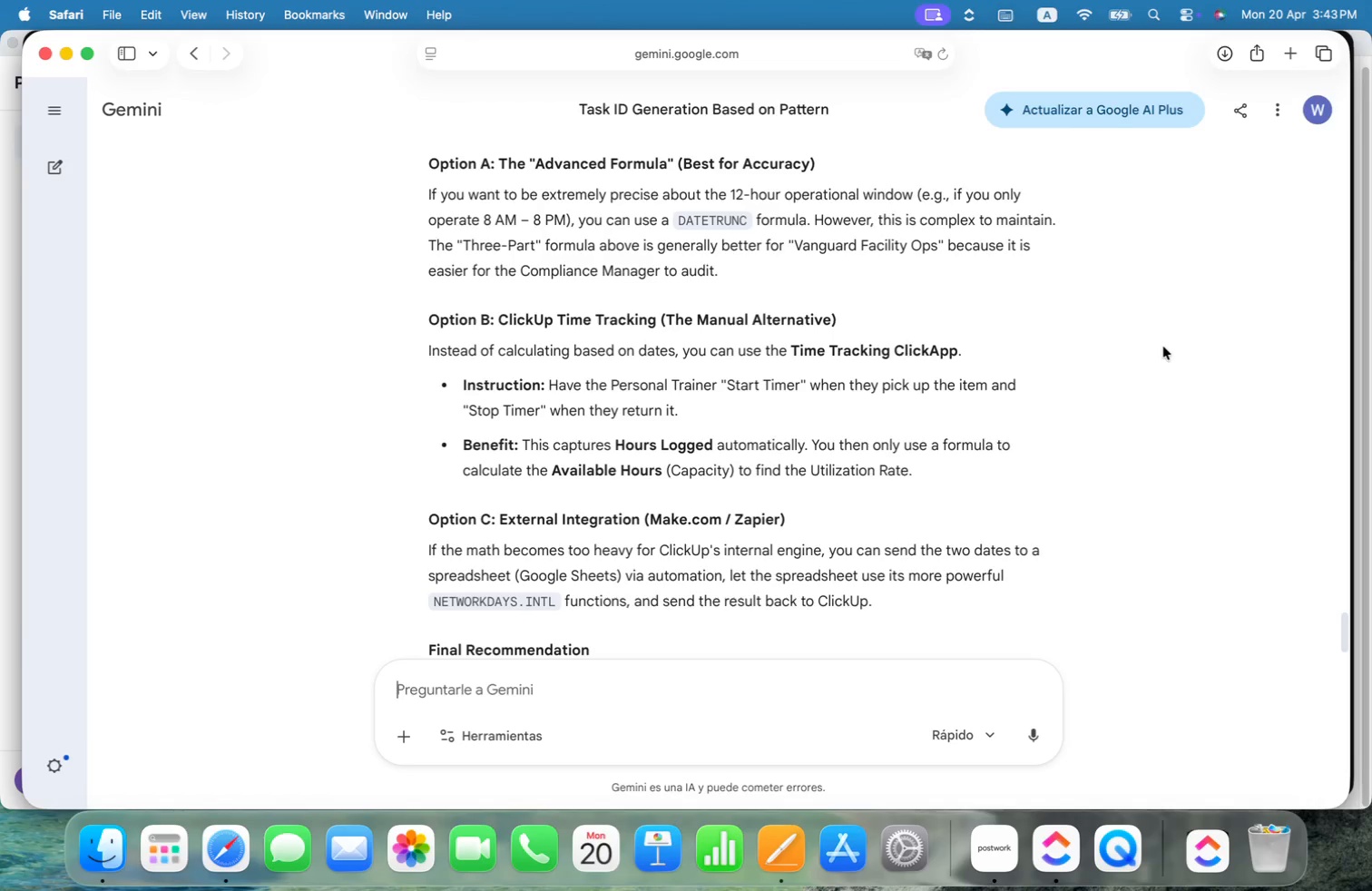 
scroll: coordinate [1084, 338], scroll_direction: down, amount: 9.0
 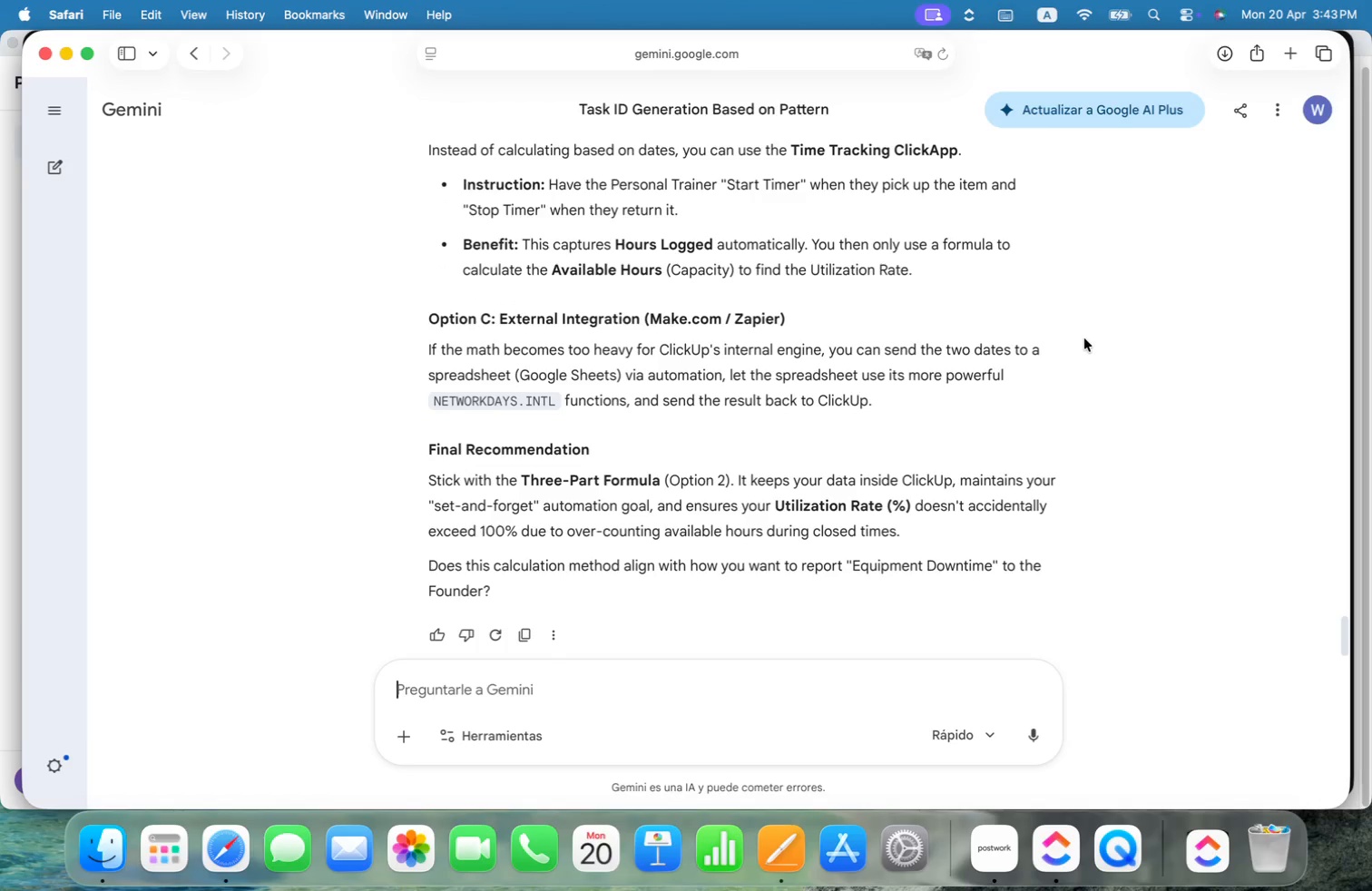 
wait(8.65)
 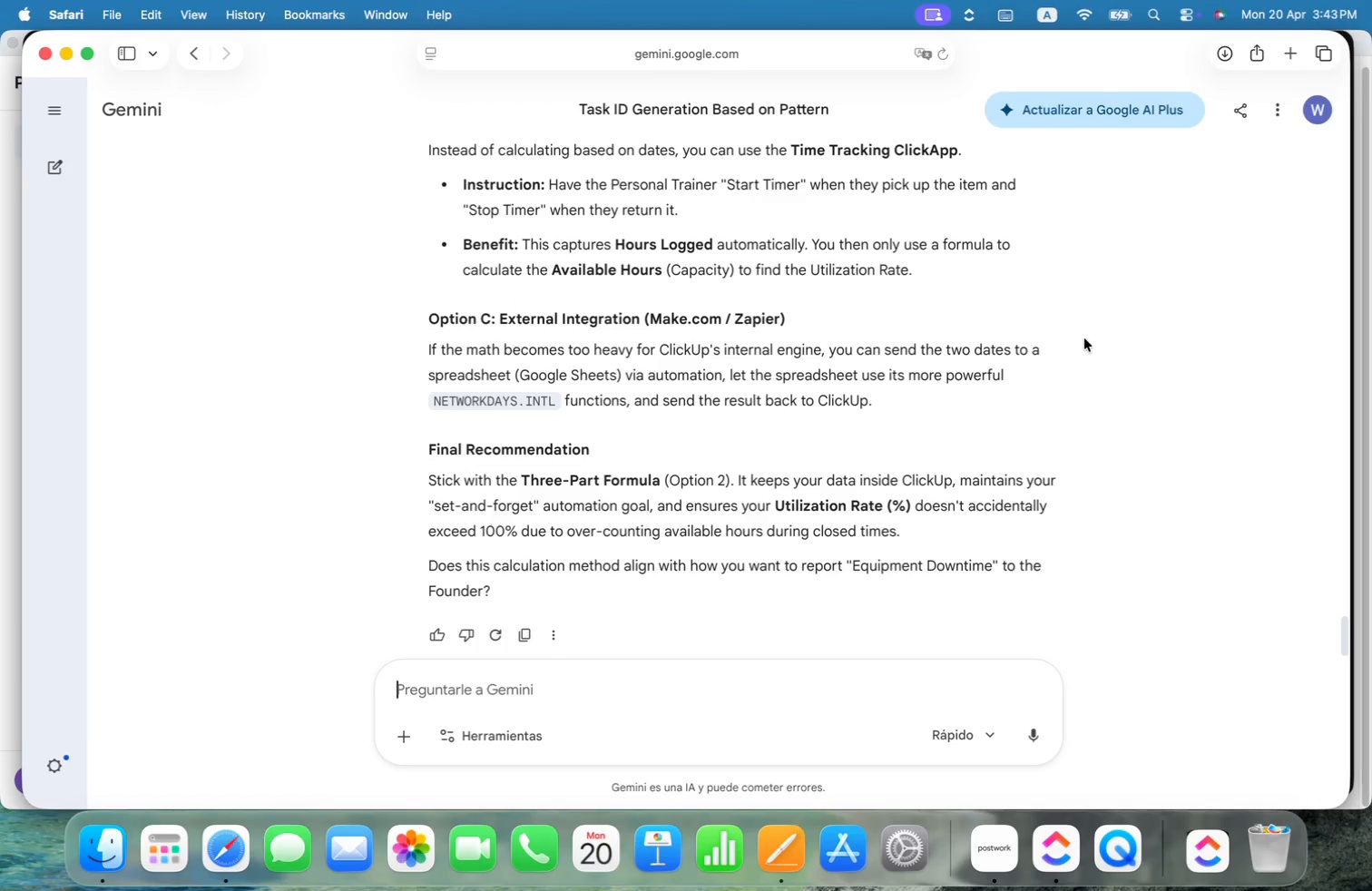 
scroll: coordinate [1084, 338], scroll_direction: down, amount: 2.0
 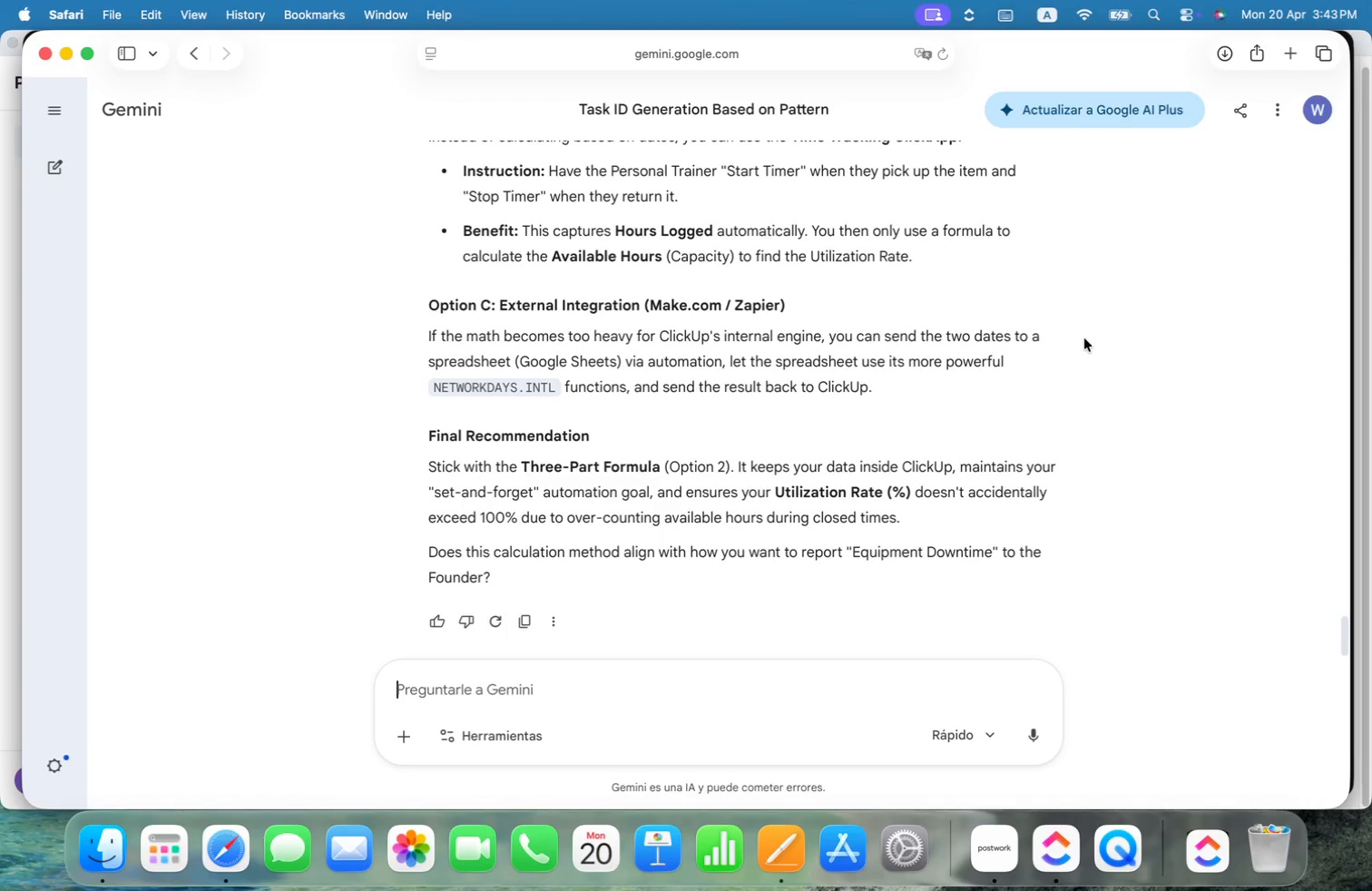 
wait(15.51)
 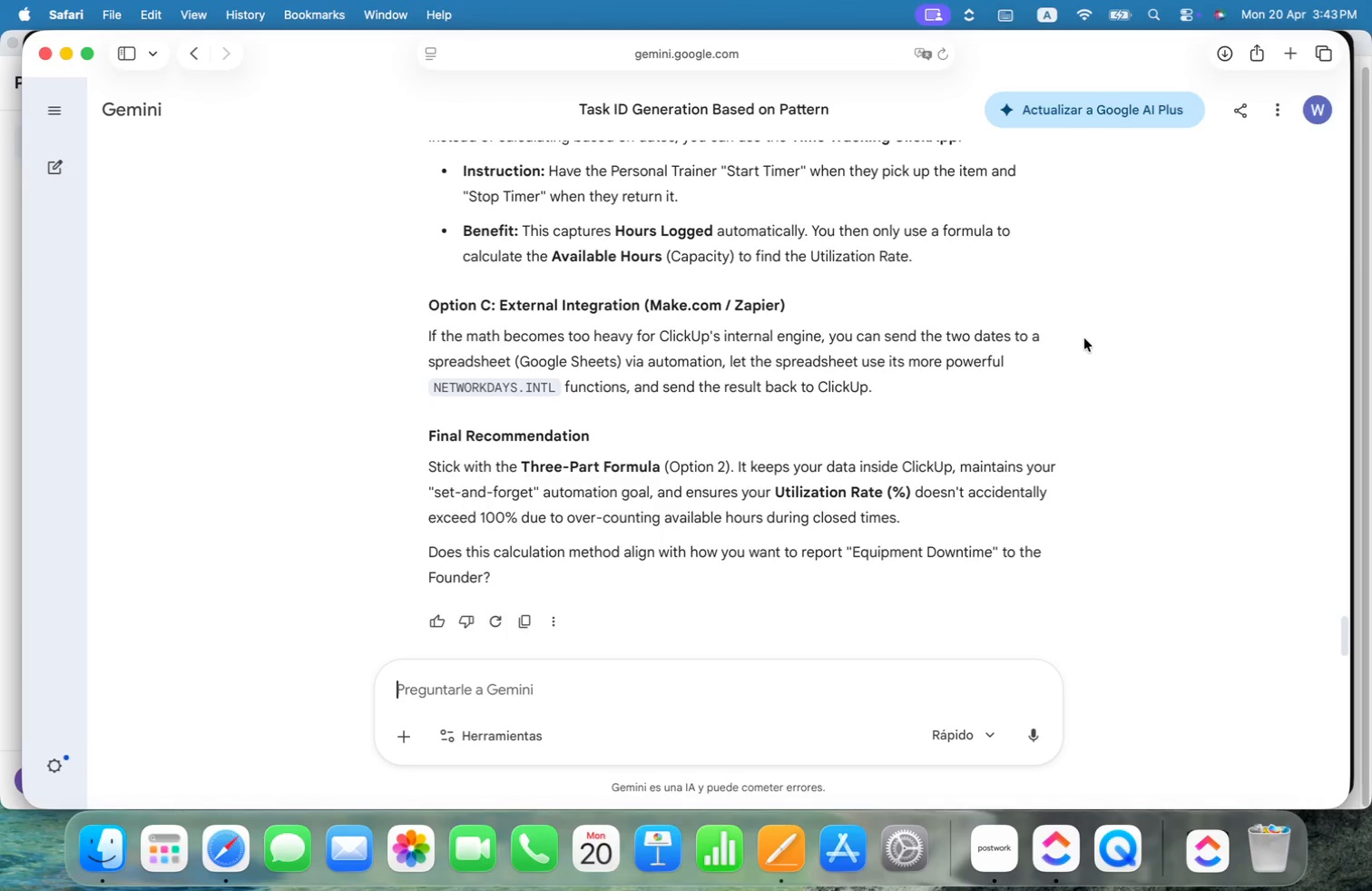 
left_click_drag(start_coordinate=[906, 519], to_coordinate=[431, 437])
 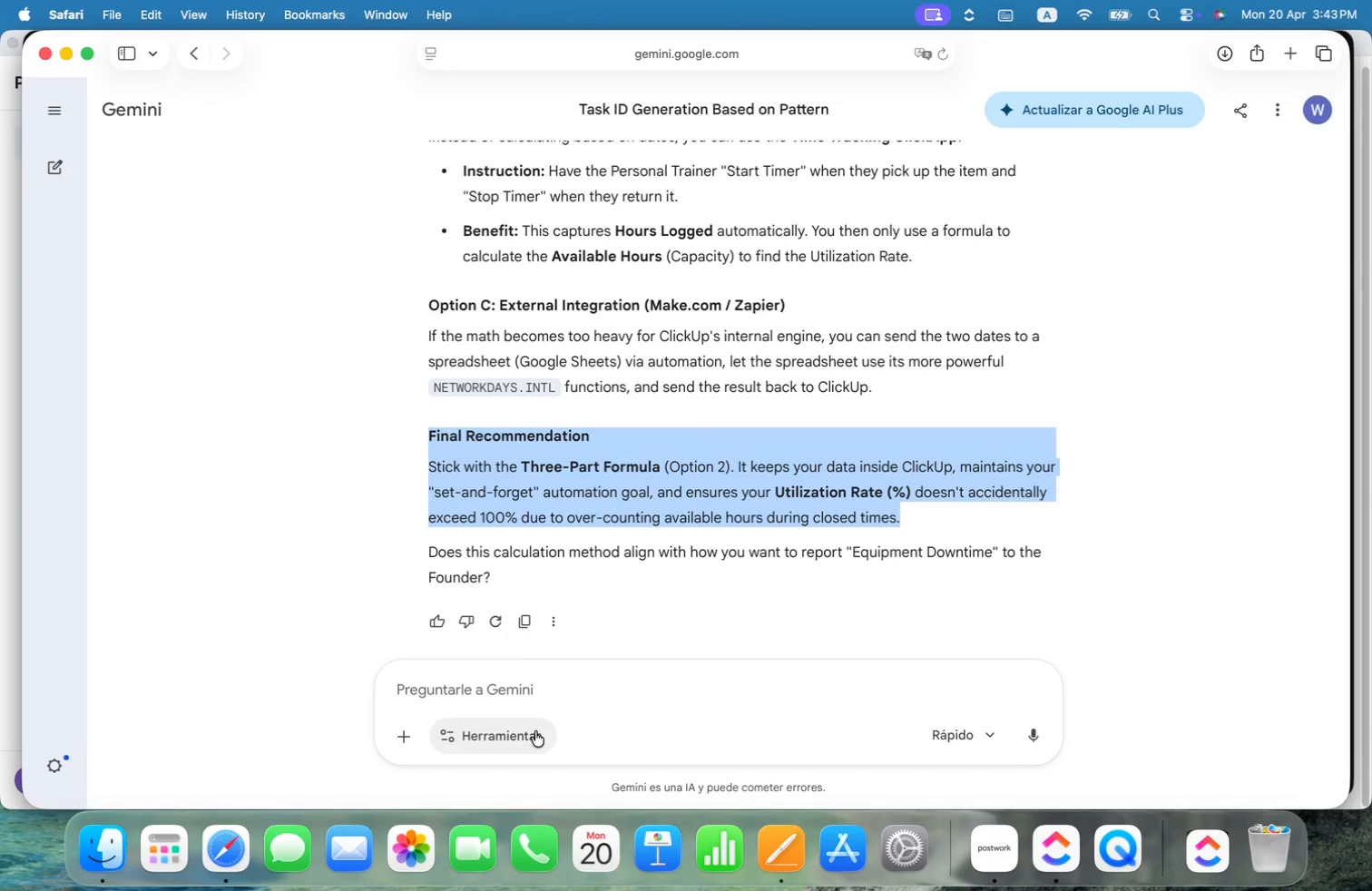 
key(Meta+C)
 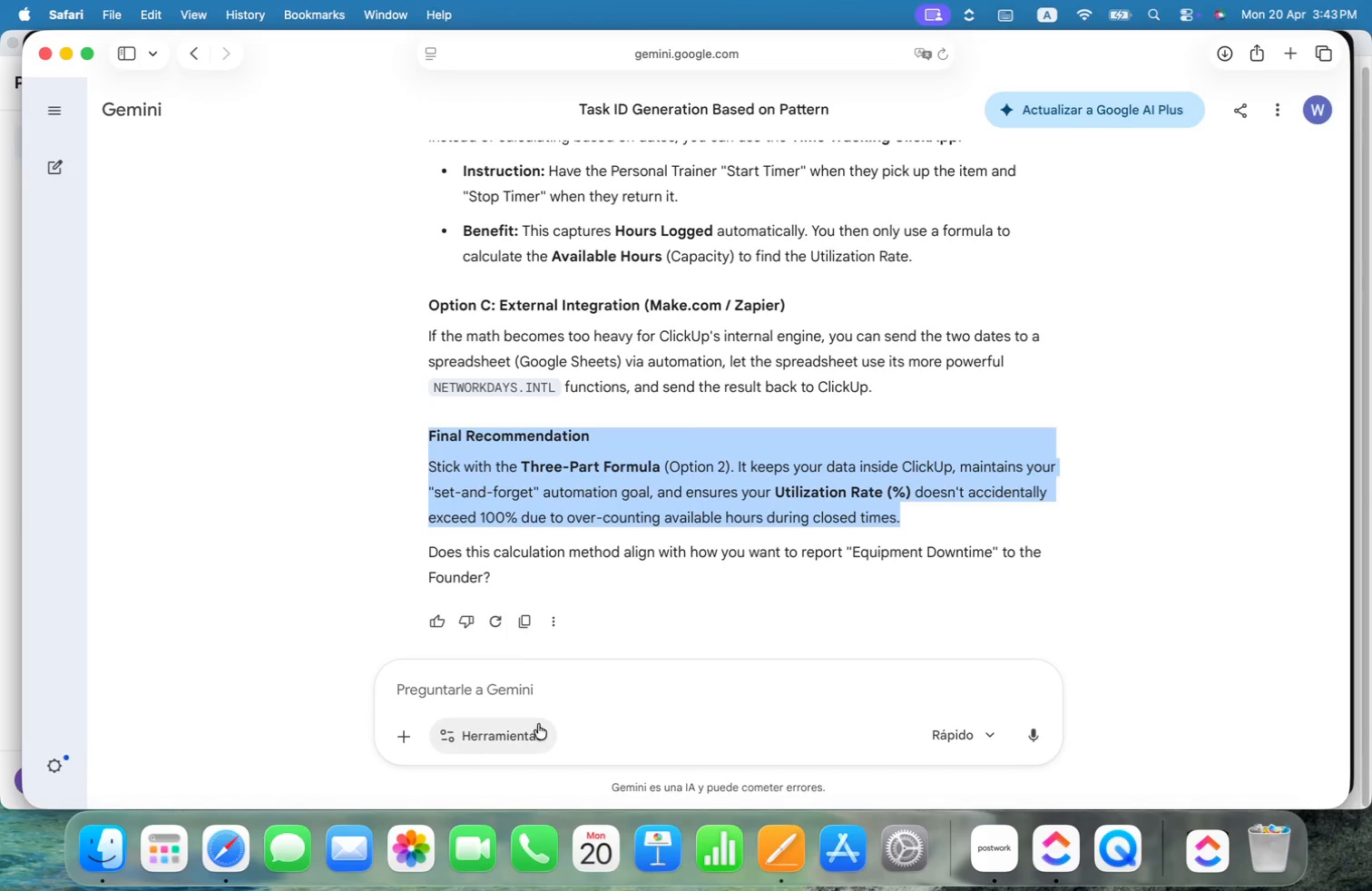 
left_click([542, 683])
 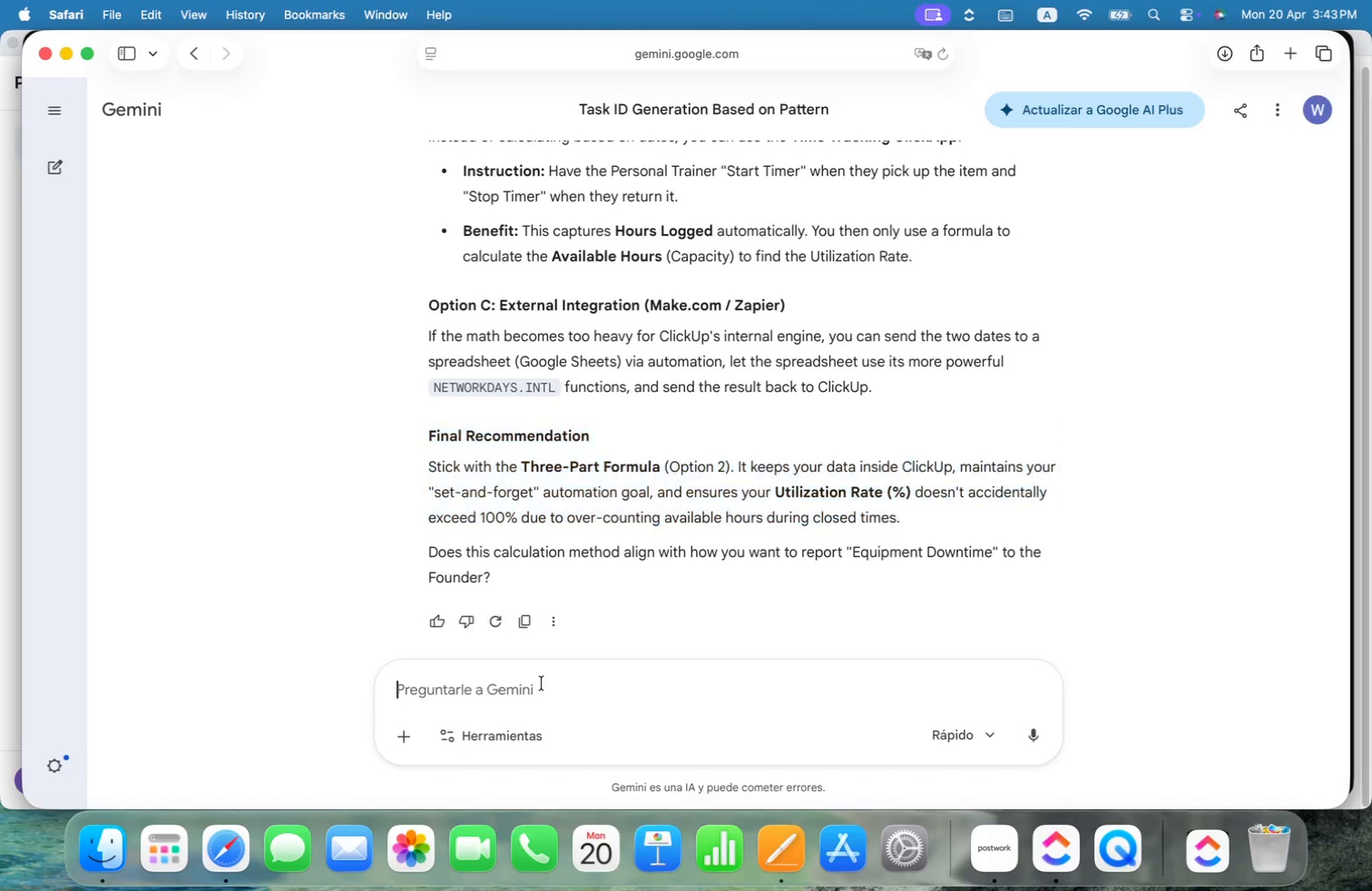 
type(OKGiveme the steps to )
 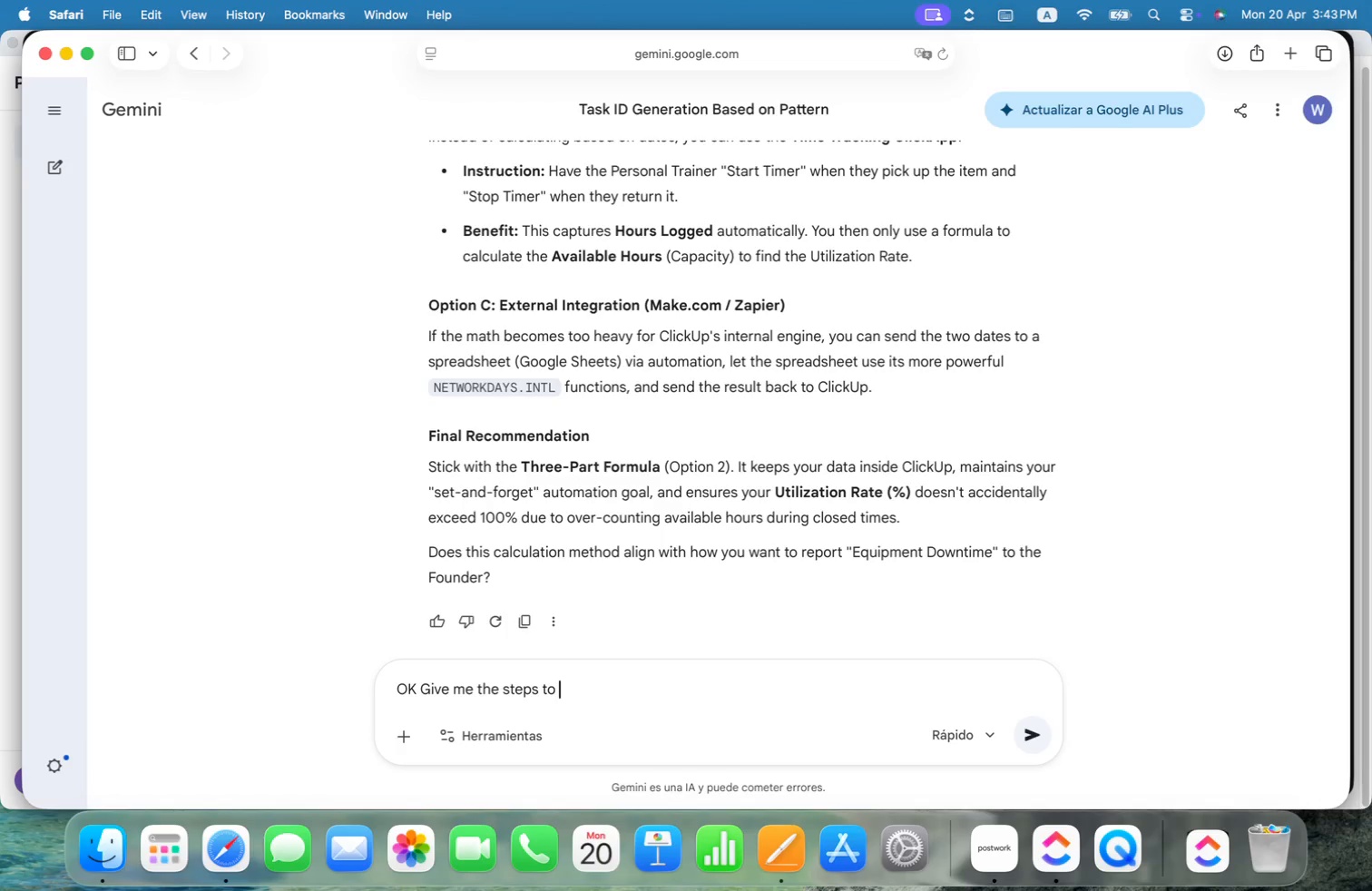 
 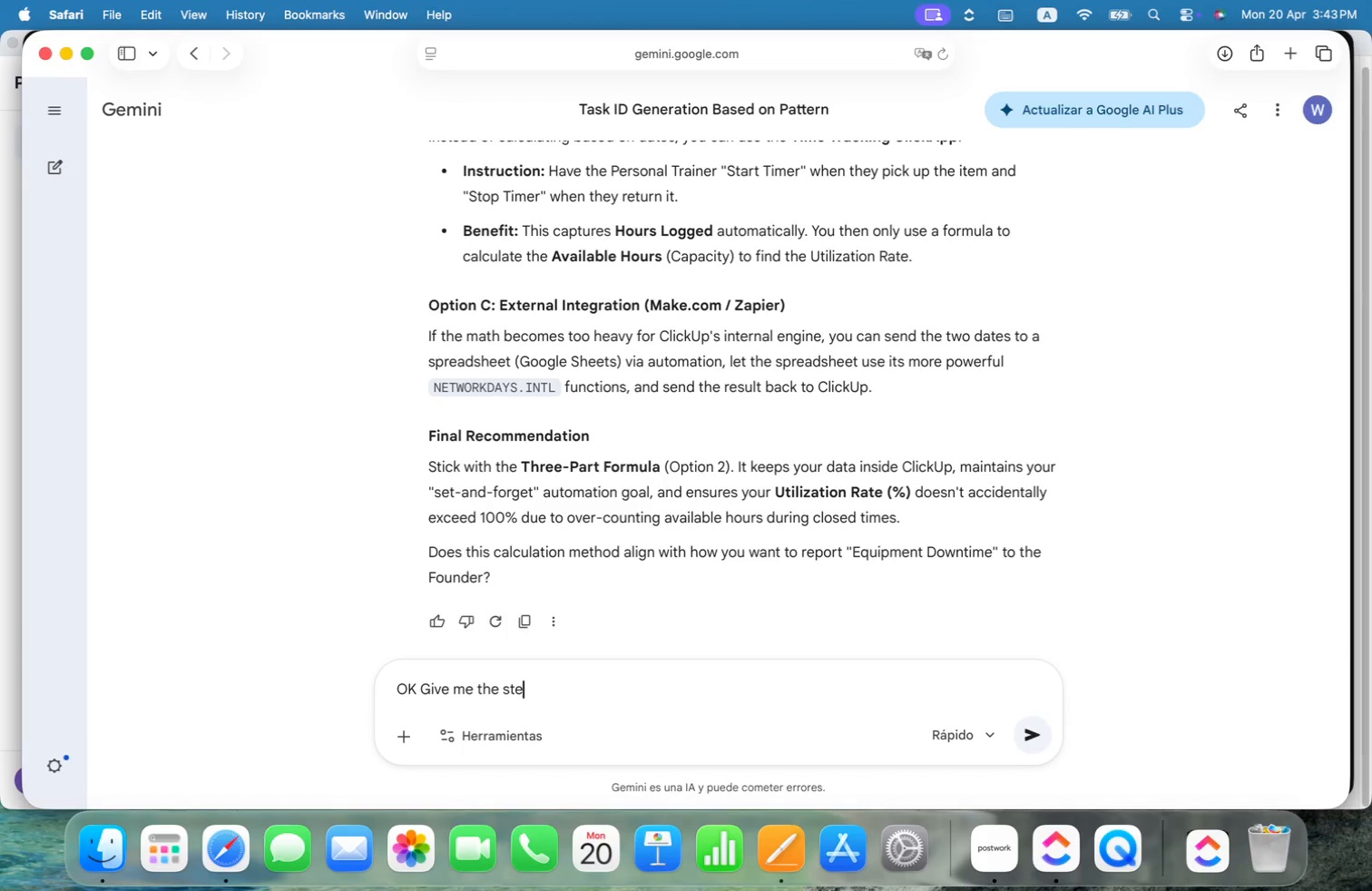 
key(Meta+CommandLeft)
 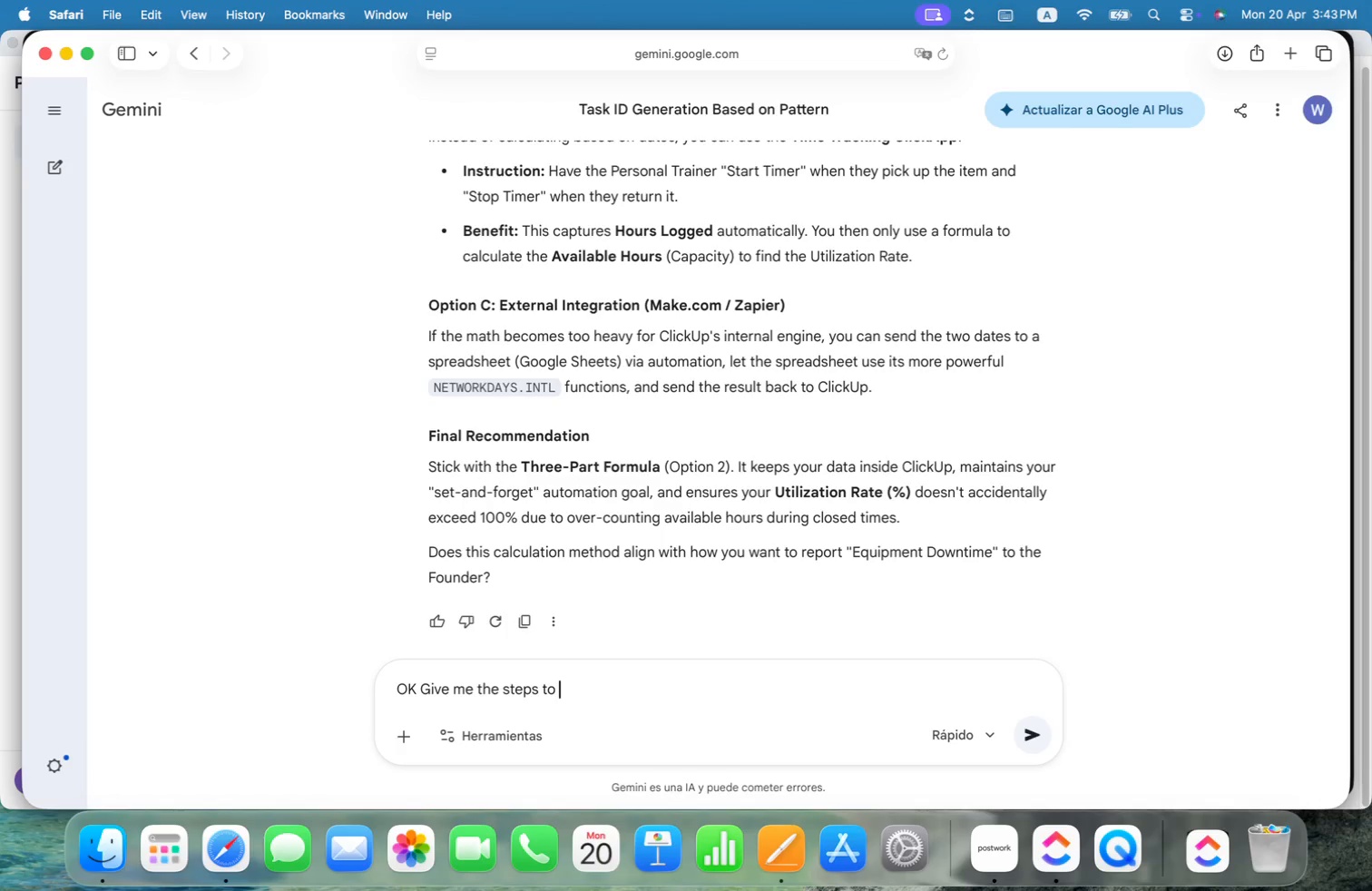 
key(Meta+V)
 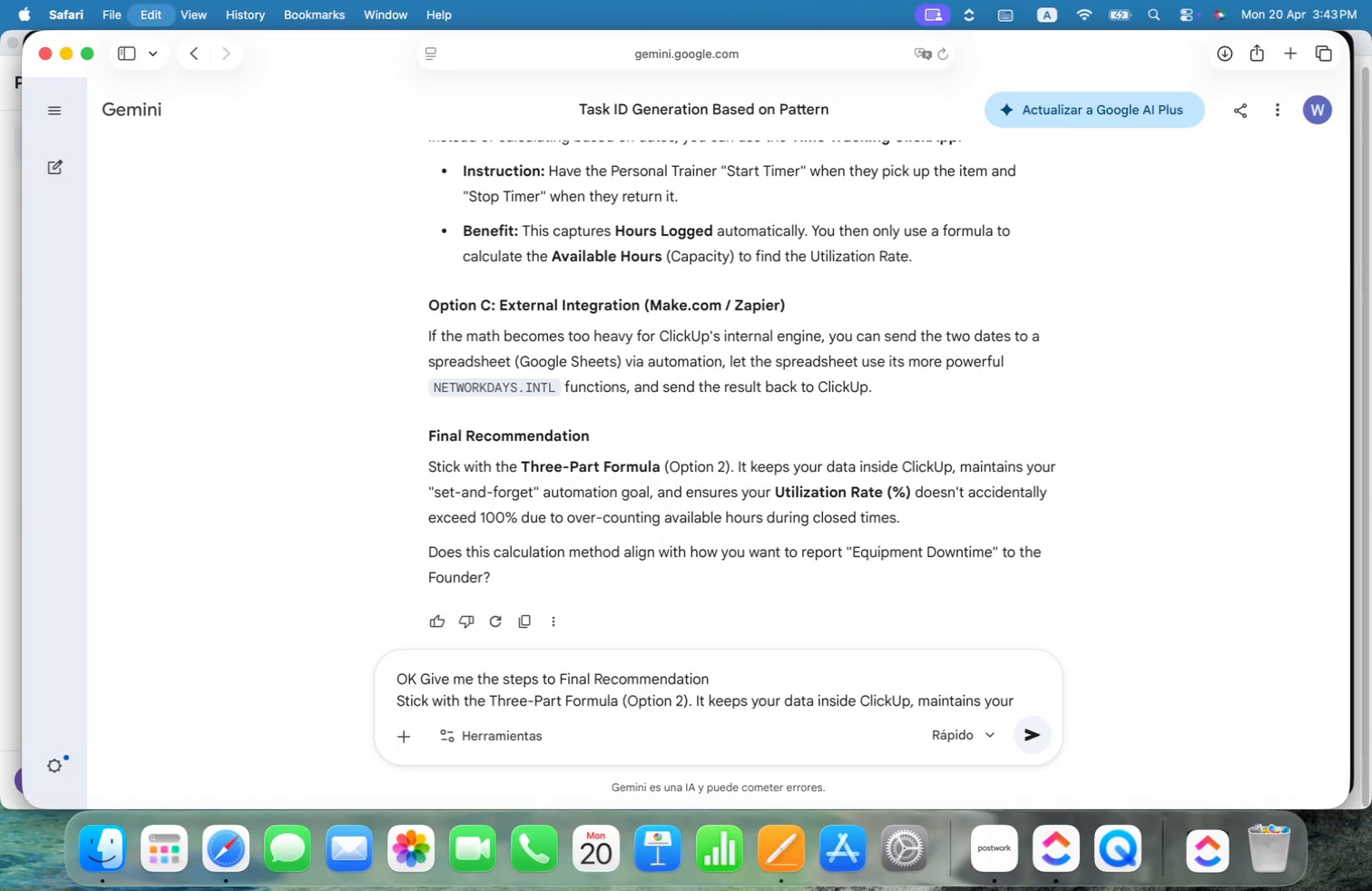 
key(Enter)
 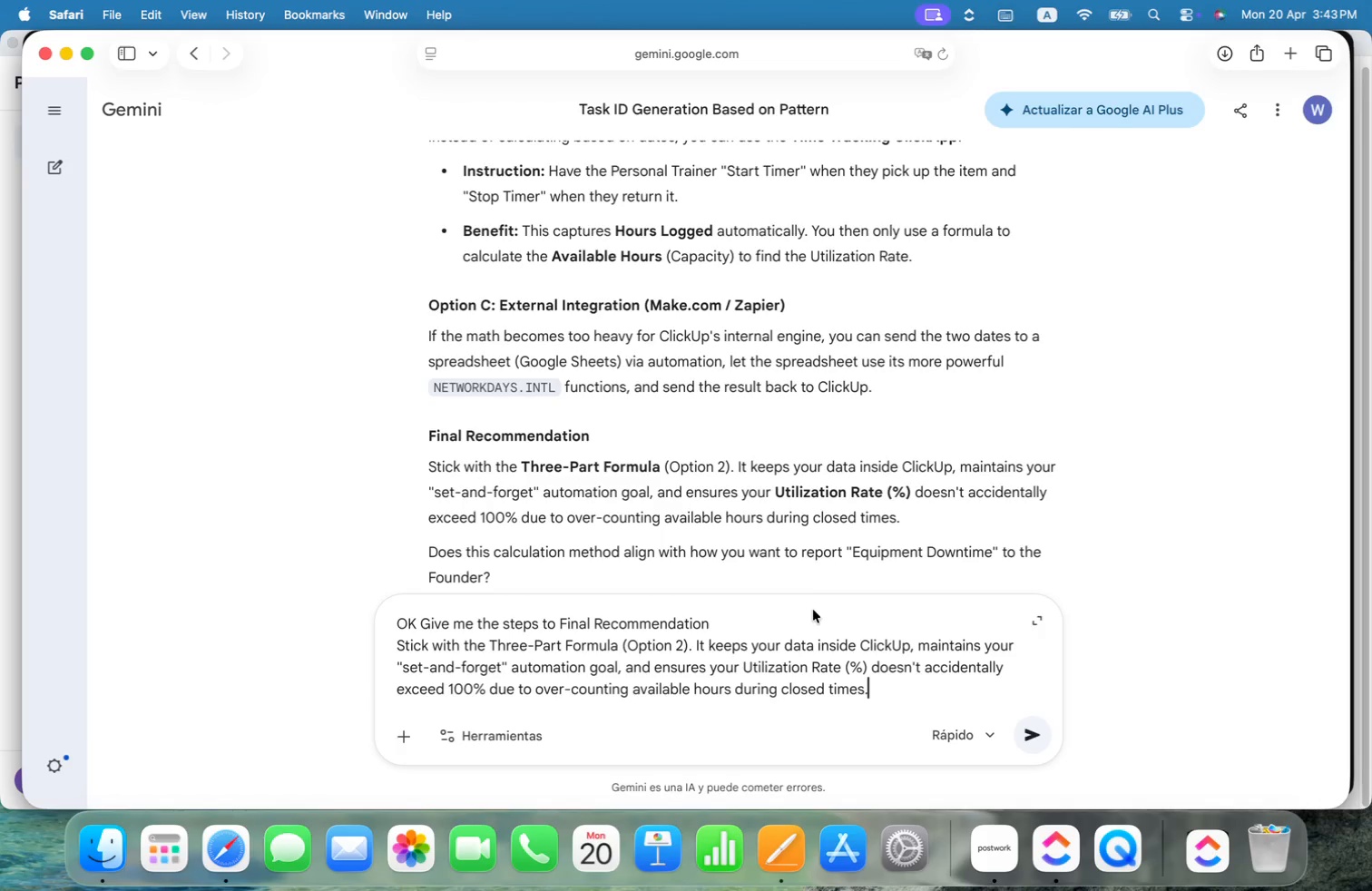 
left_click([1037, 727])
 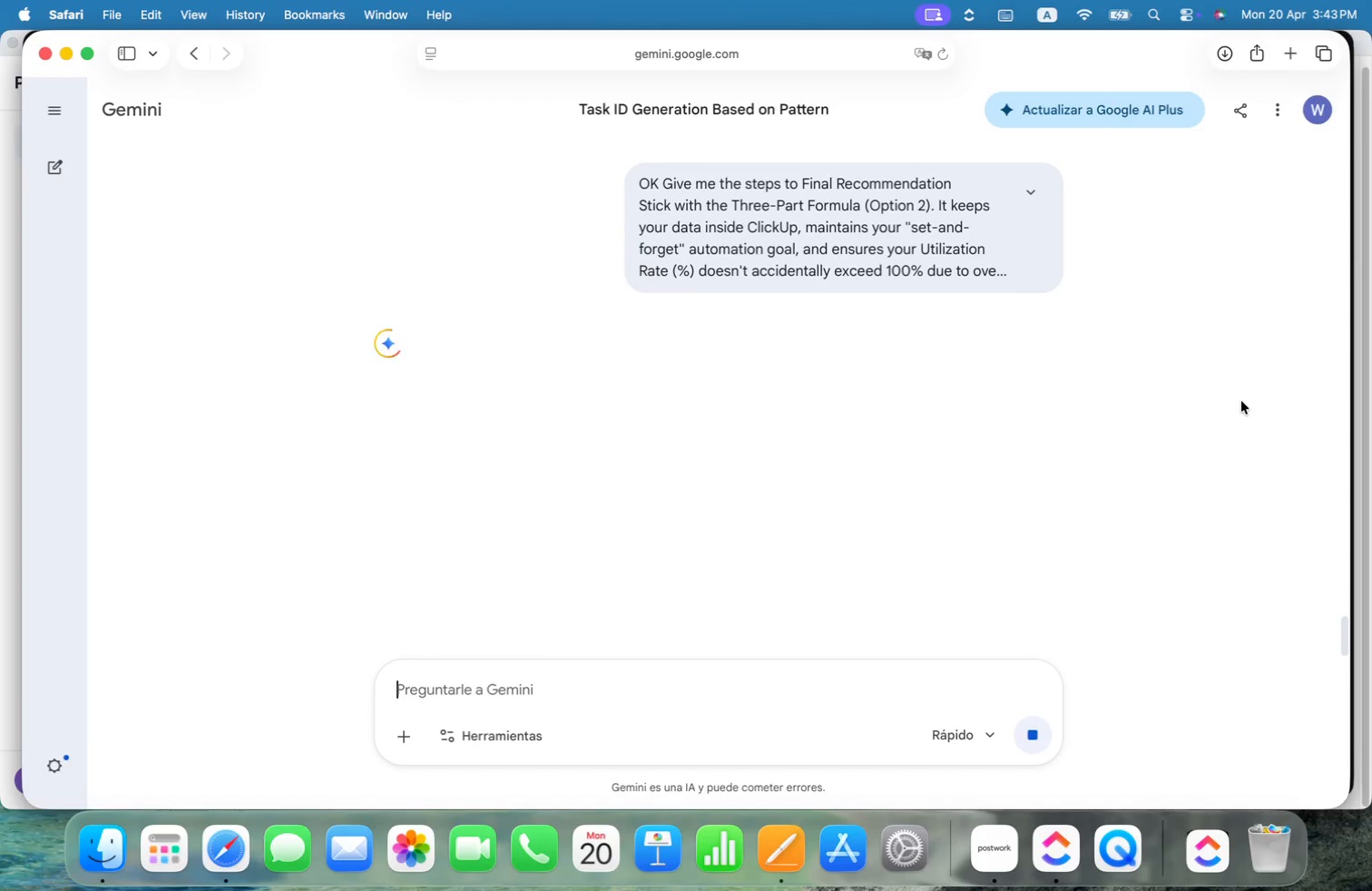 
key(Meta+CommandLeft)
 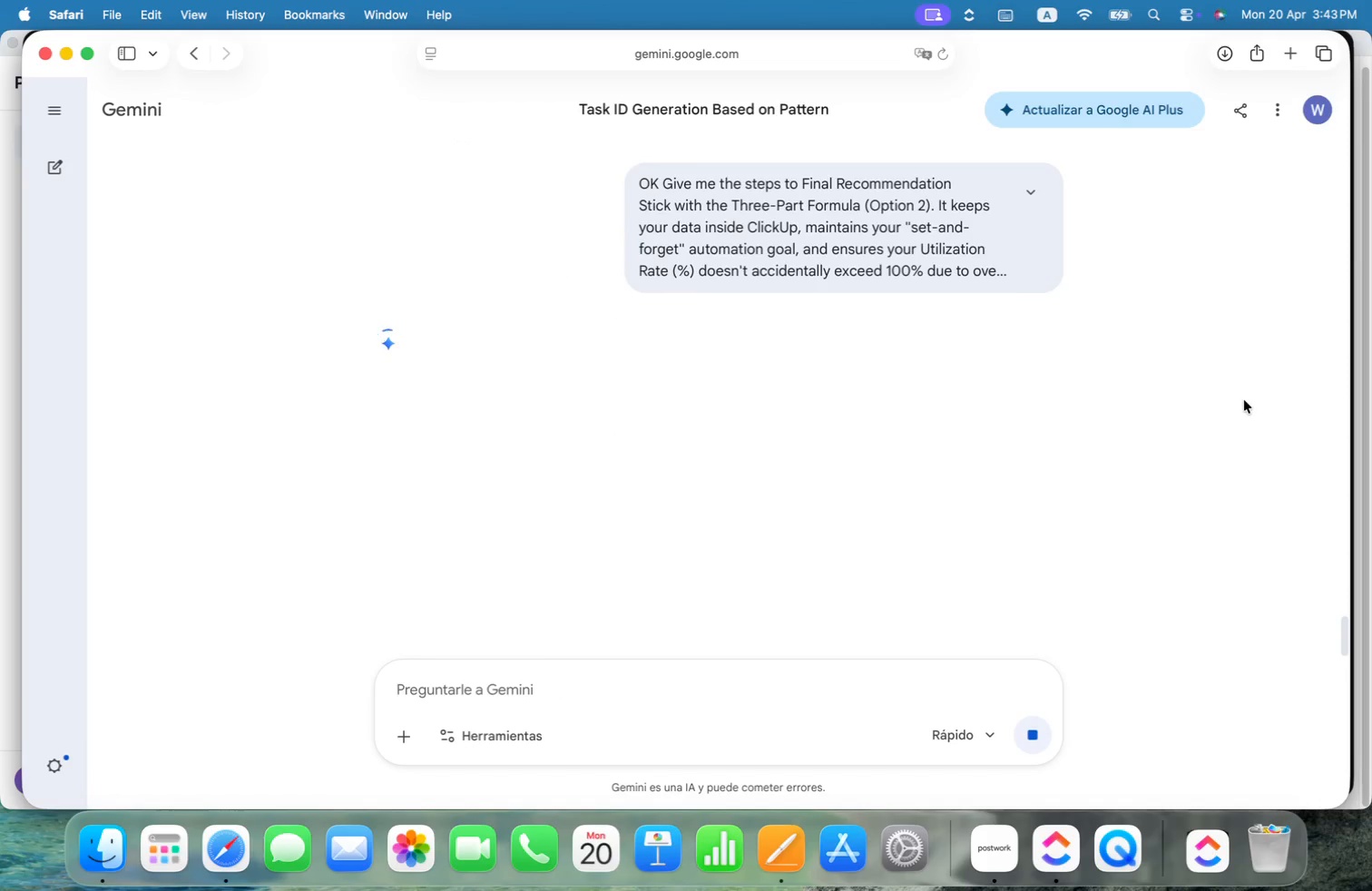 
key(Meta+Tab)